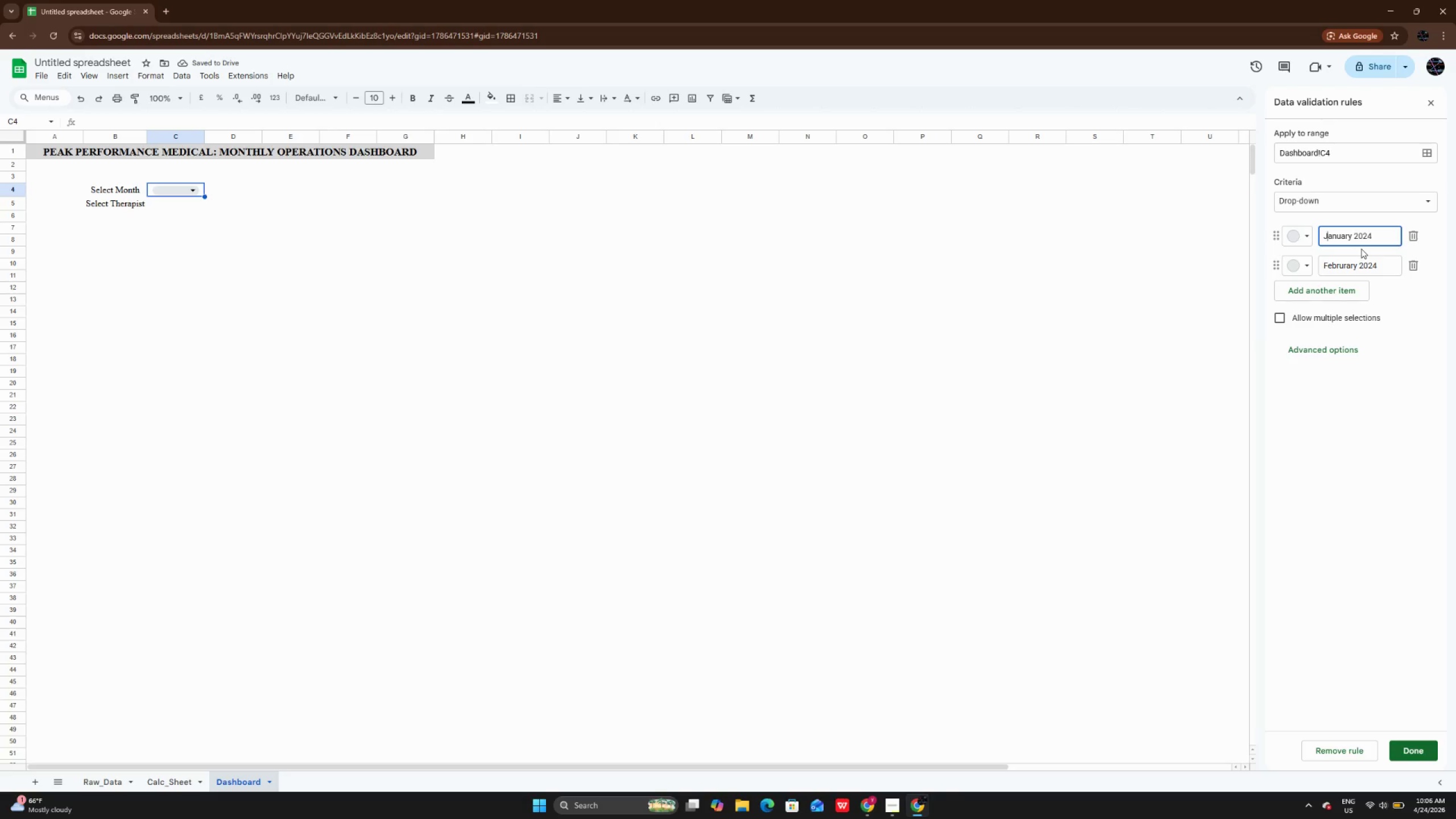 
key(ArrowLeft)
 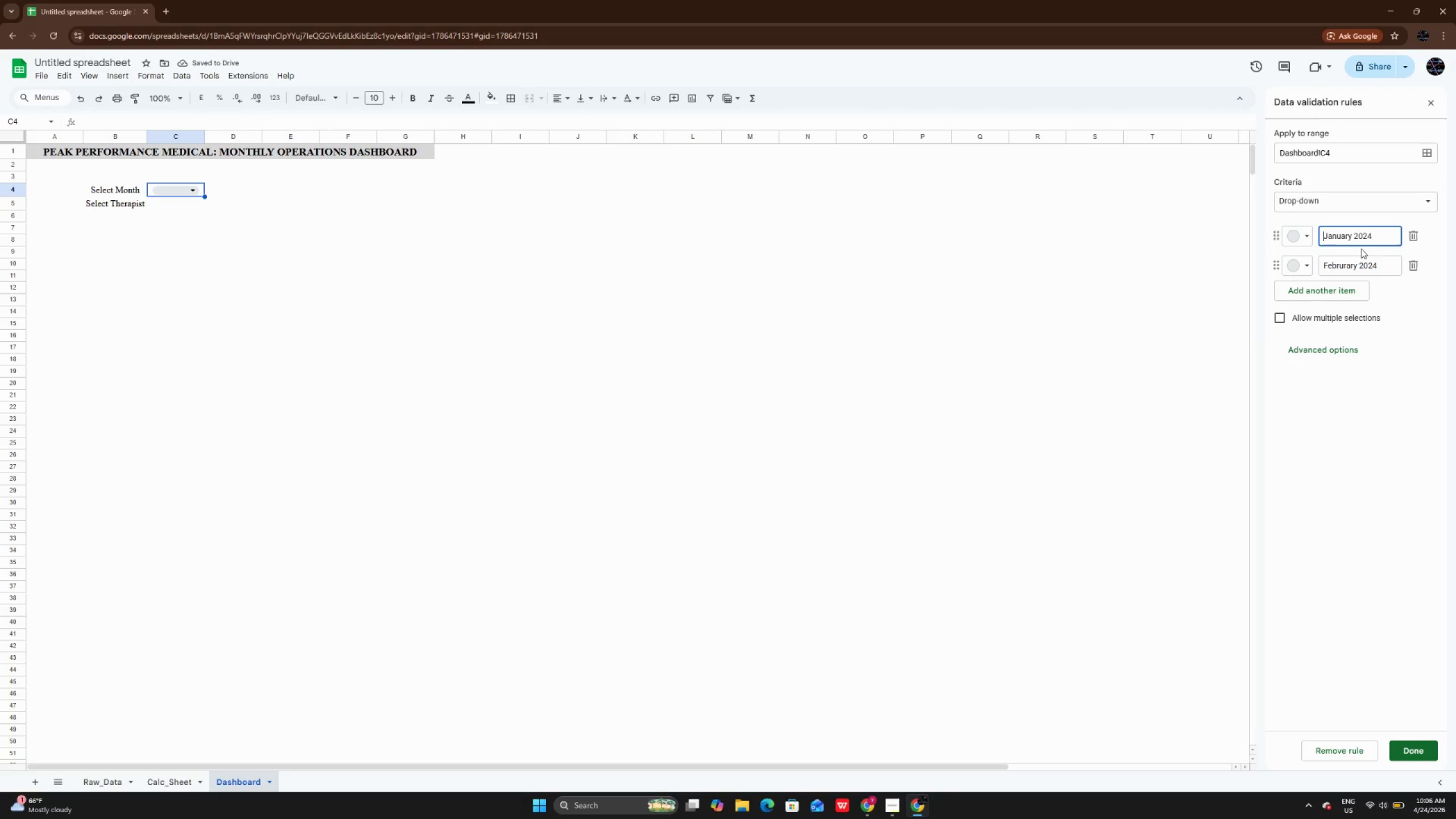 
key(Backspace)
 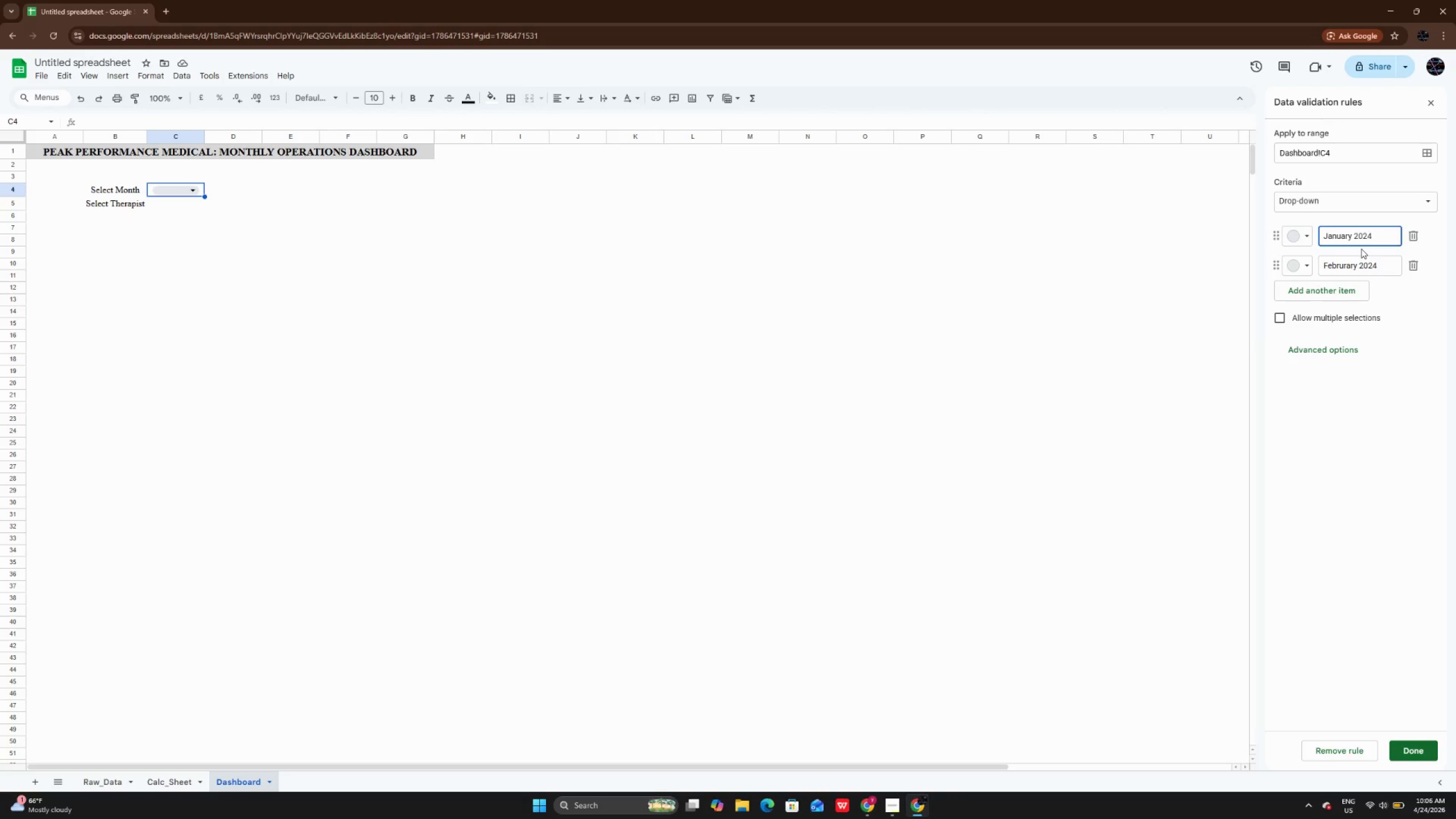 
wait(14.94)
 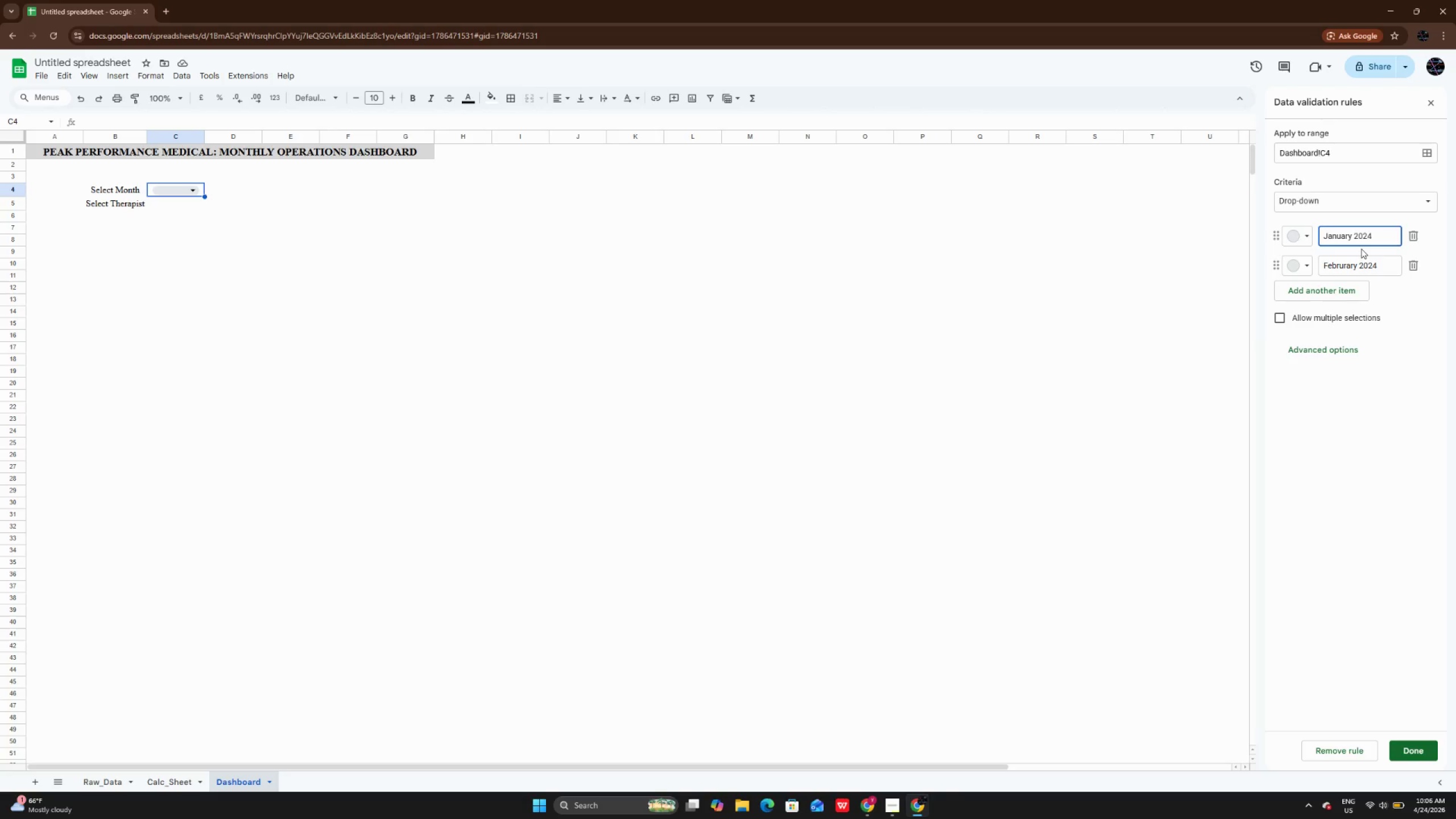 
left_click([1353, 270])
 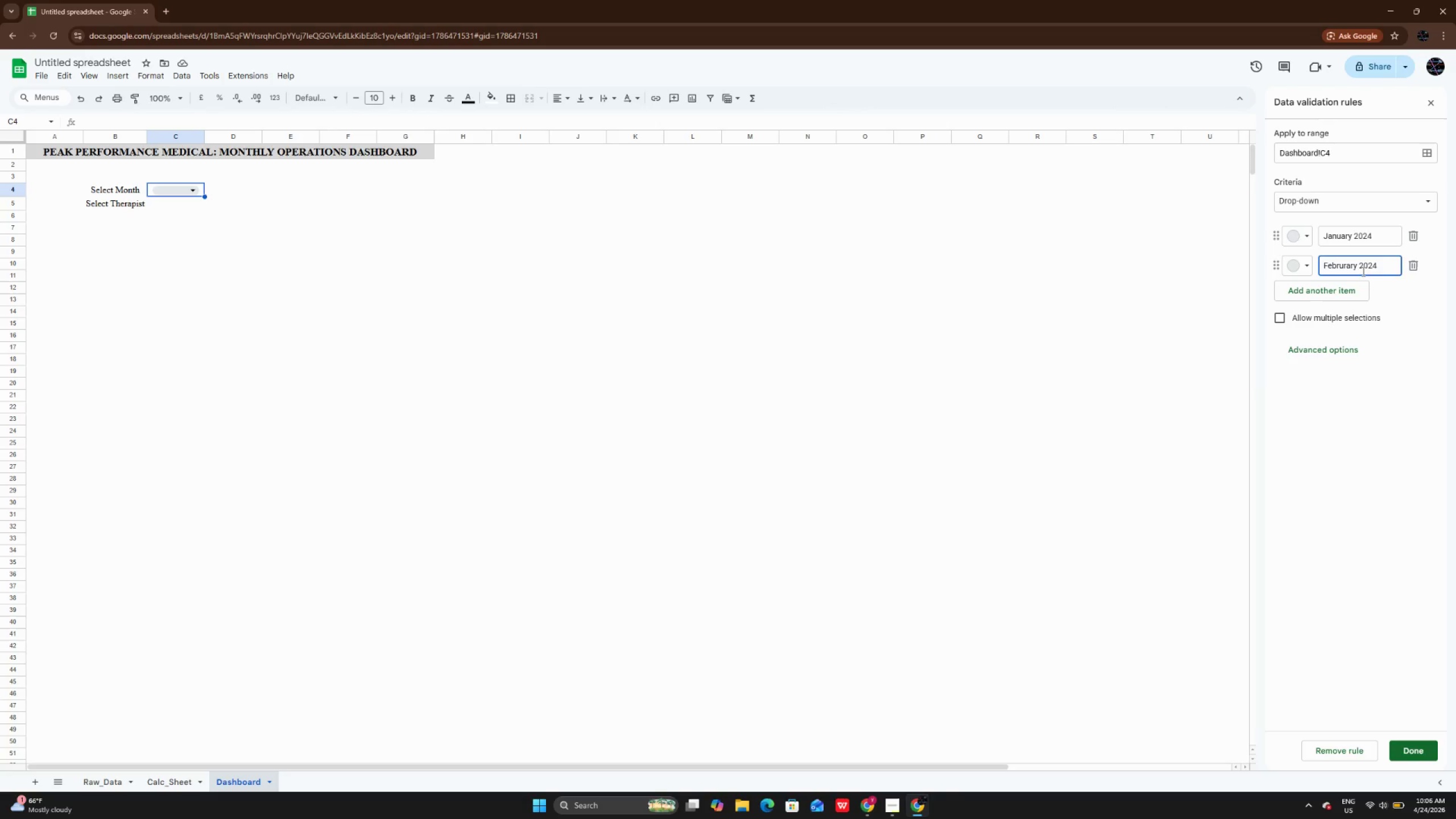 
key(Backspace)
 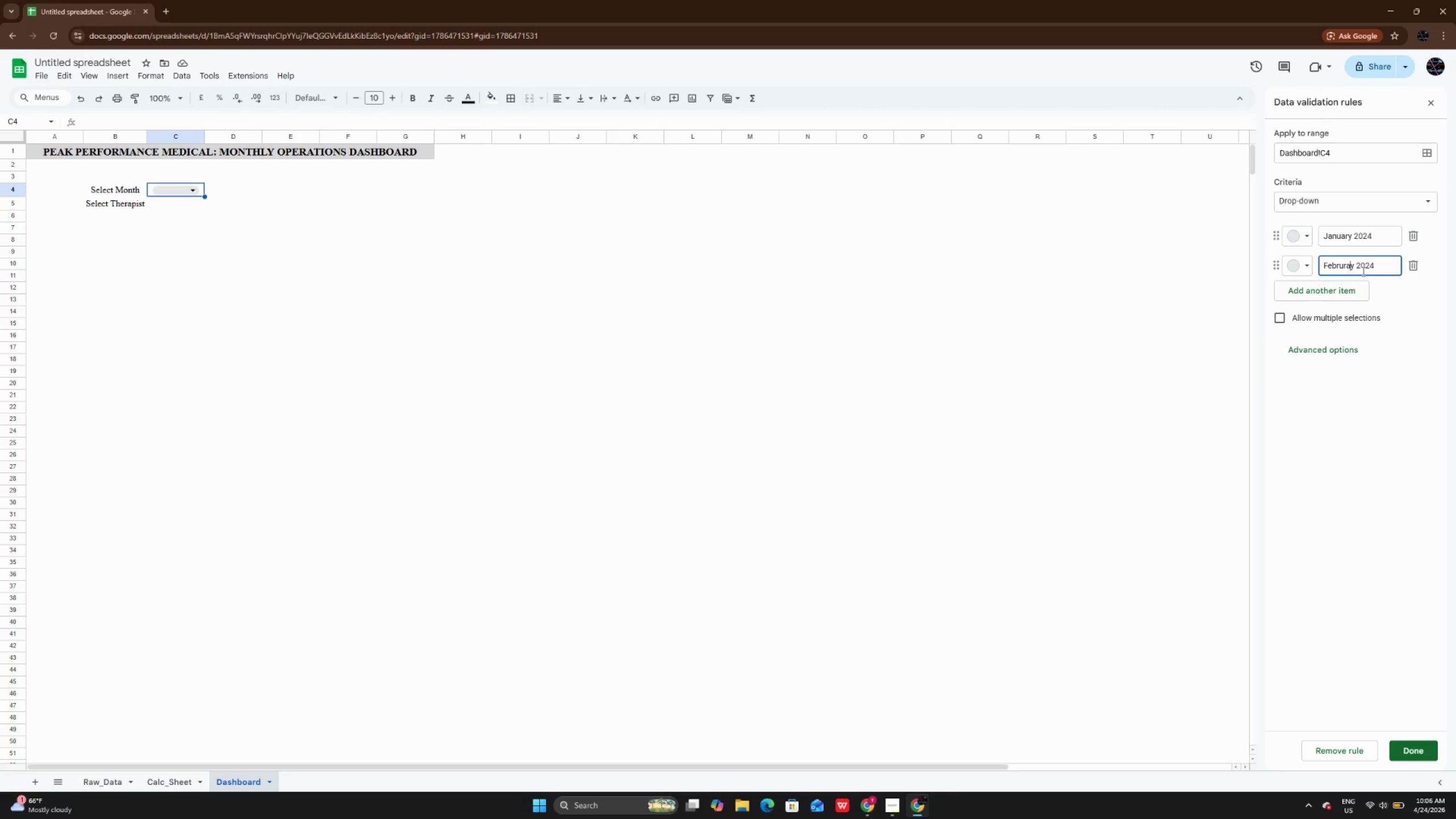 
key(Enter)
 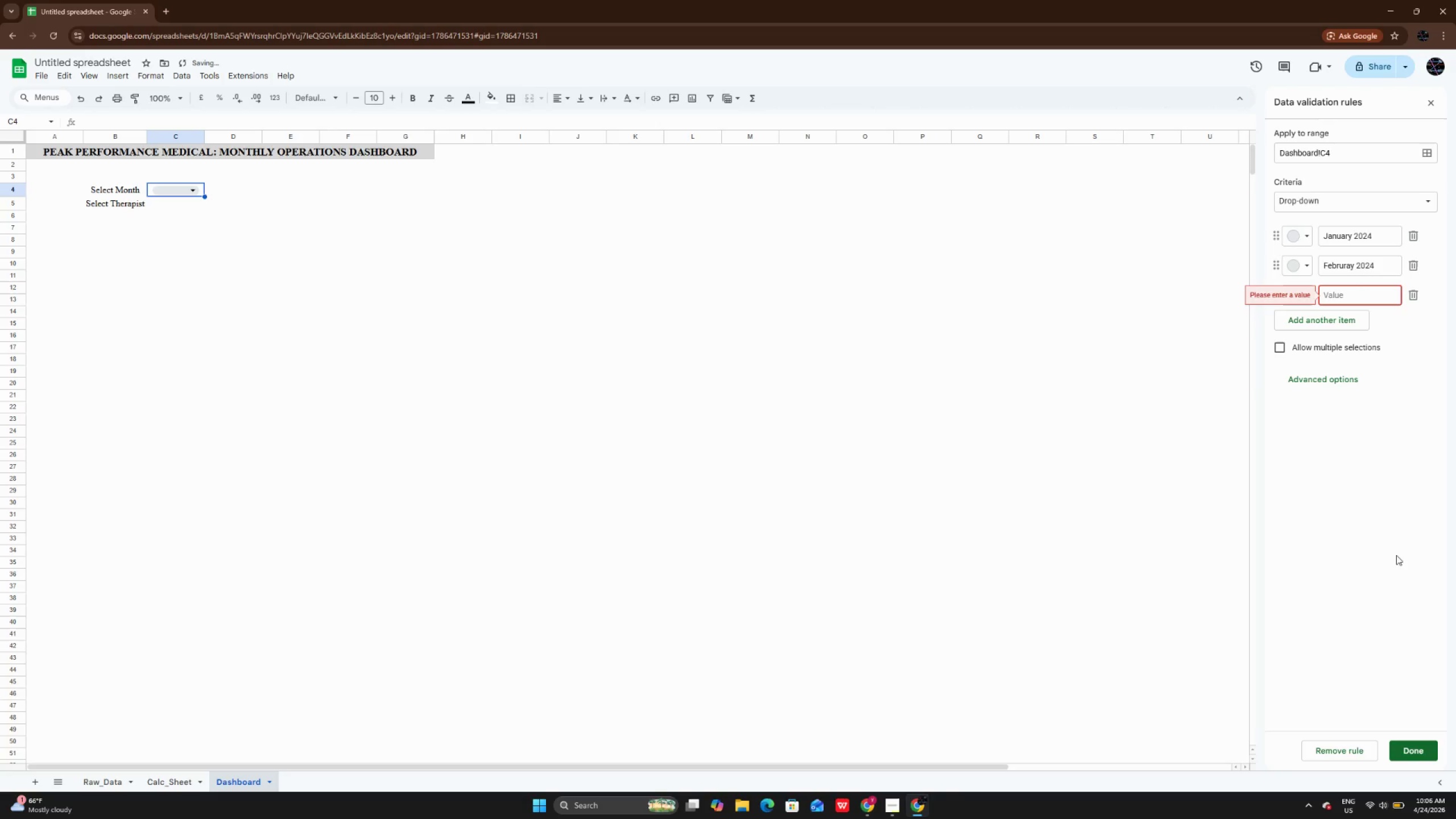 
left_click([1396, 560])
 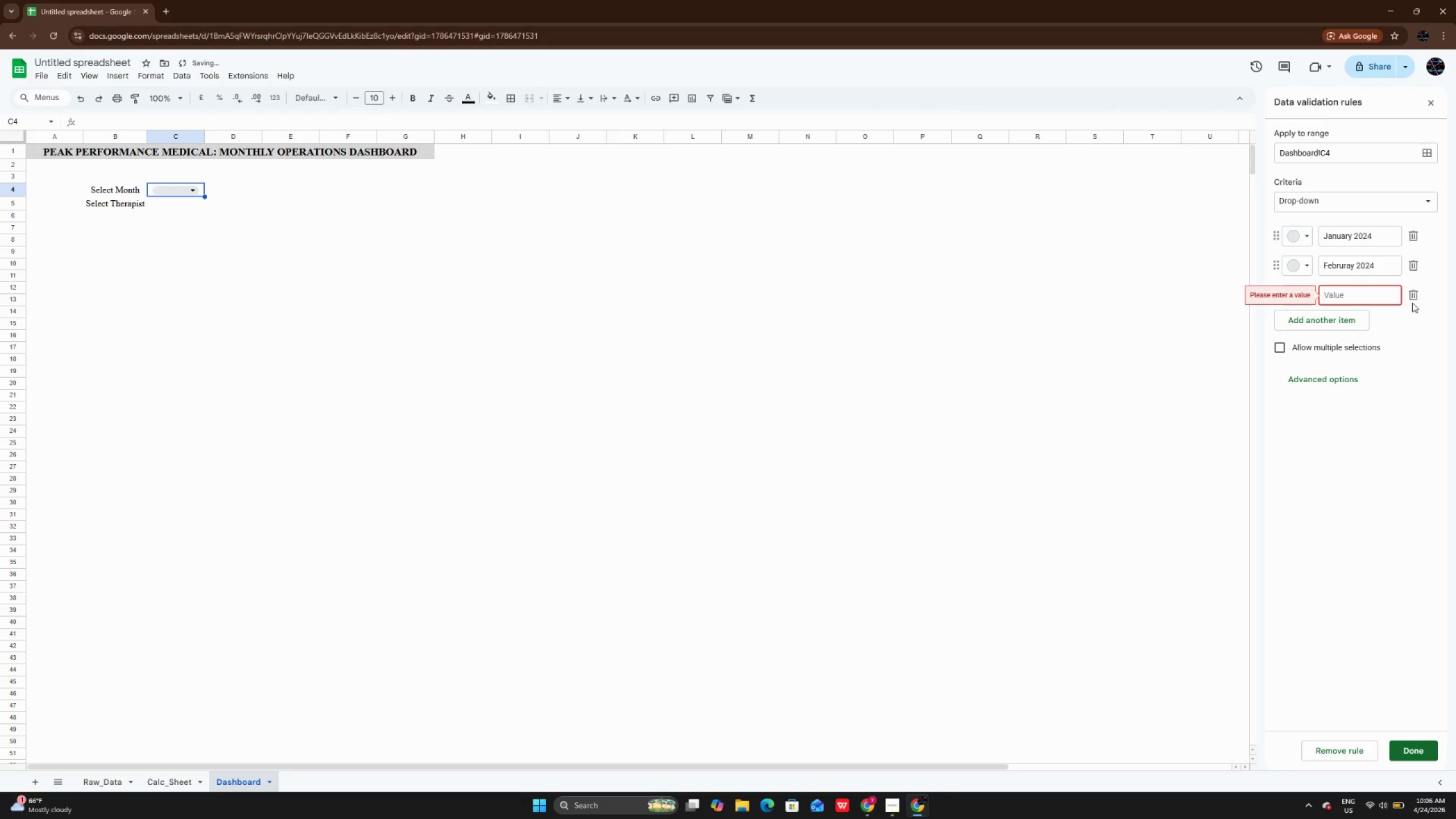 
left_click([1412, 302])
 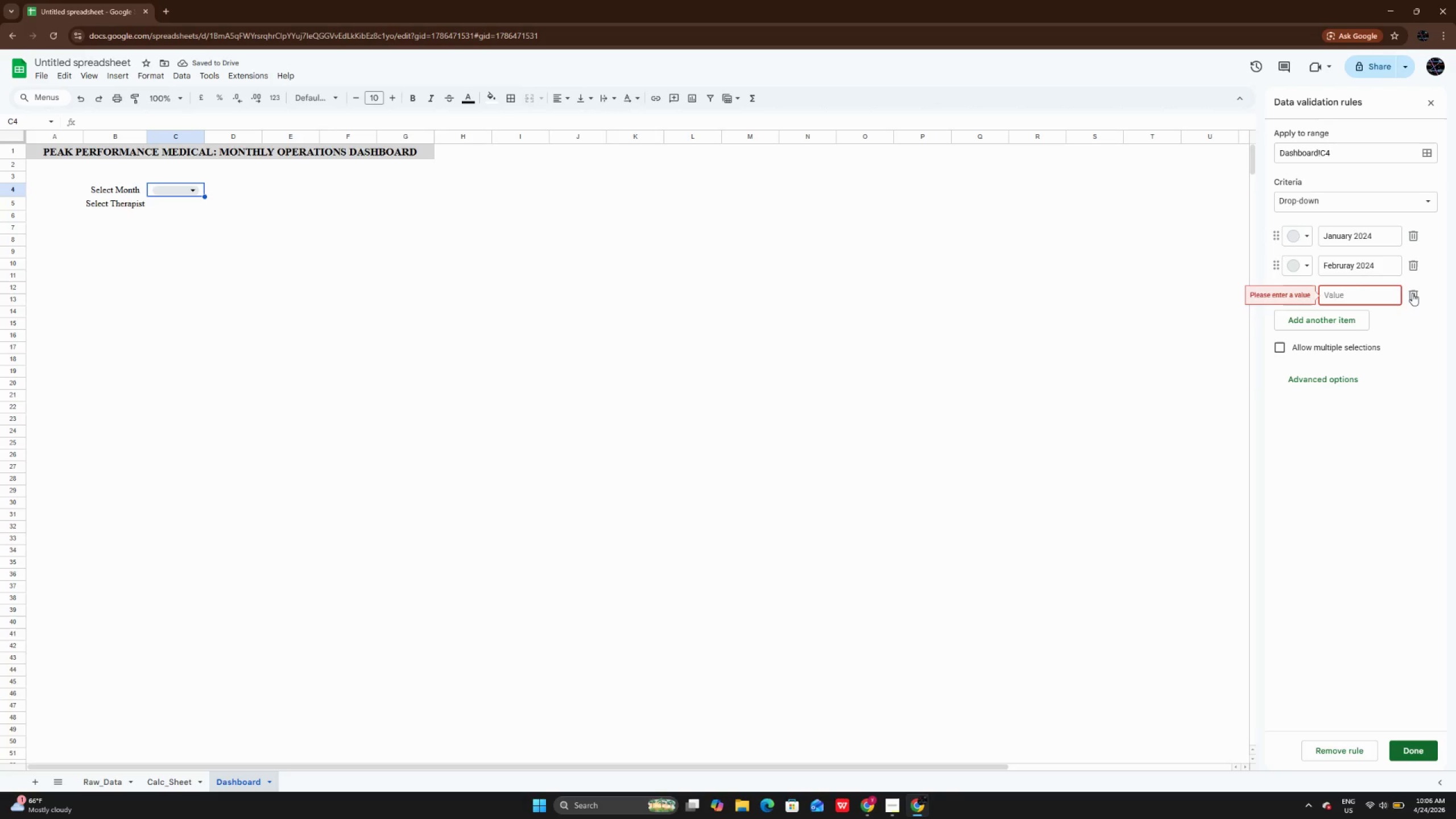 
left_click([1412, 293])
 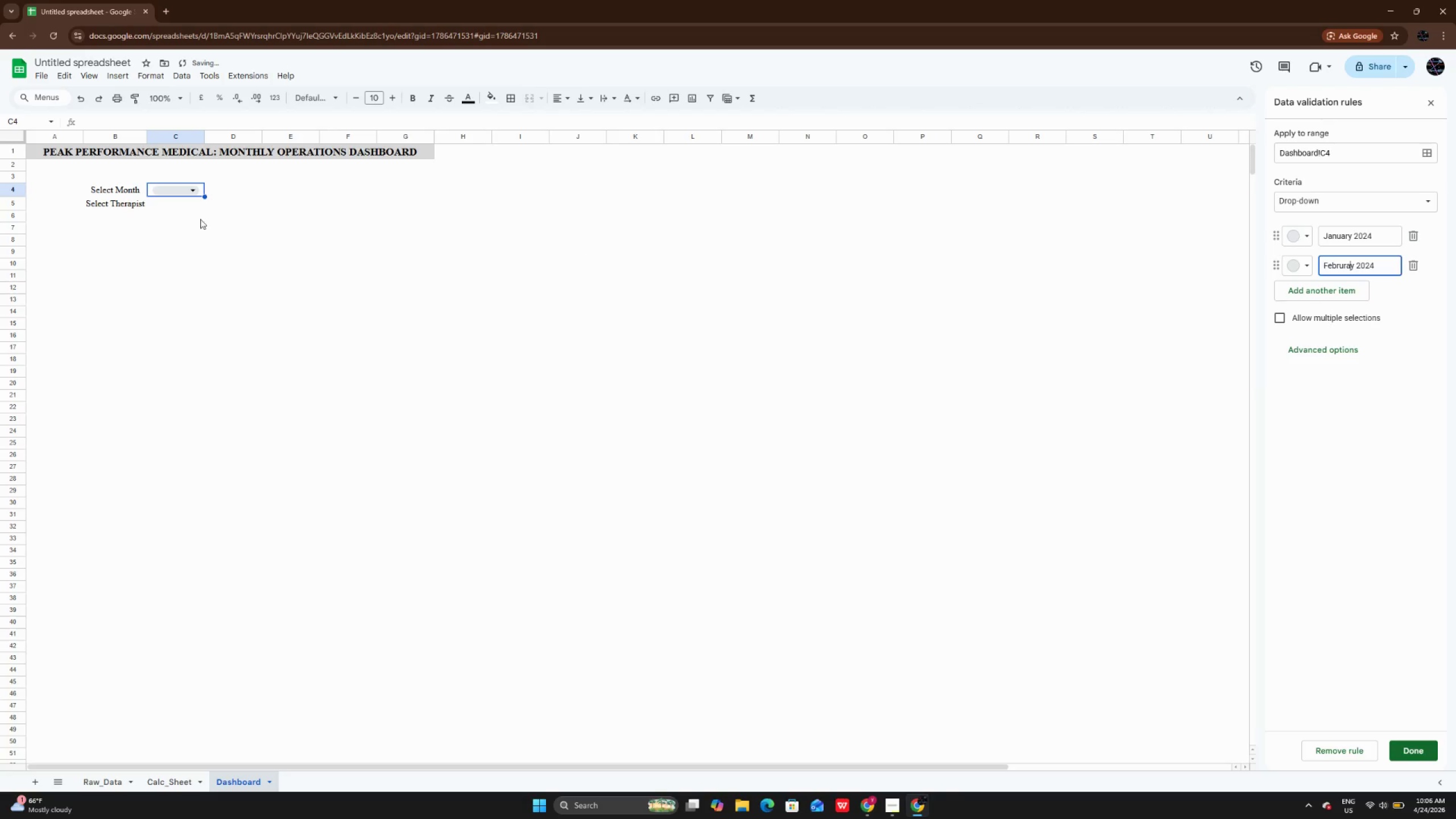 
left_click([168, 221])
 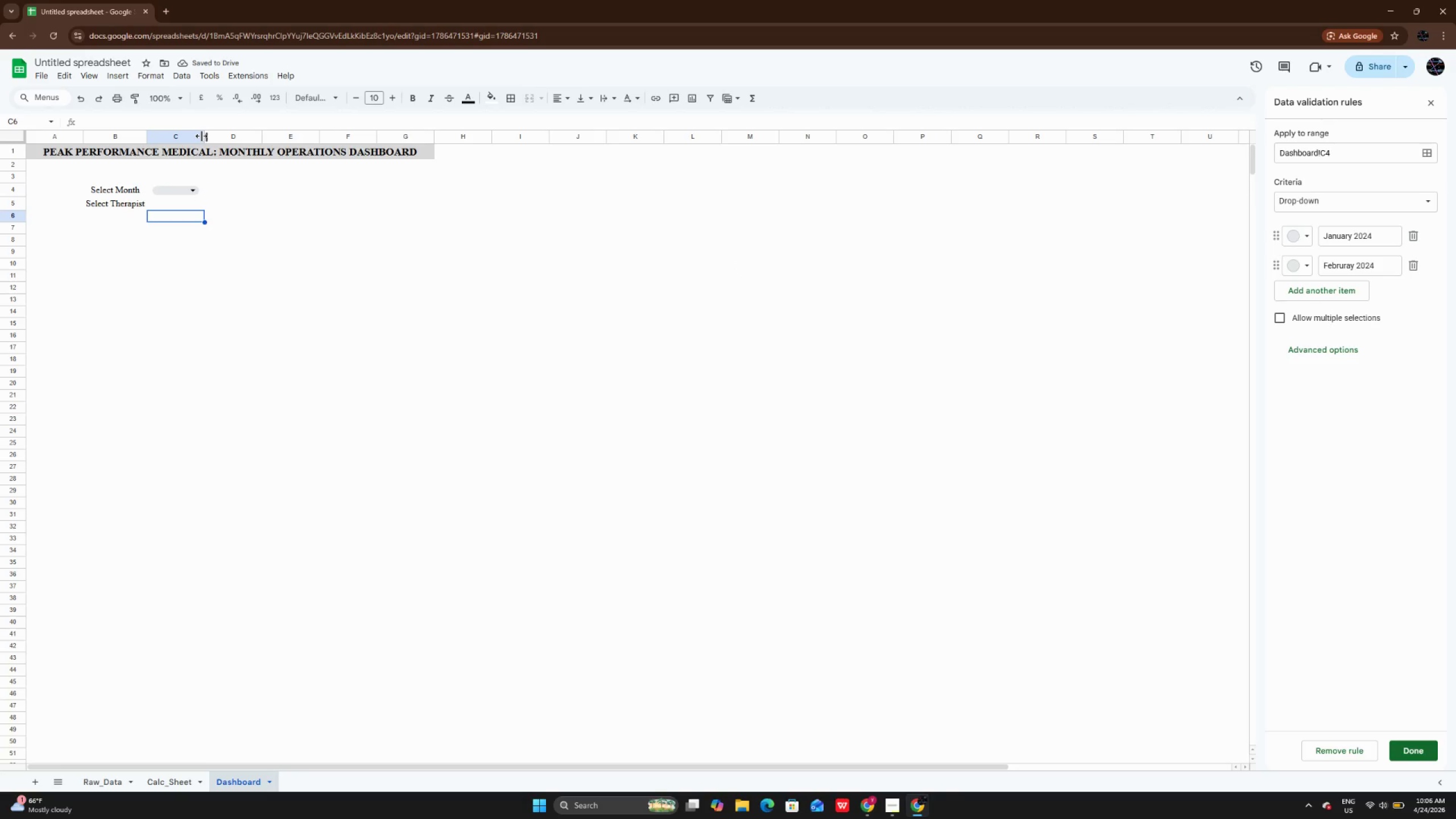 
double_click([201, 136])
 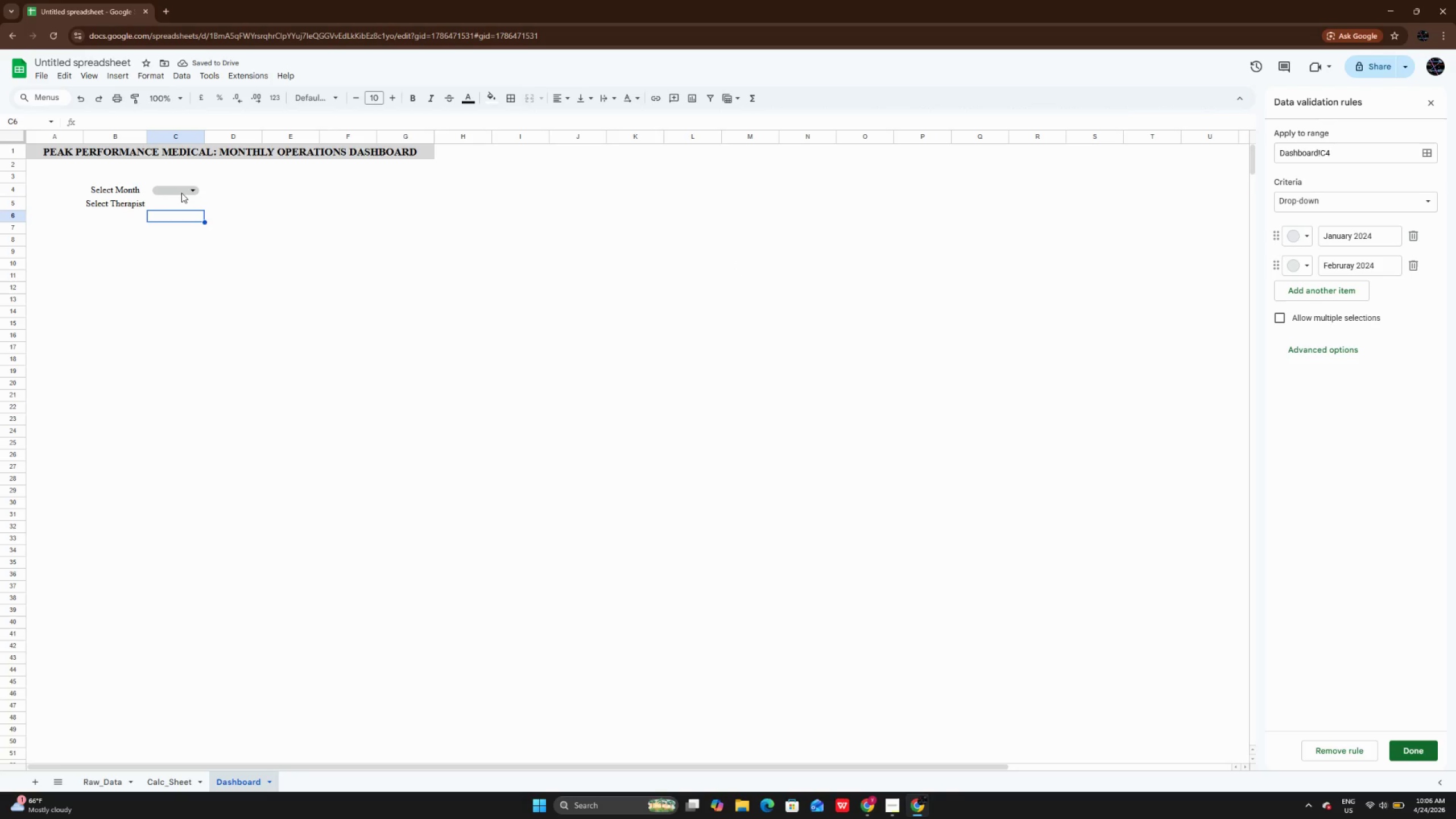 
left_click([181, 193])
 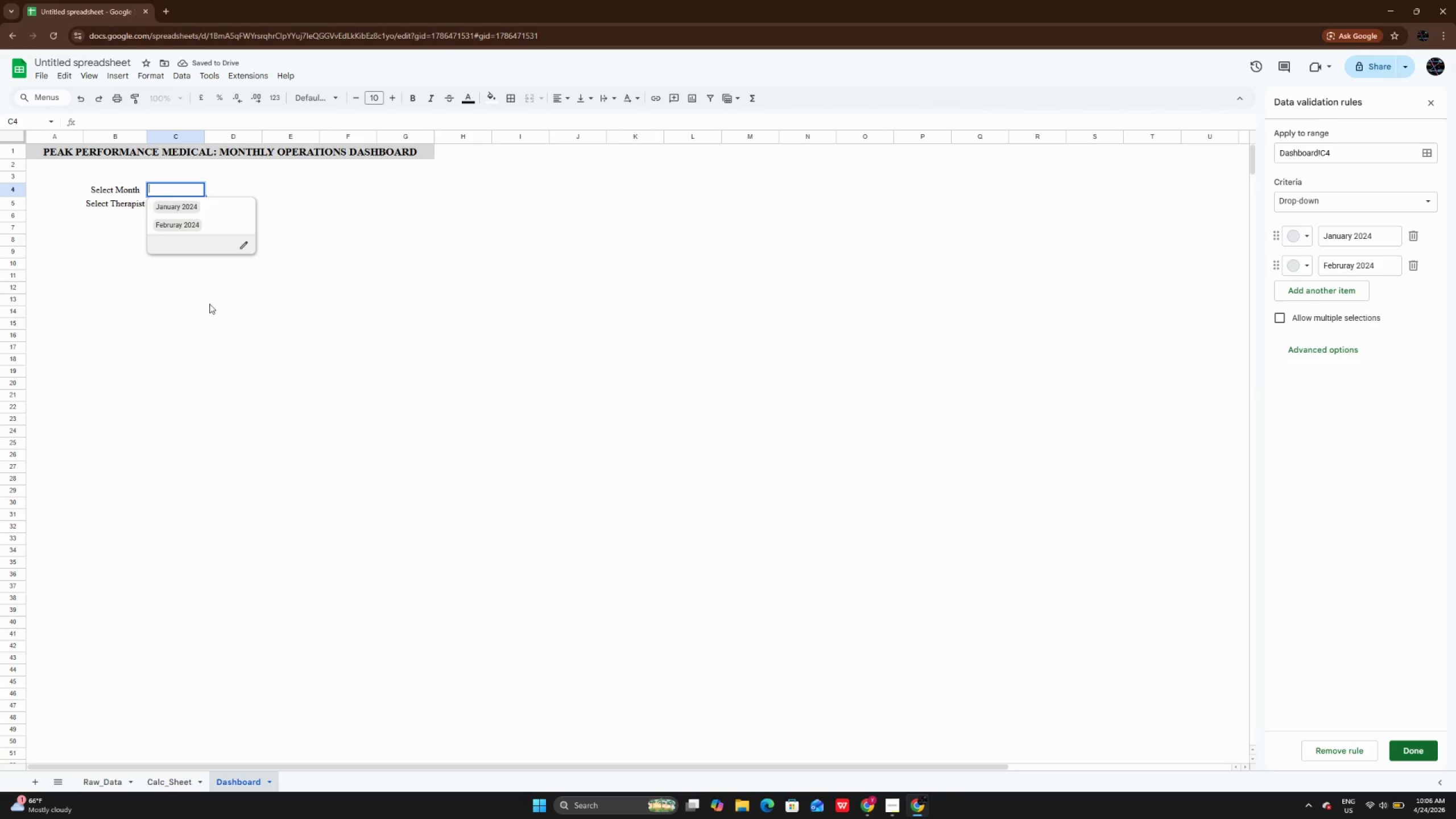 
left_click([209, 311])
 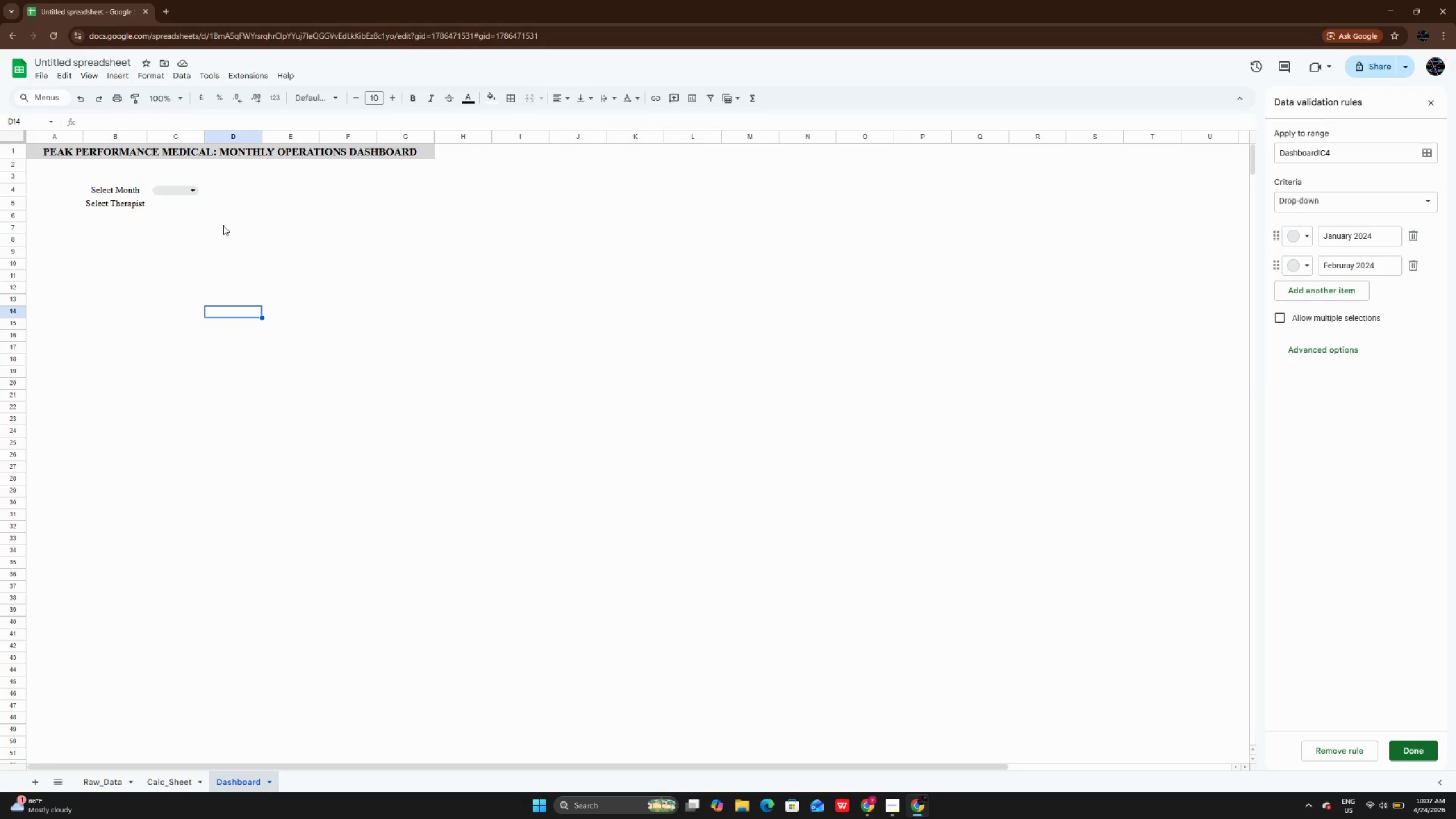 
wait(24.72)
 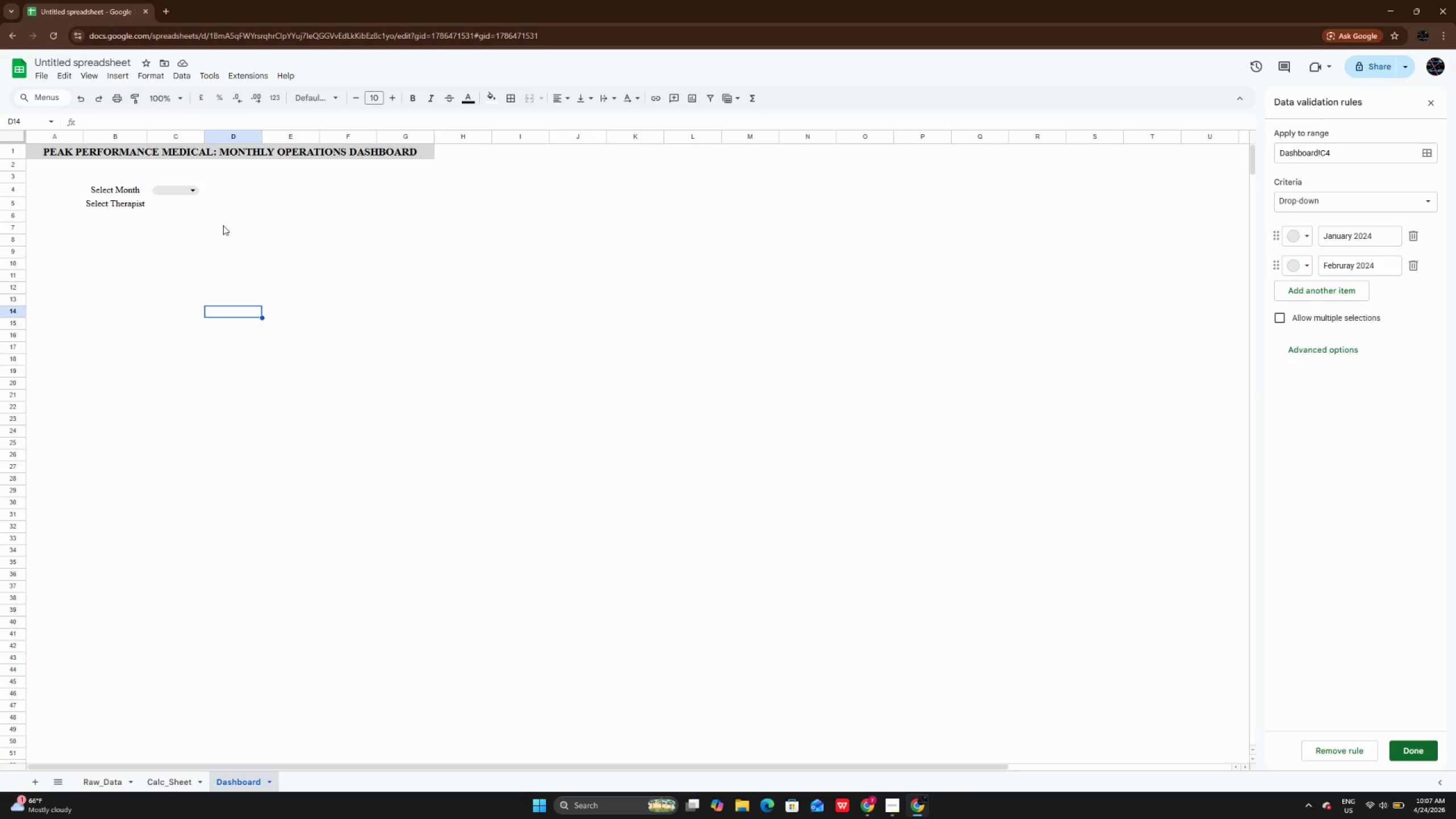 
double_click([177, 204])
 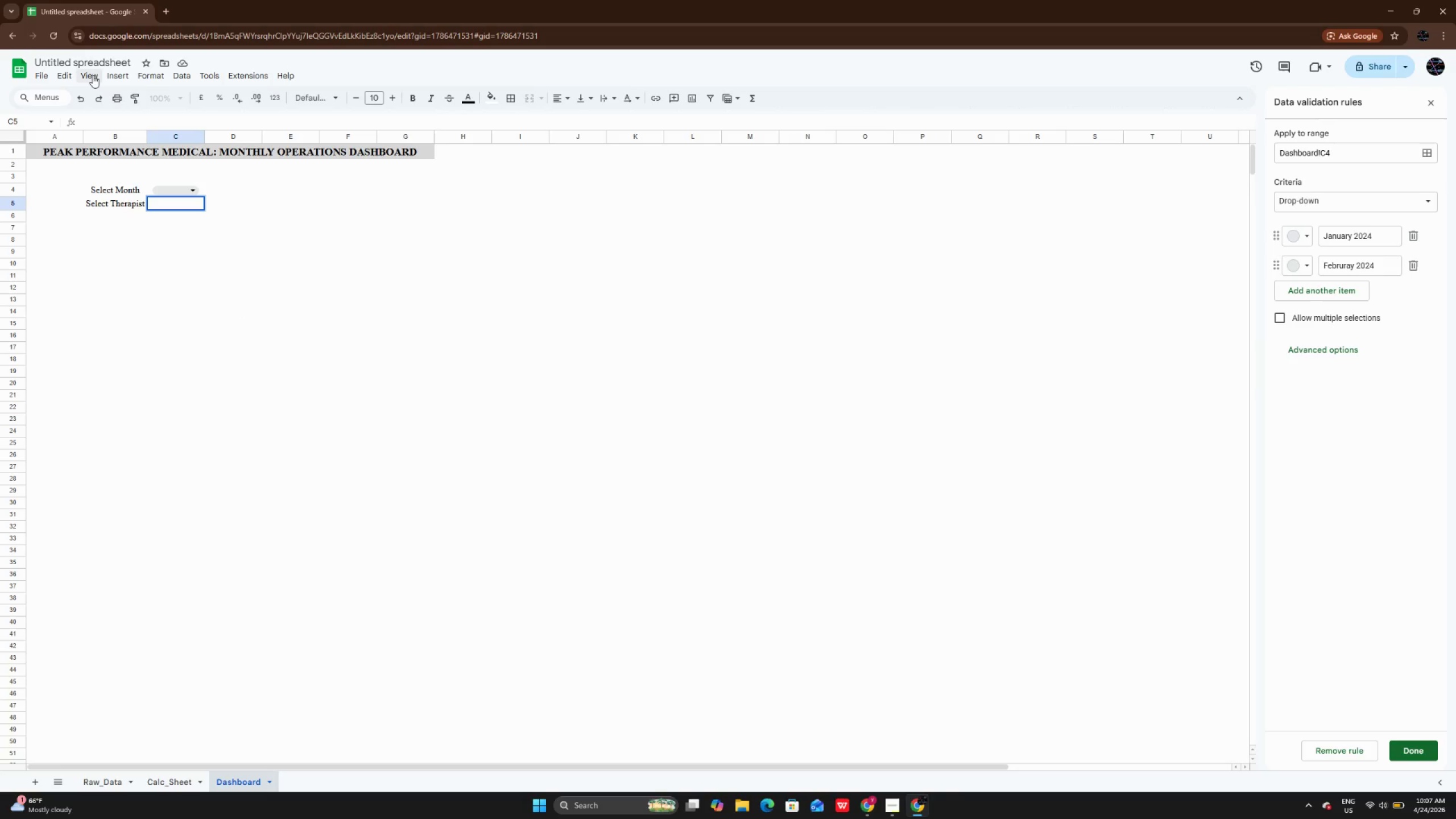 
wait(5.45)
 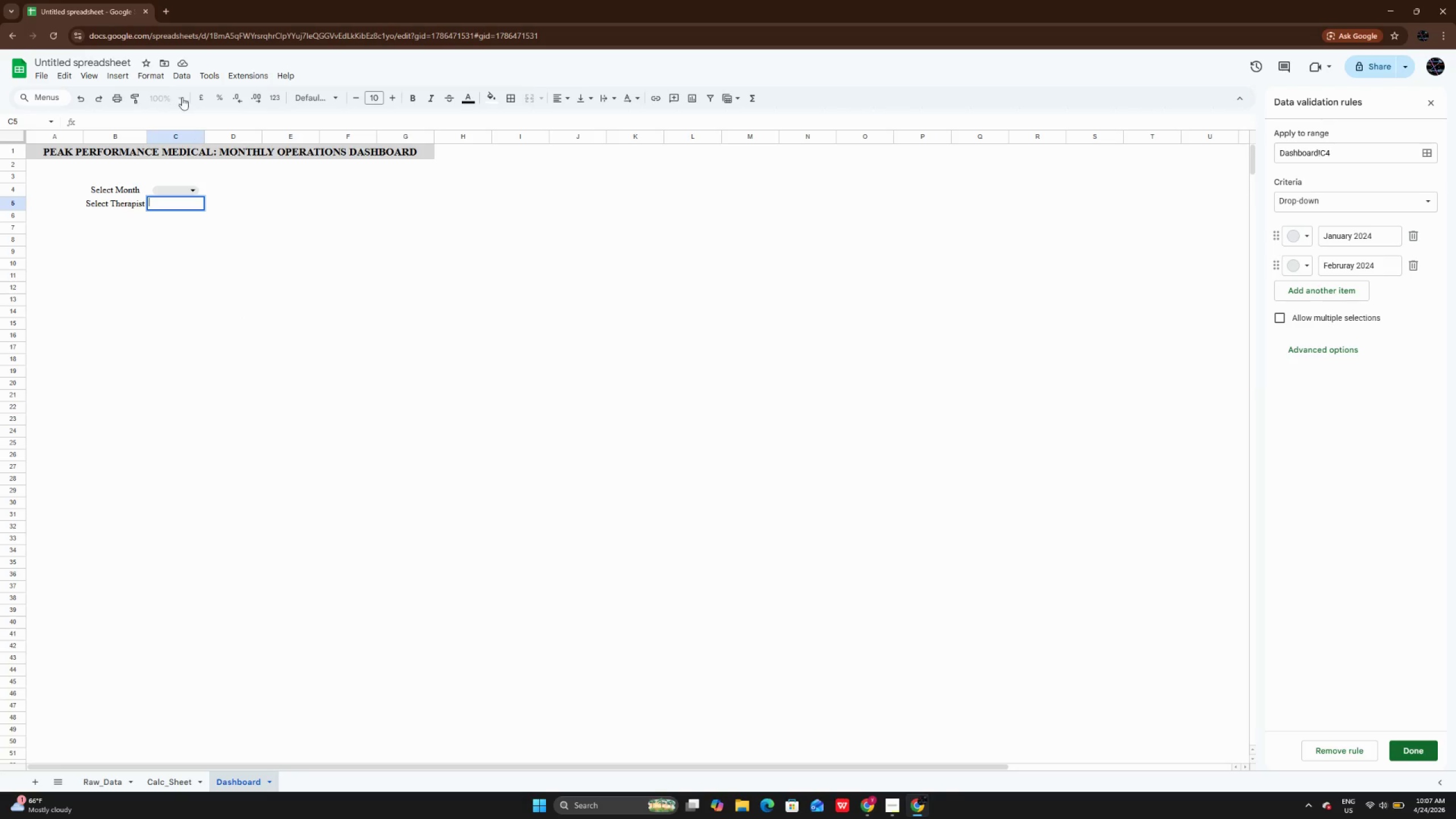 
left_click([105, 75])
 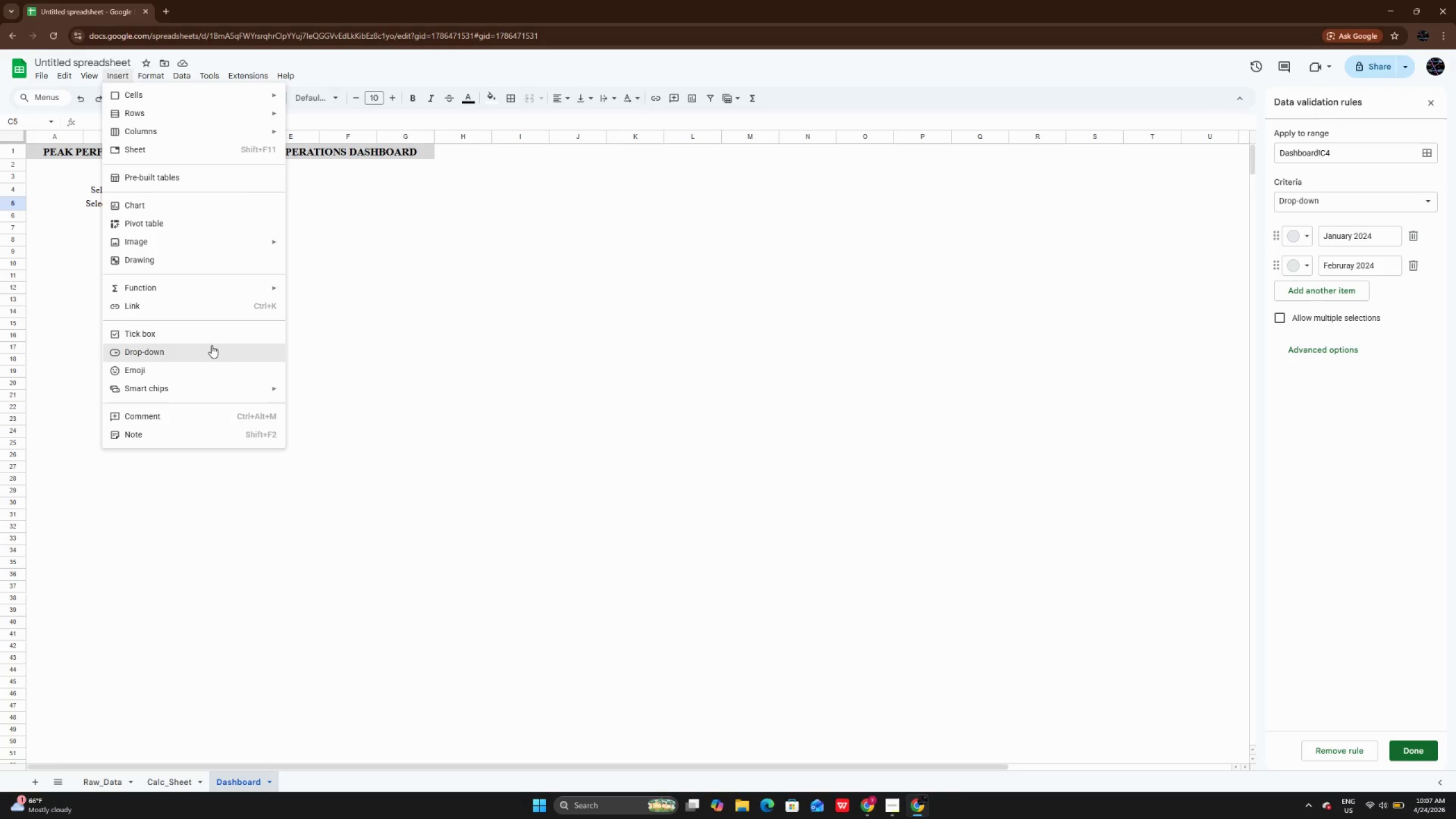 
left_click([212, 345])
 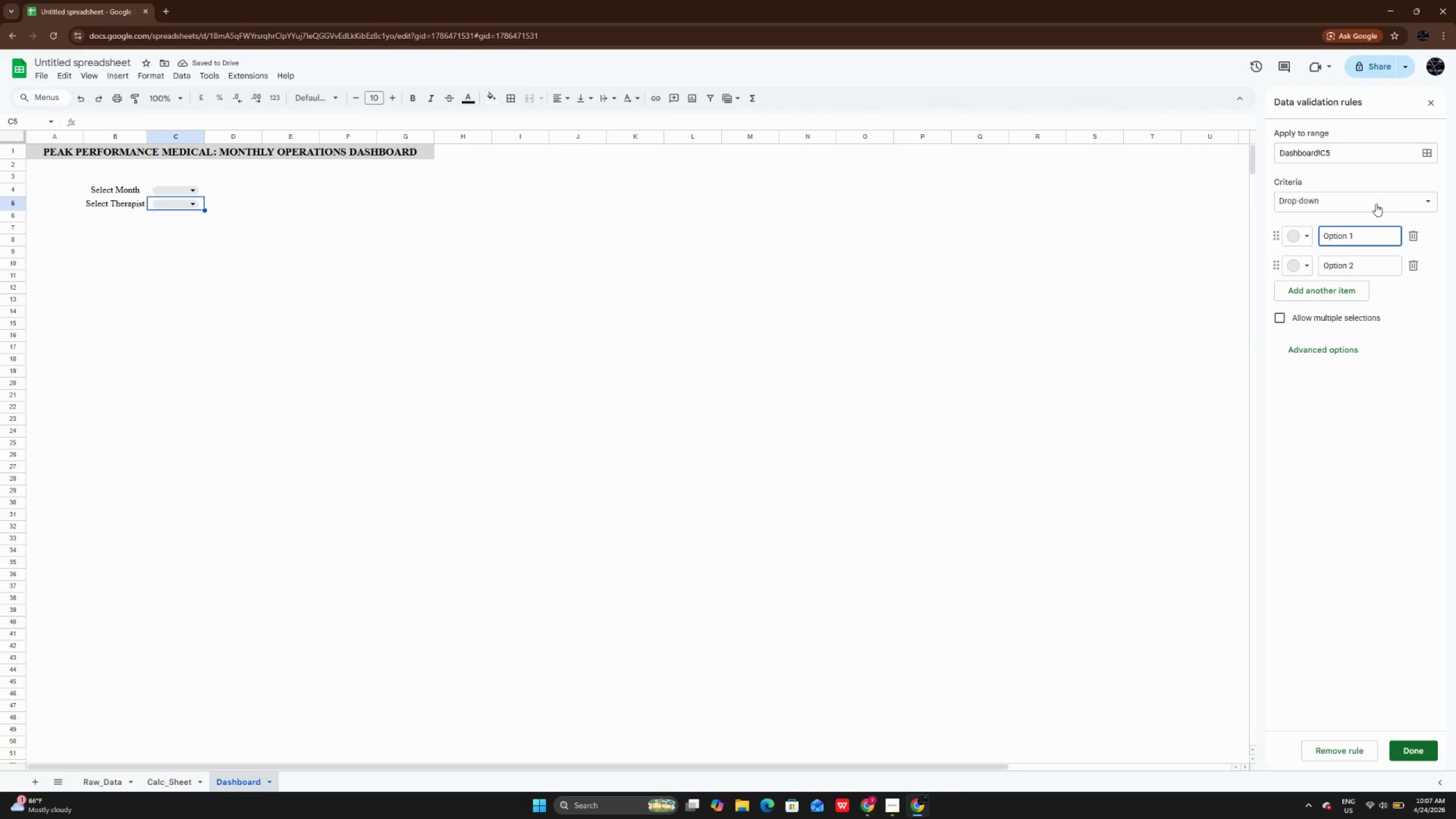 
wait(5.84)
 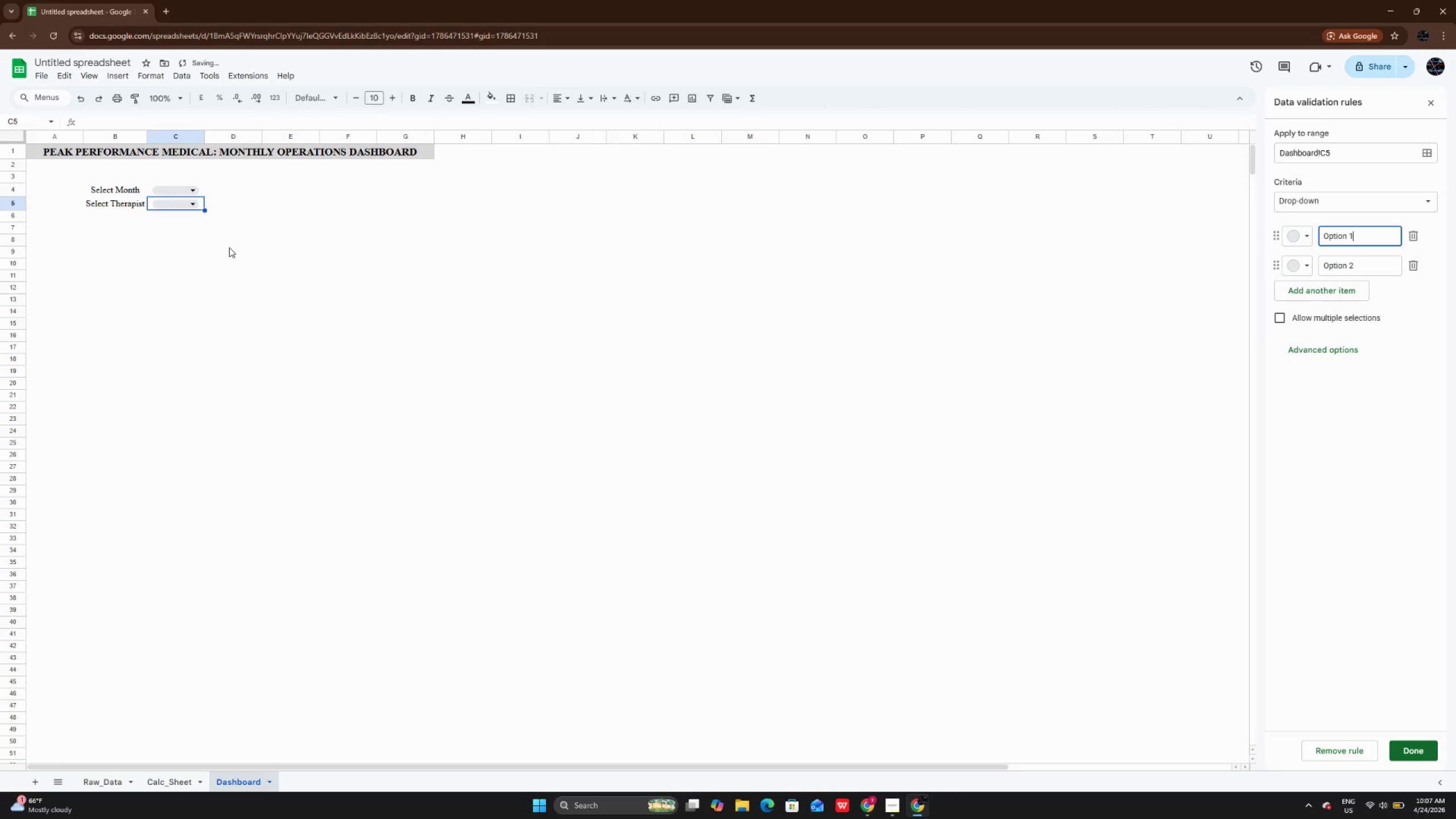 
left_click([1376, 204])
 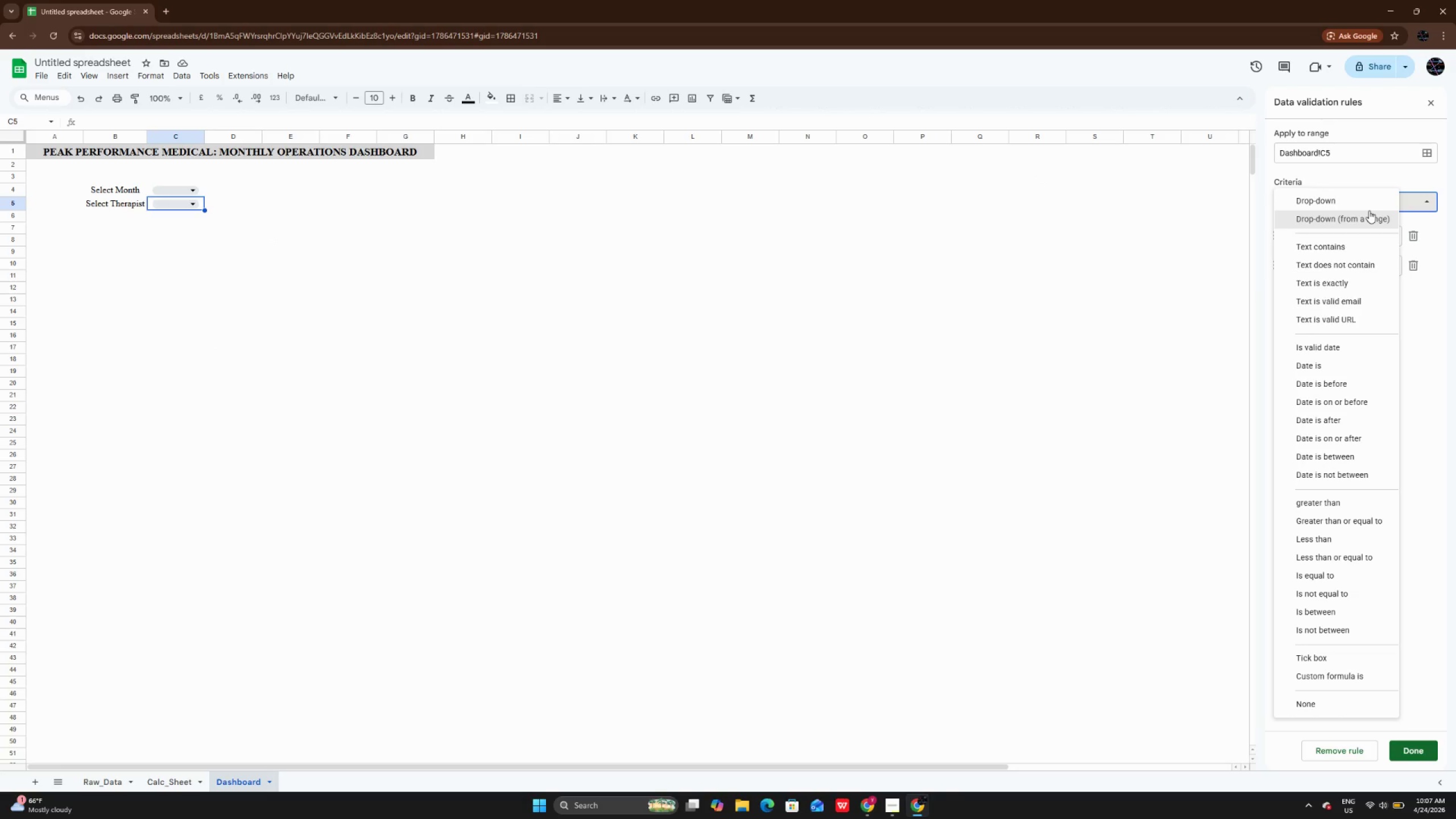 
left_click([1369, 210])
 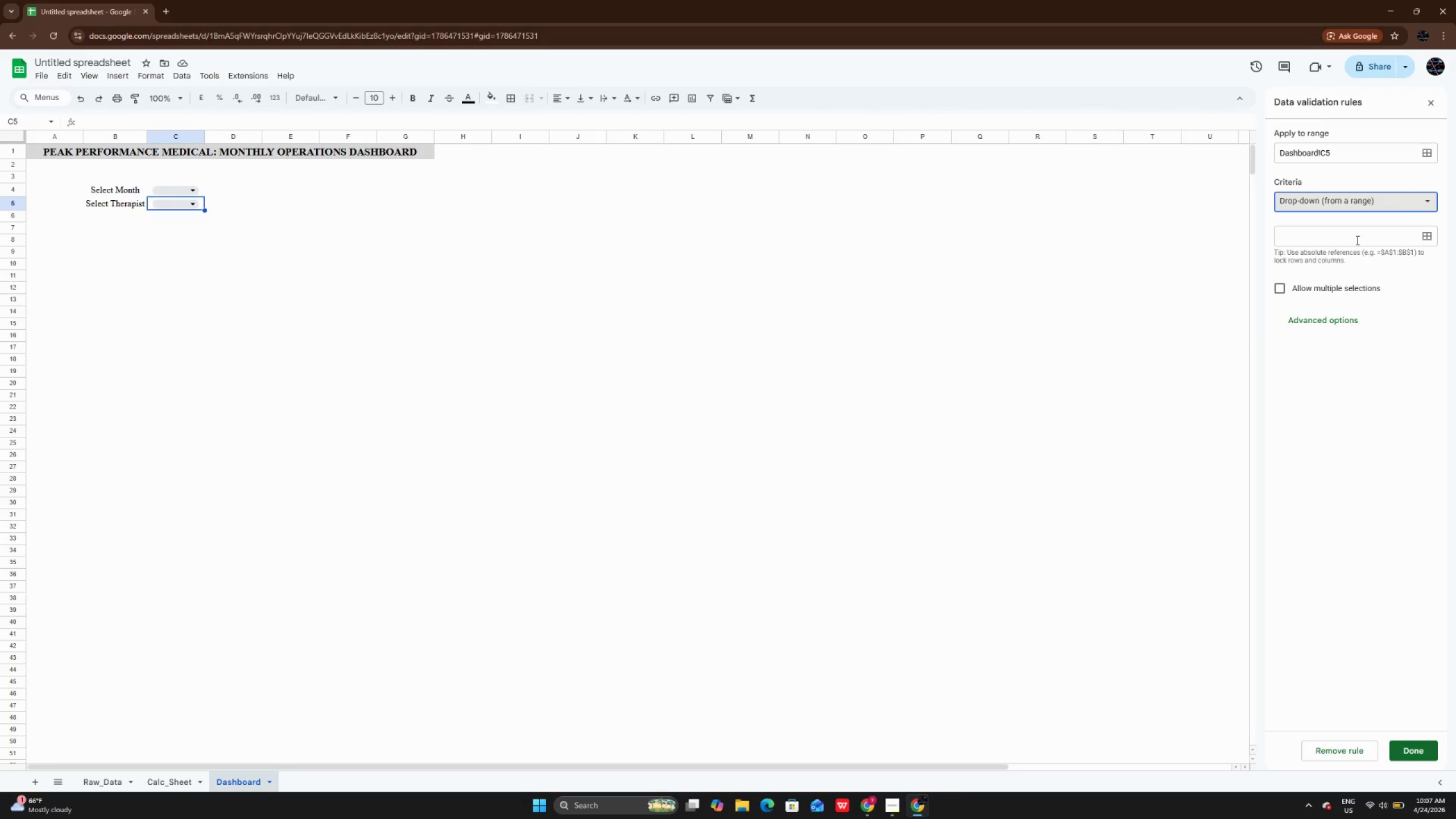 
left_click([1356, 240])
 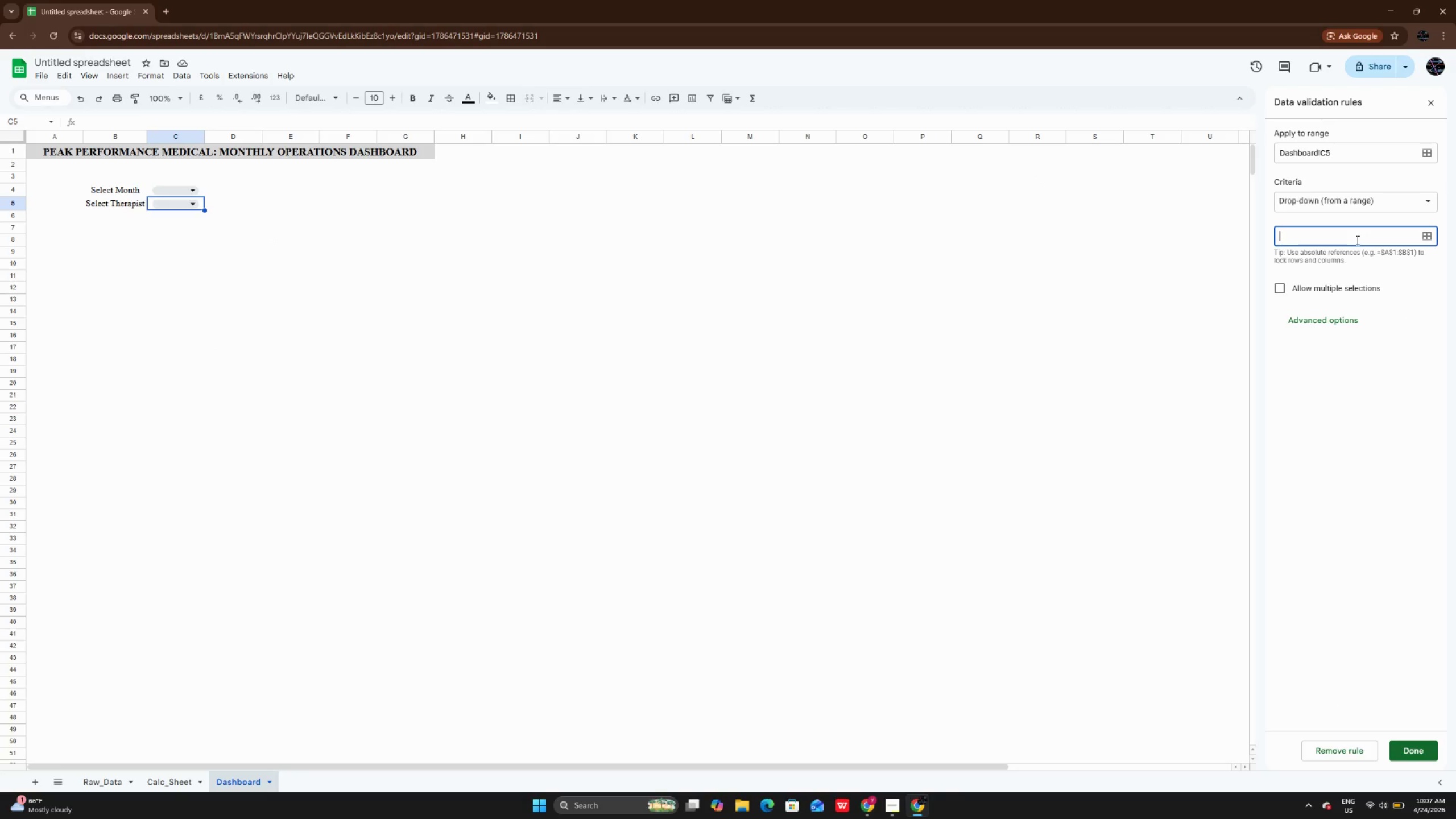 
type(=Calc)
 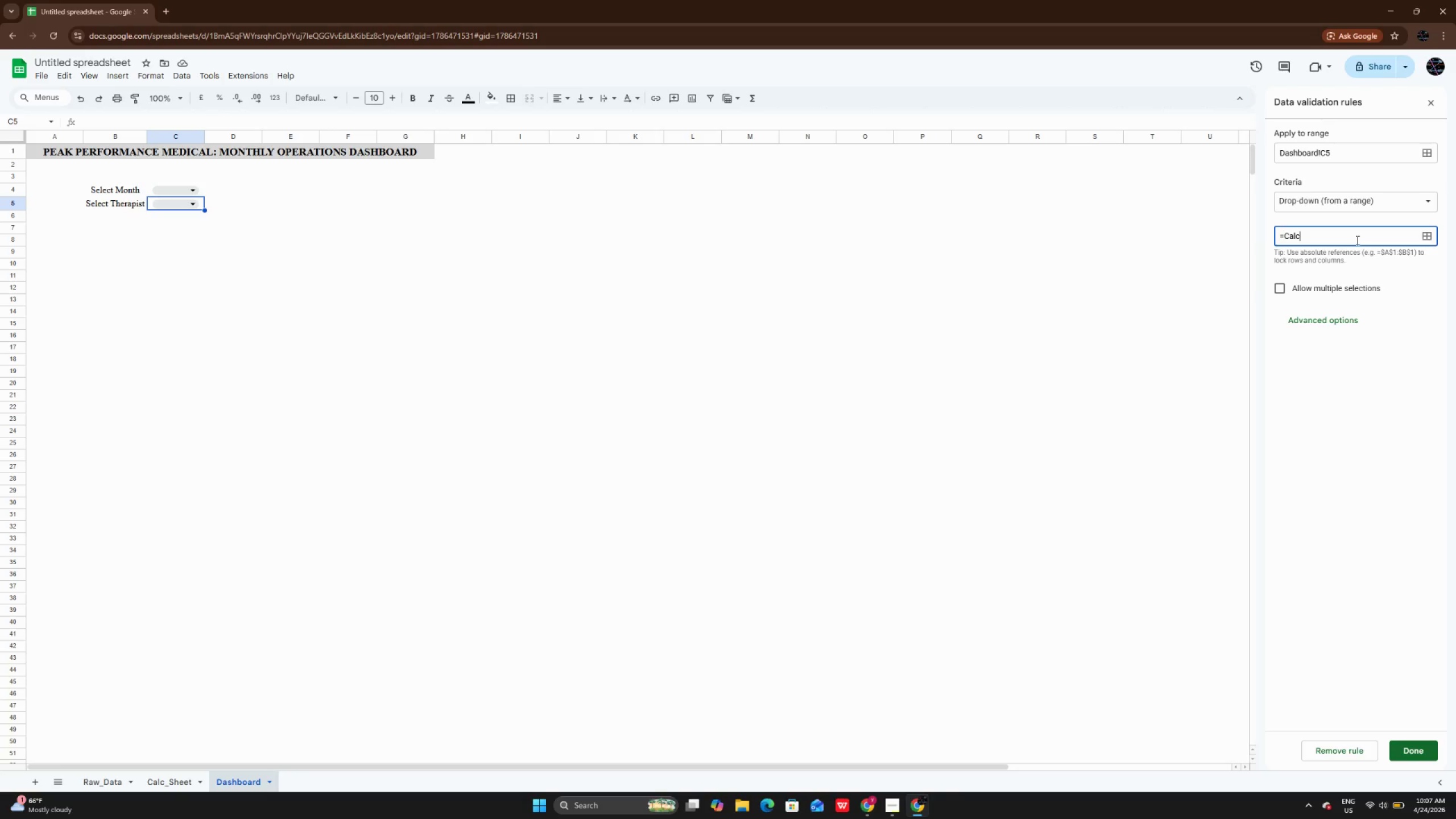 
type(_sh)
key(Backspace)
key(Backspace)
type(Sheet)
 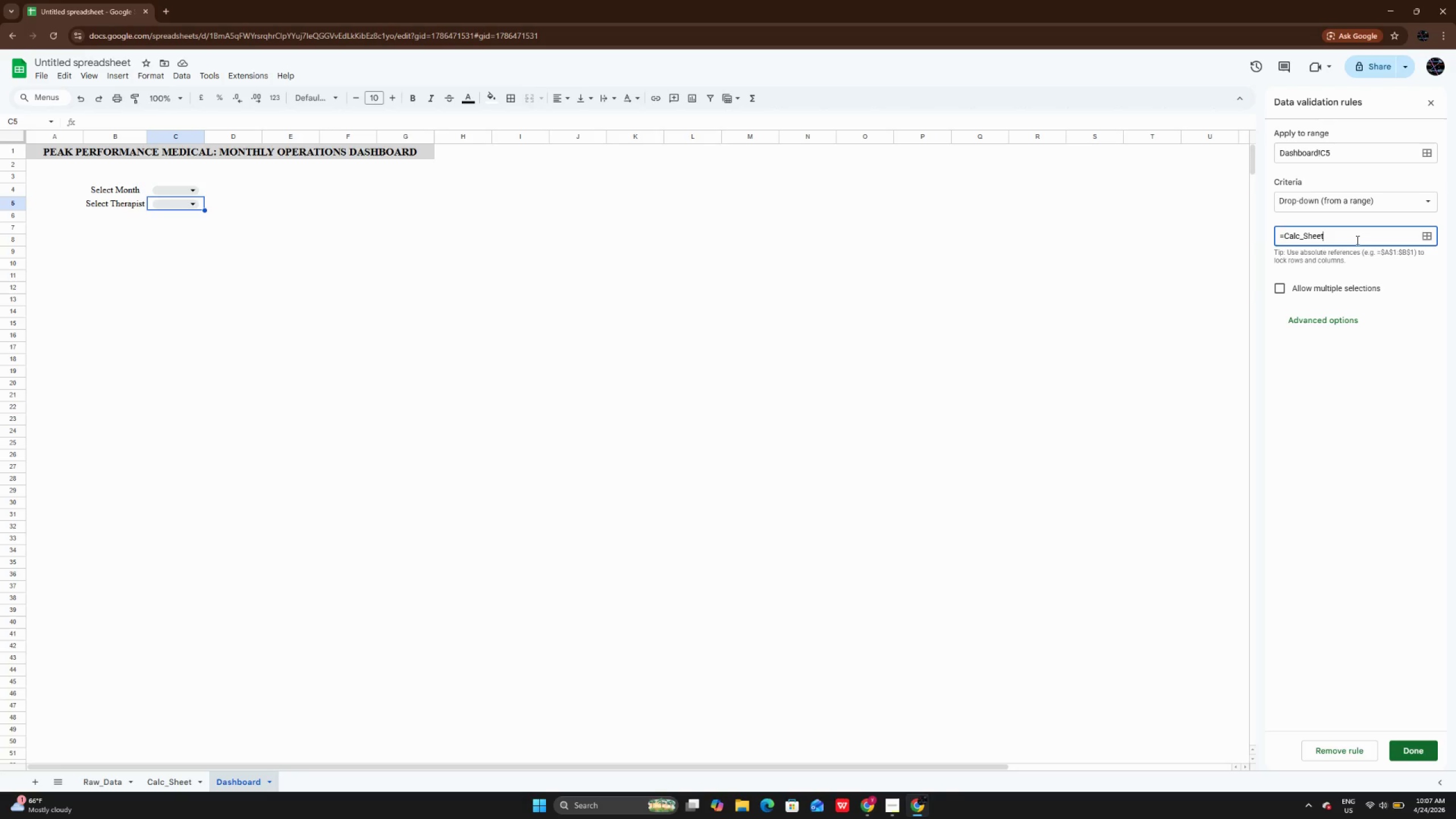 
wait(5.83)
 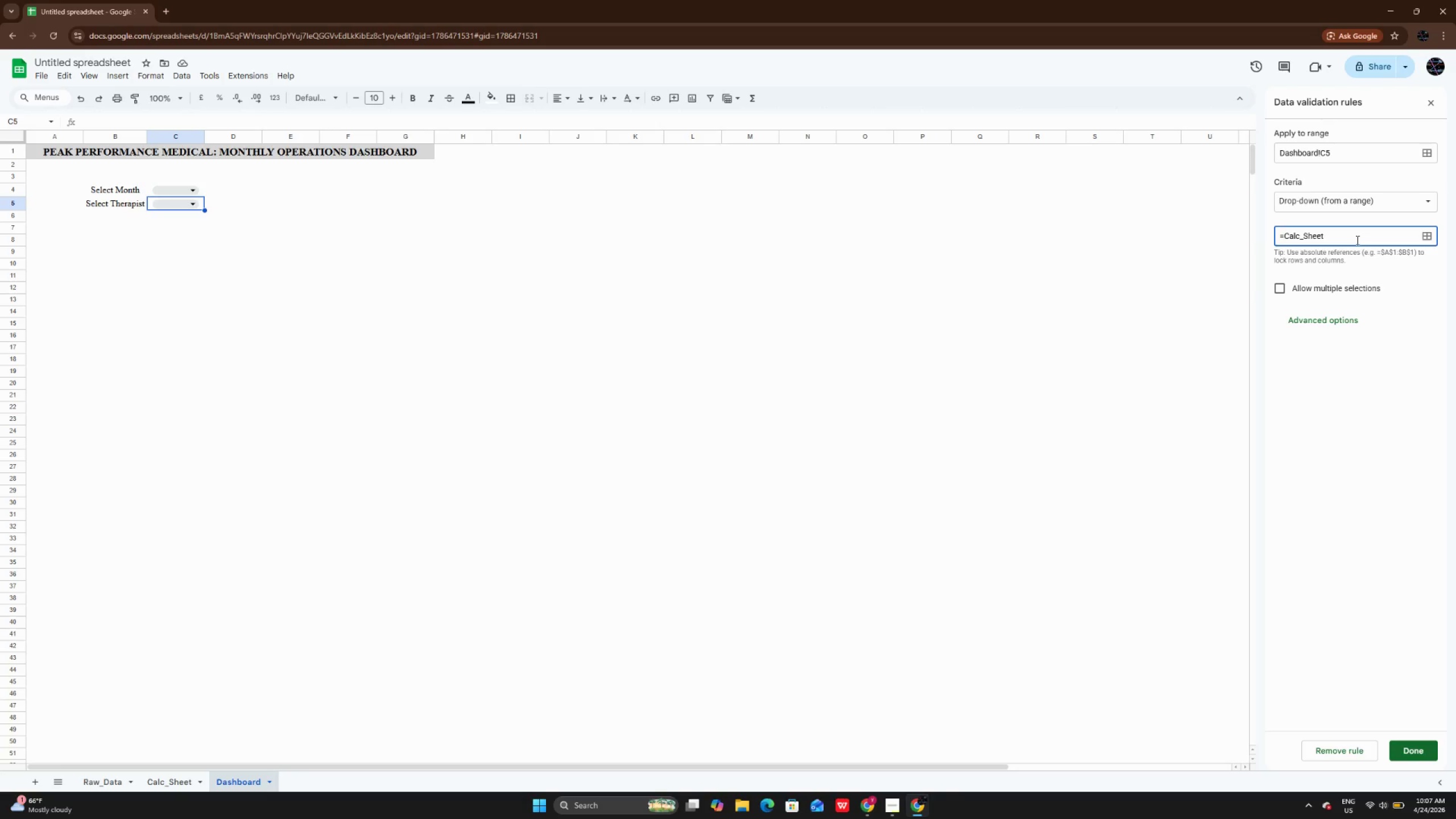 
key(Shift+1)
 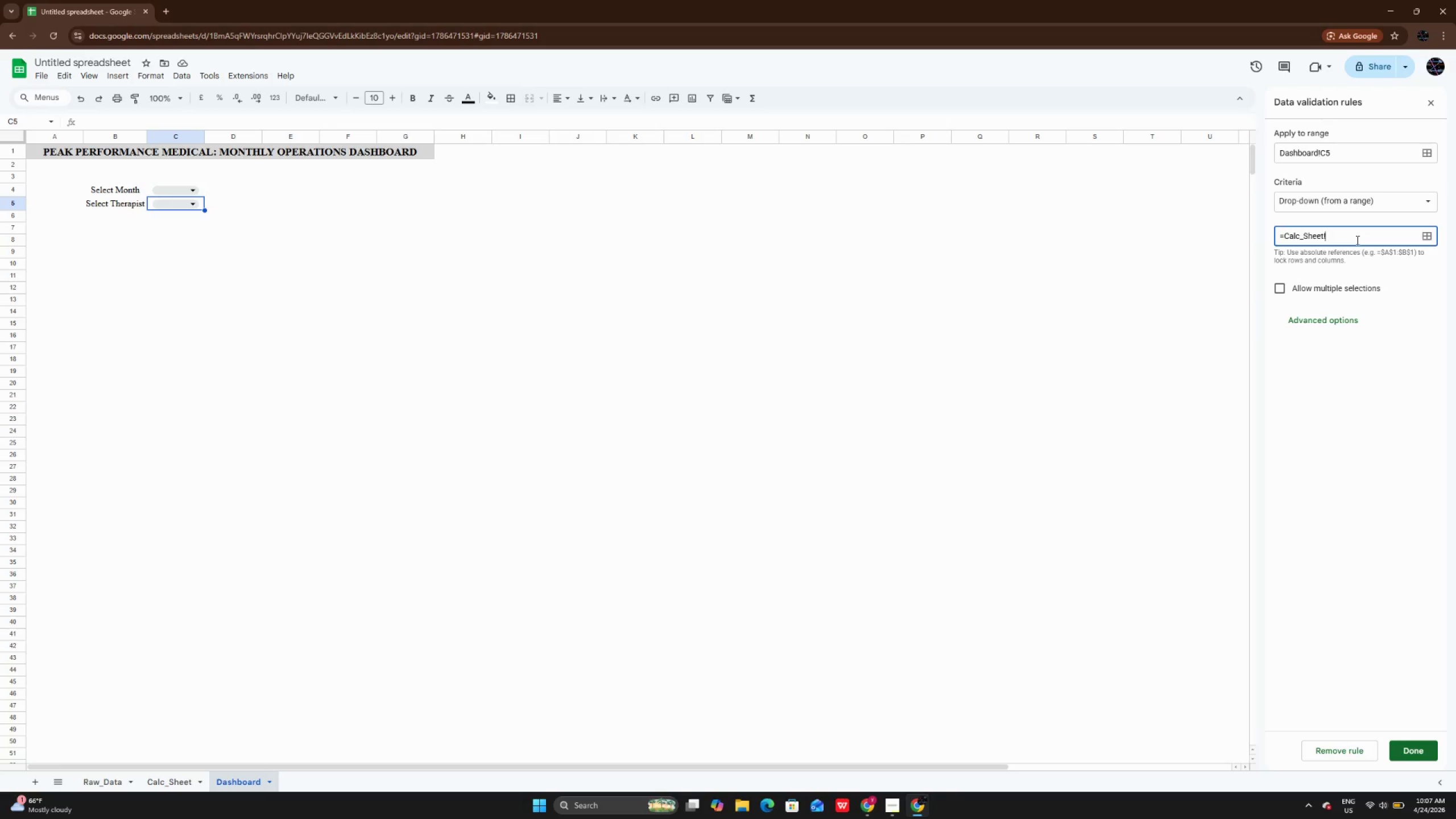 
key(CapsLock)
 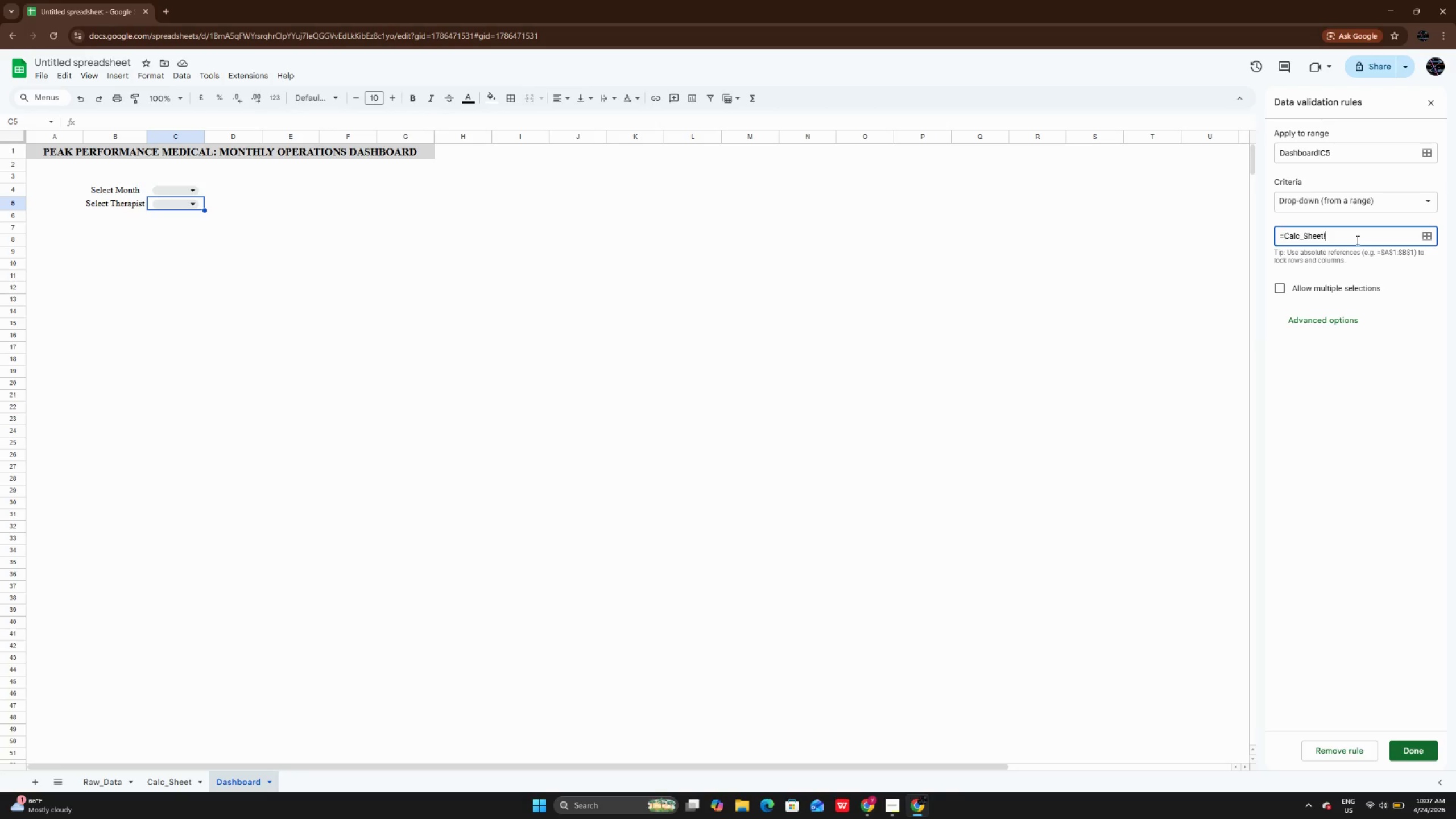 
key(A)
 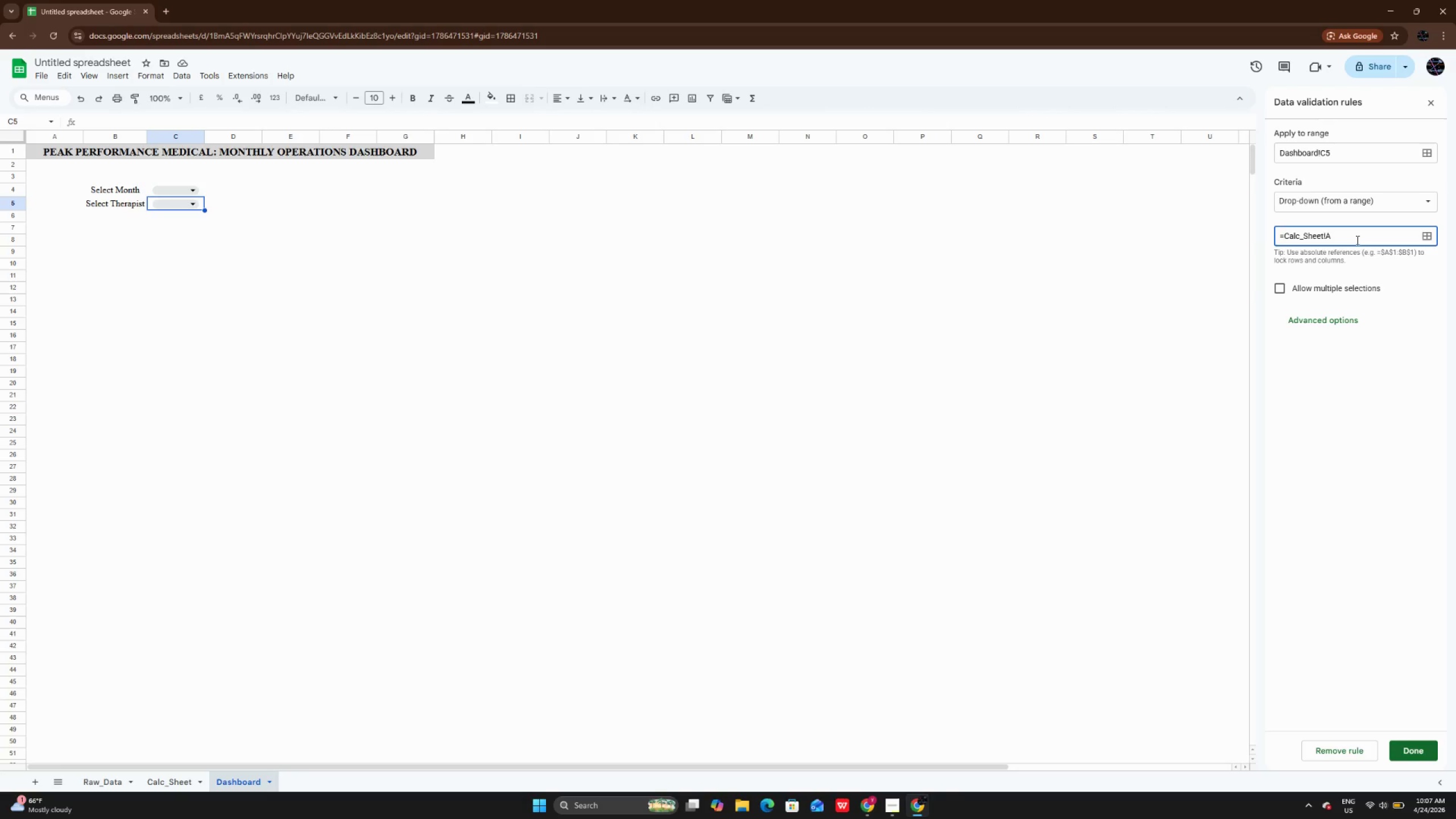 
key(CapsLock)
 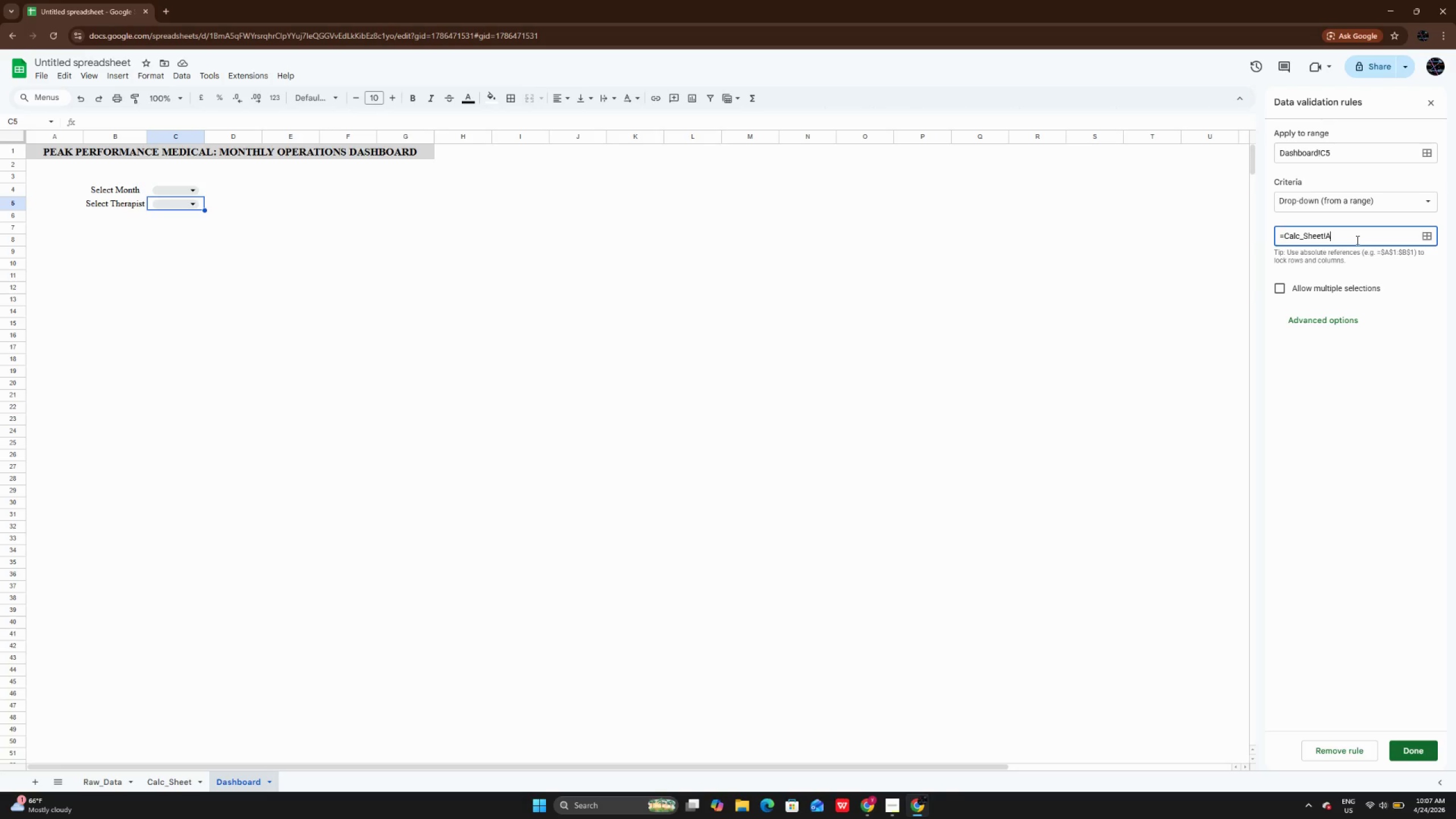 
key(Shift+4)
 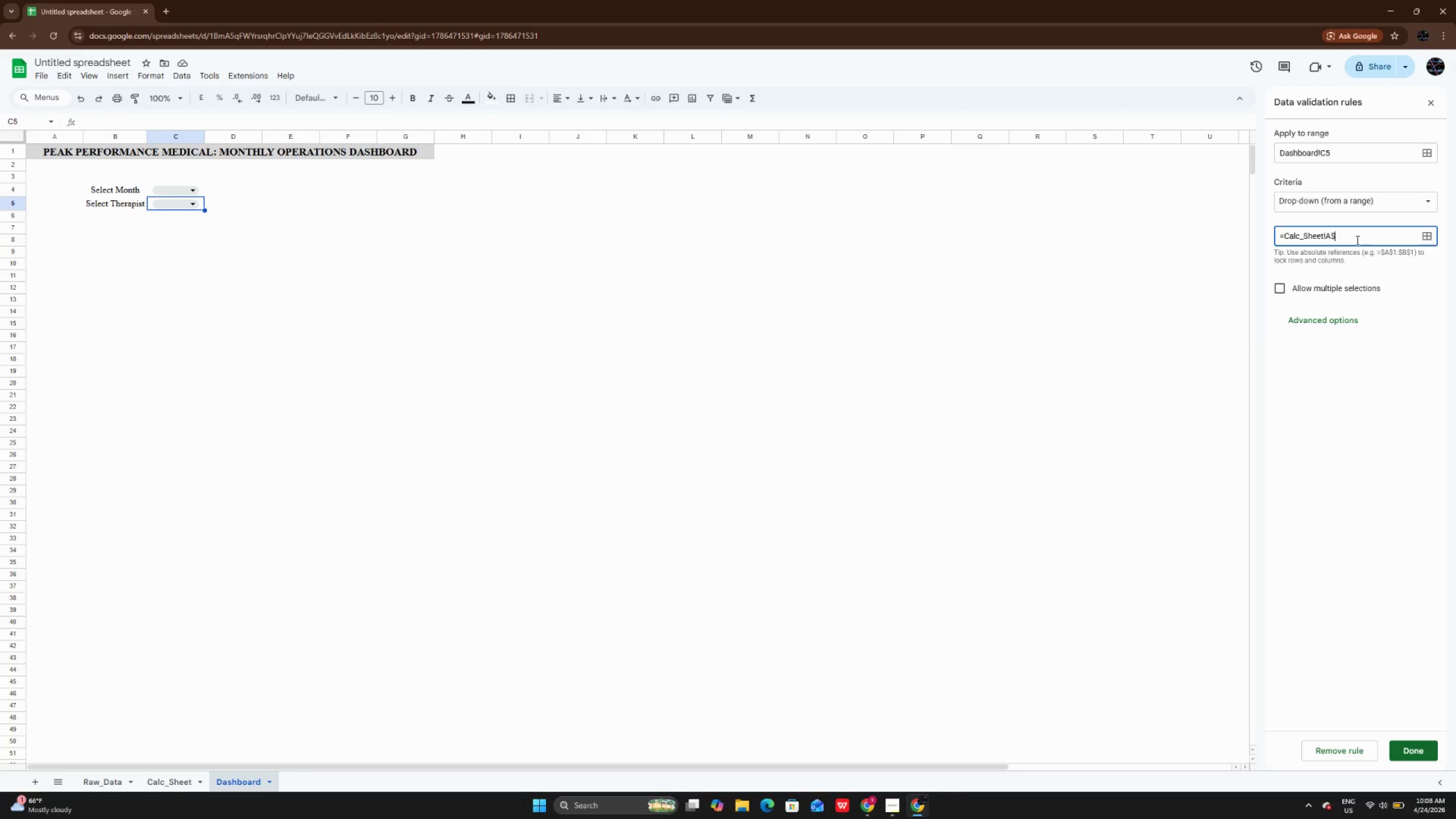 
wait(6.12)
 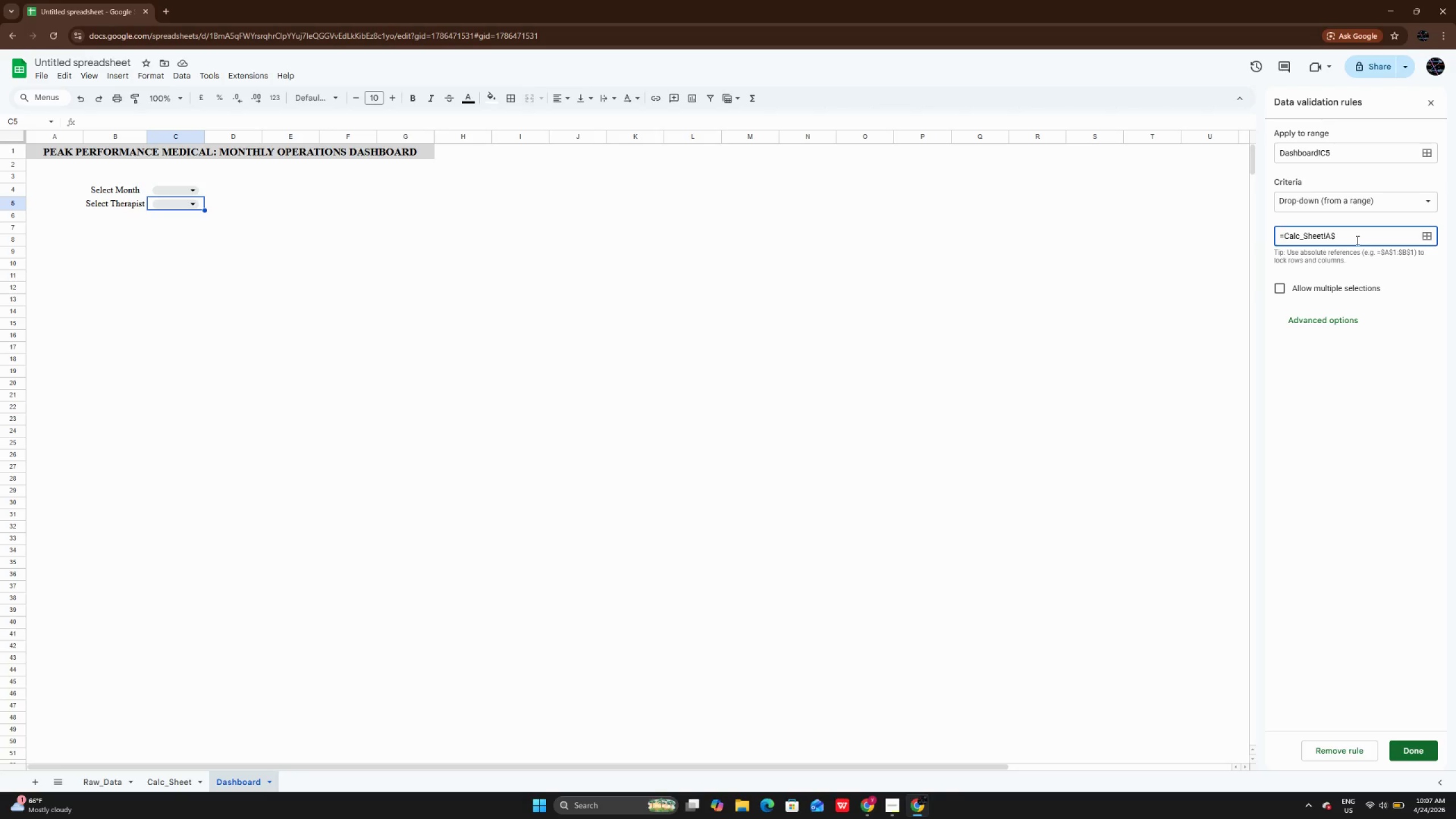 
key(Shift+ShiftLeft)
 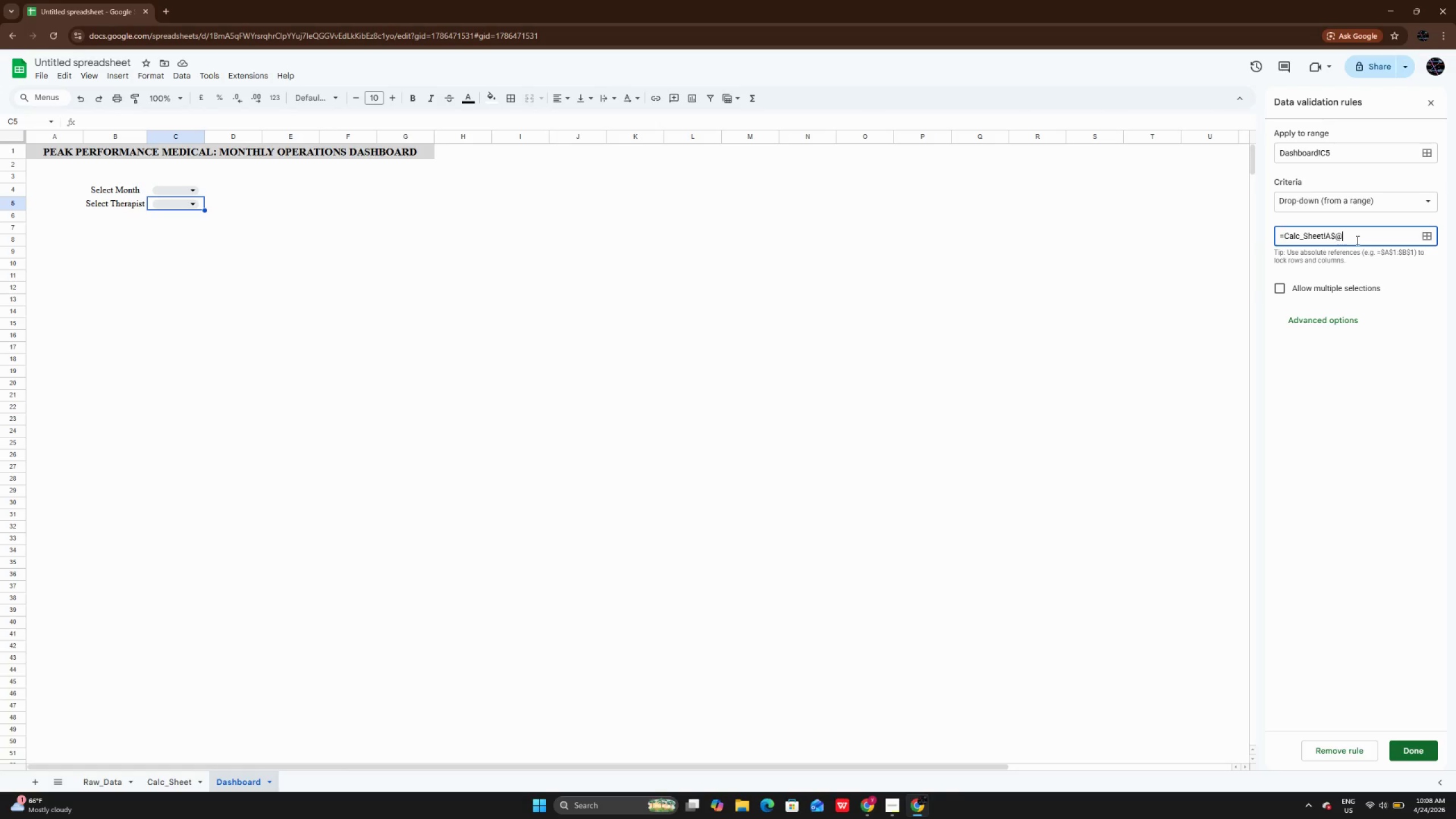 
key(Shift+2)
 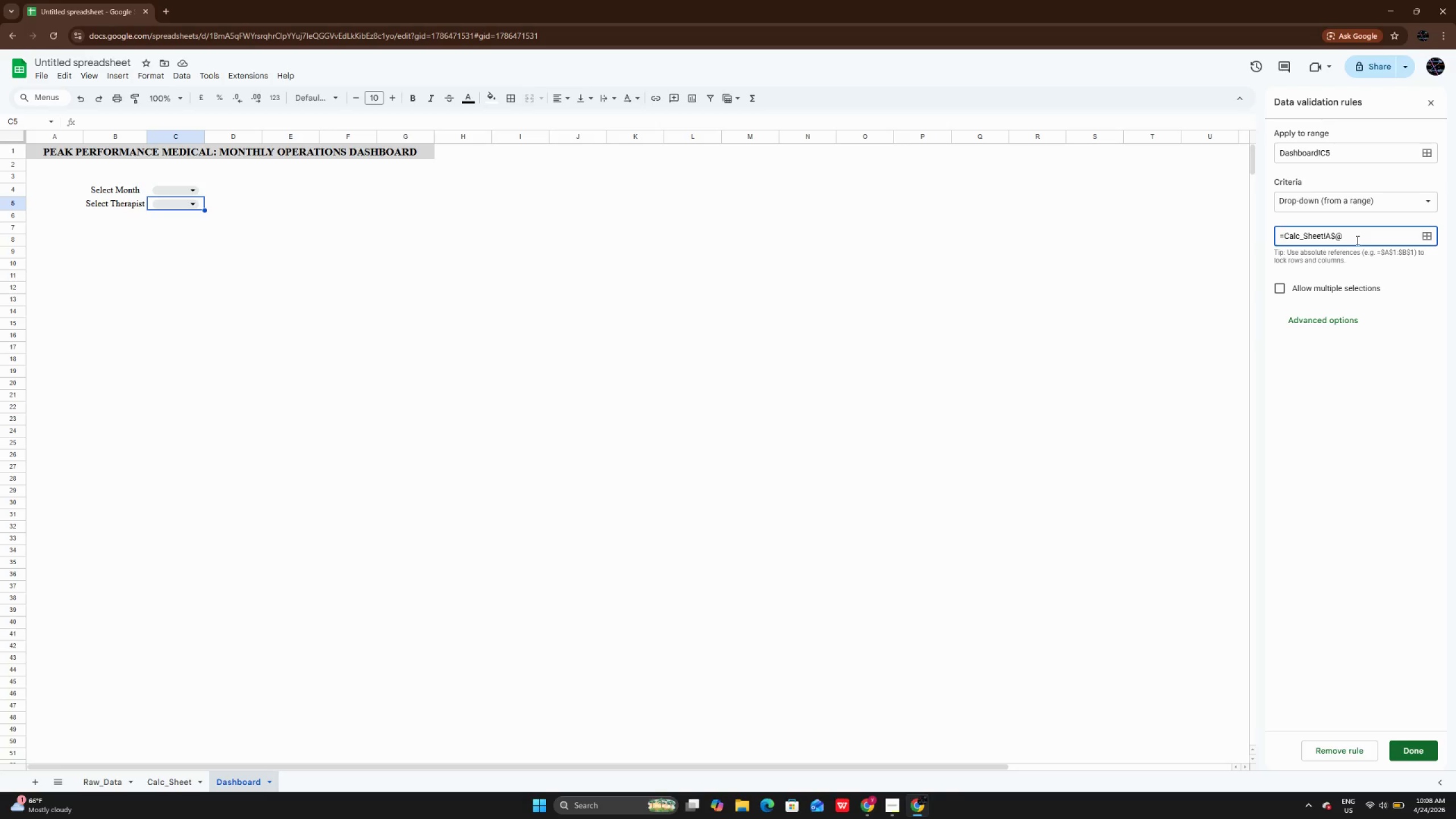 
key(Backspace)
 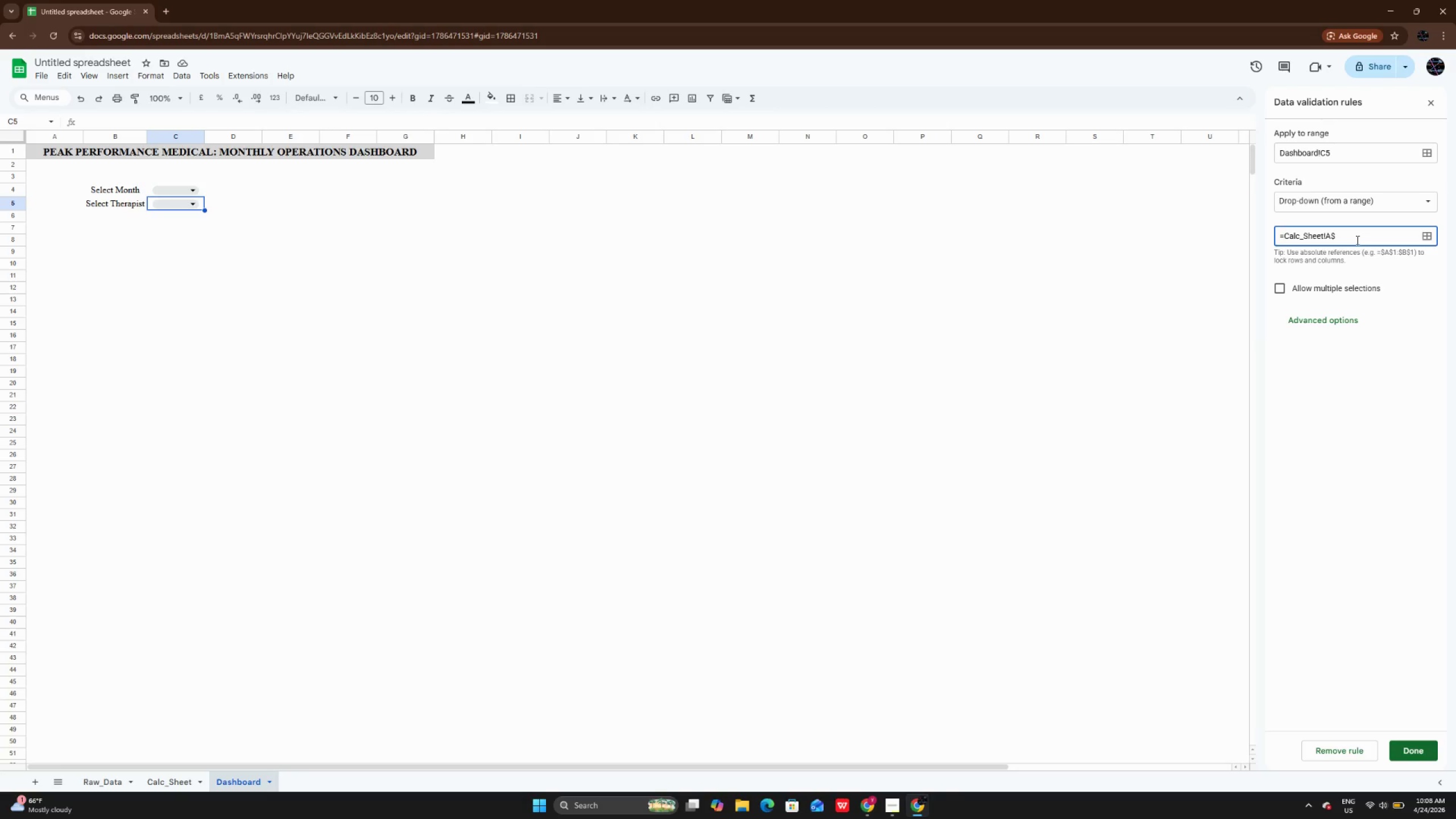 
key(2)
 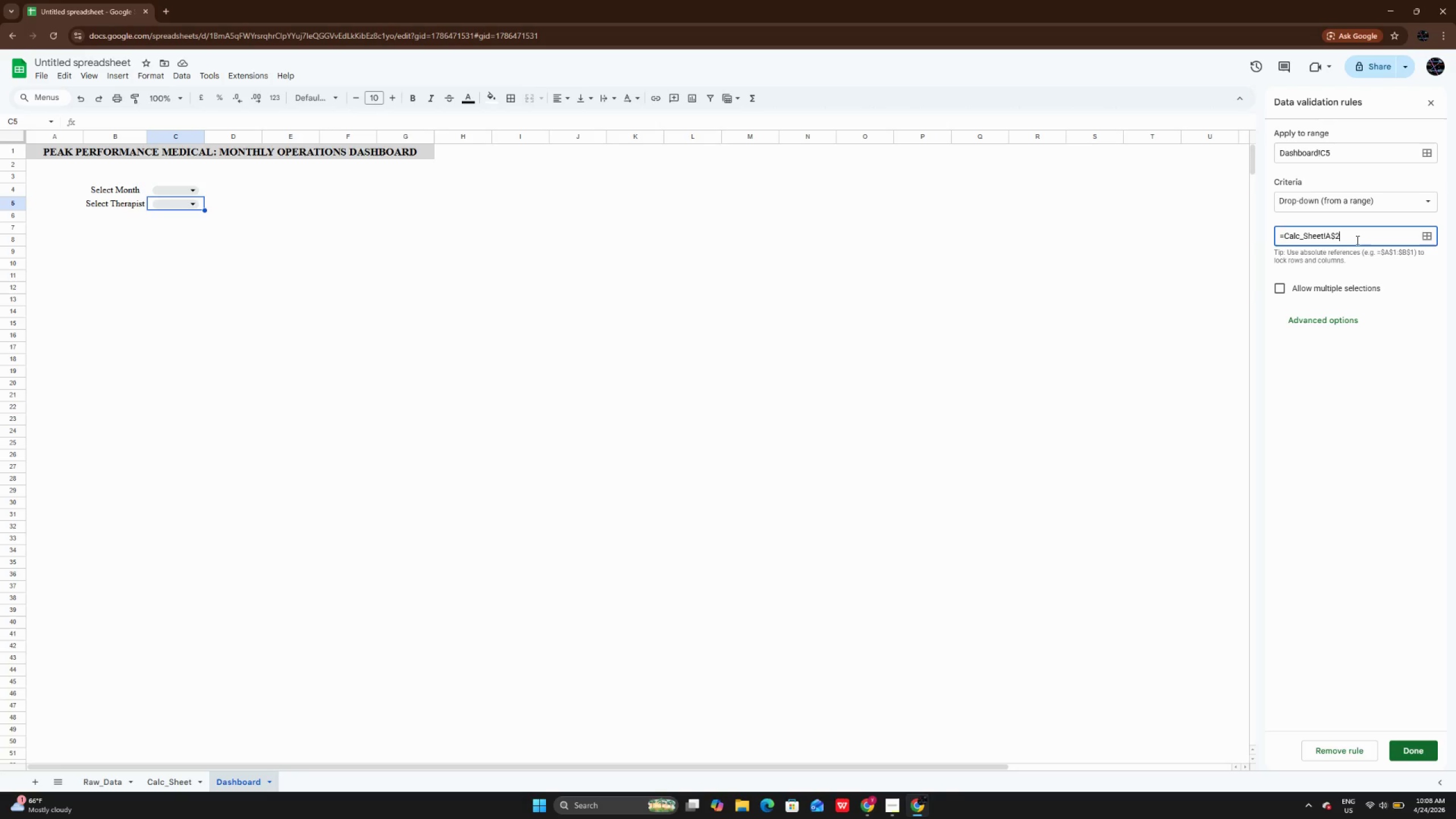 
key(Shift+ShiftRight)
 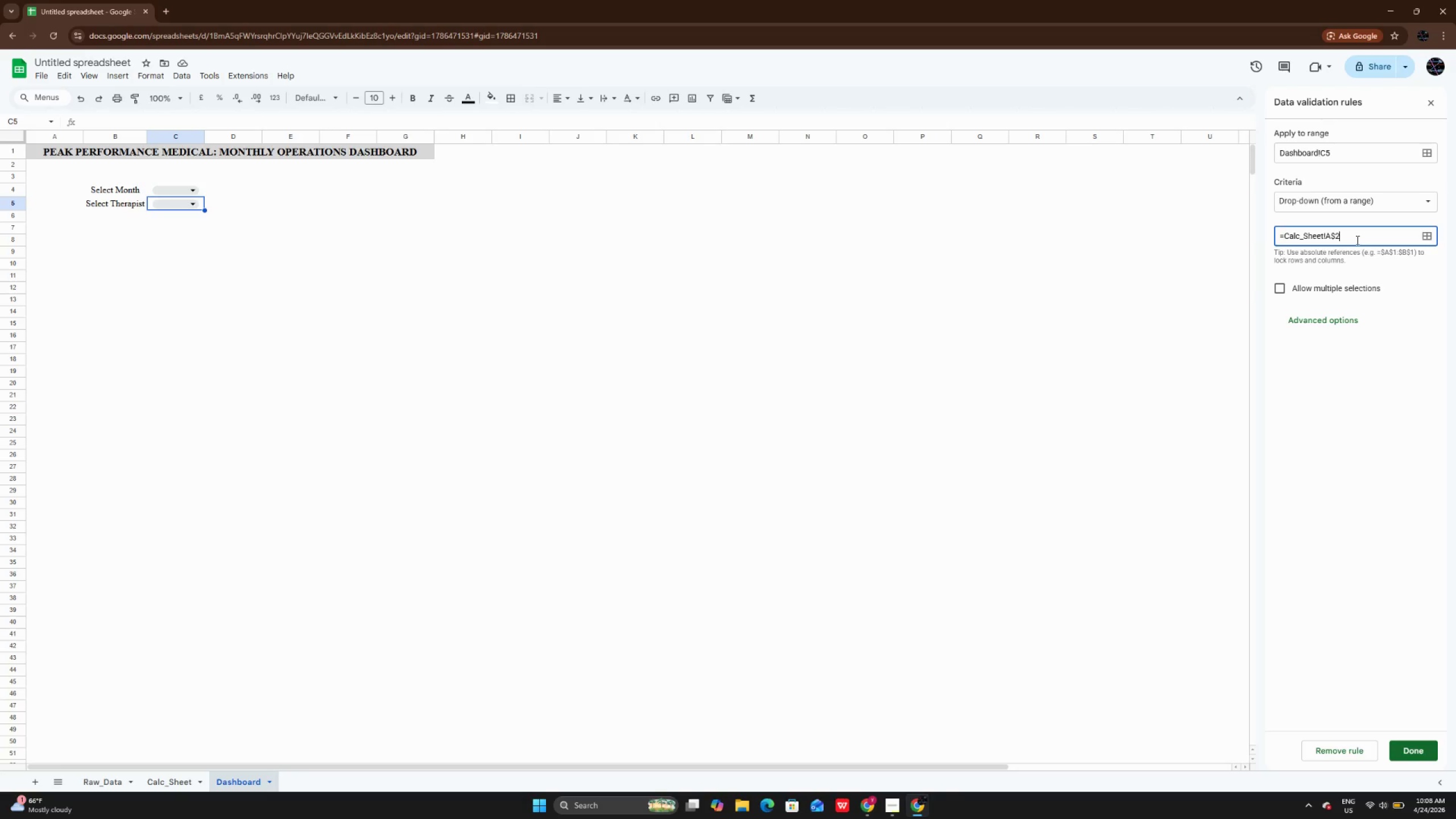 
key(Shift+Semicolon)
 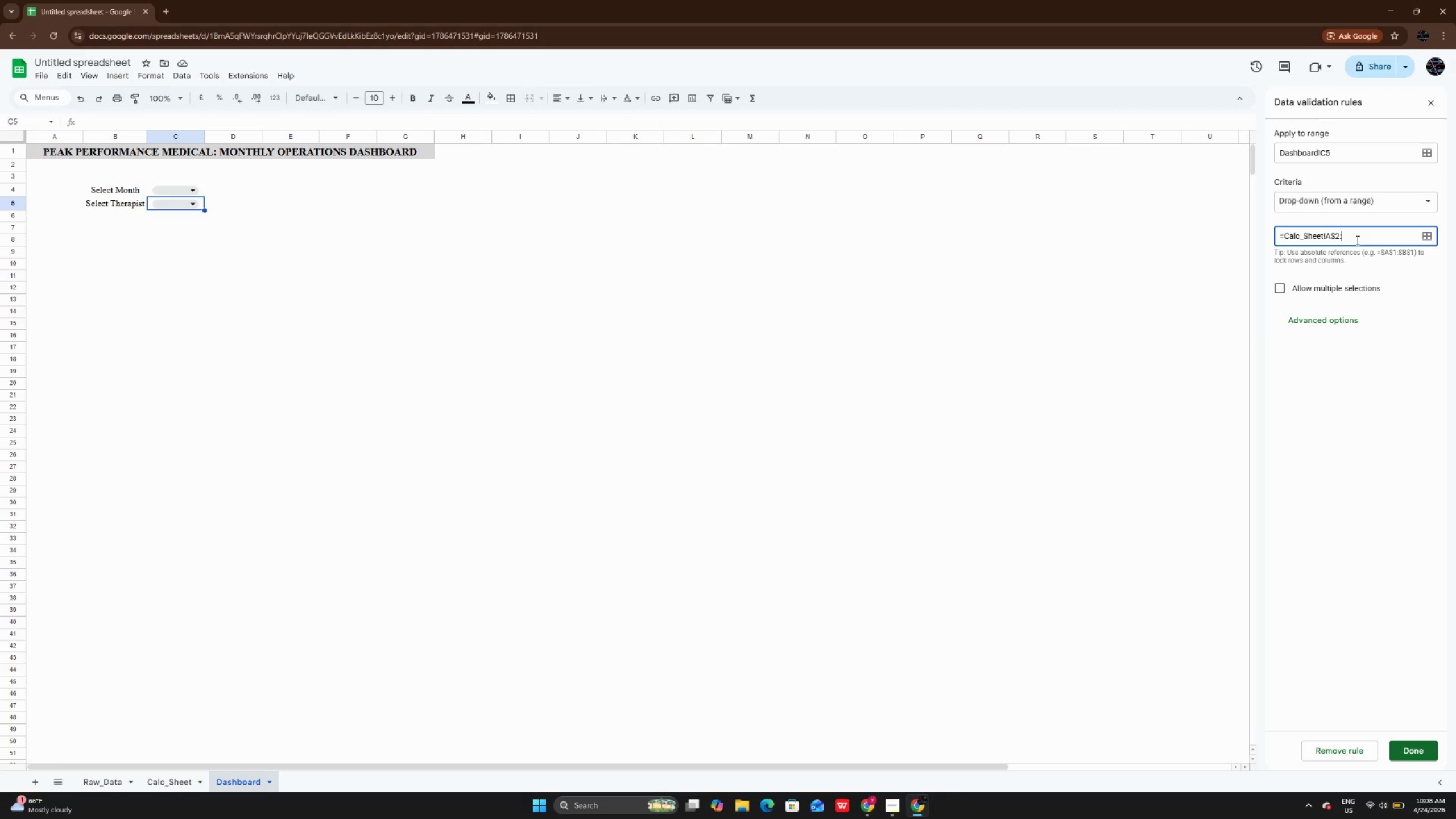 
key(Shift+4)
 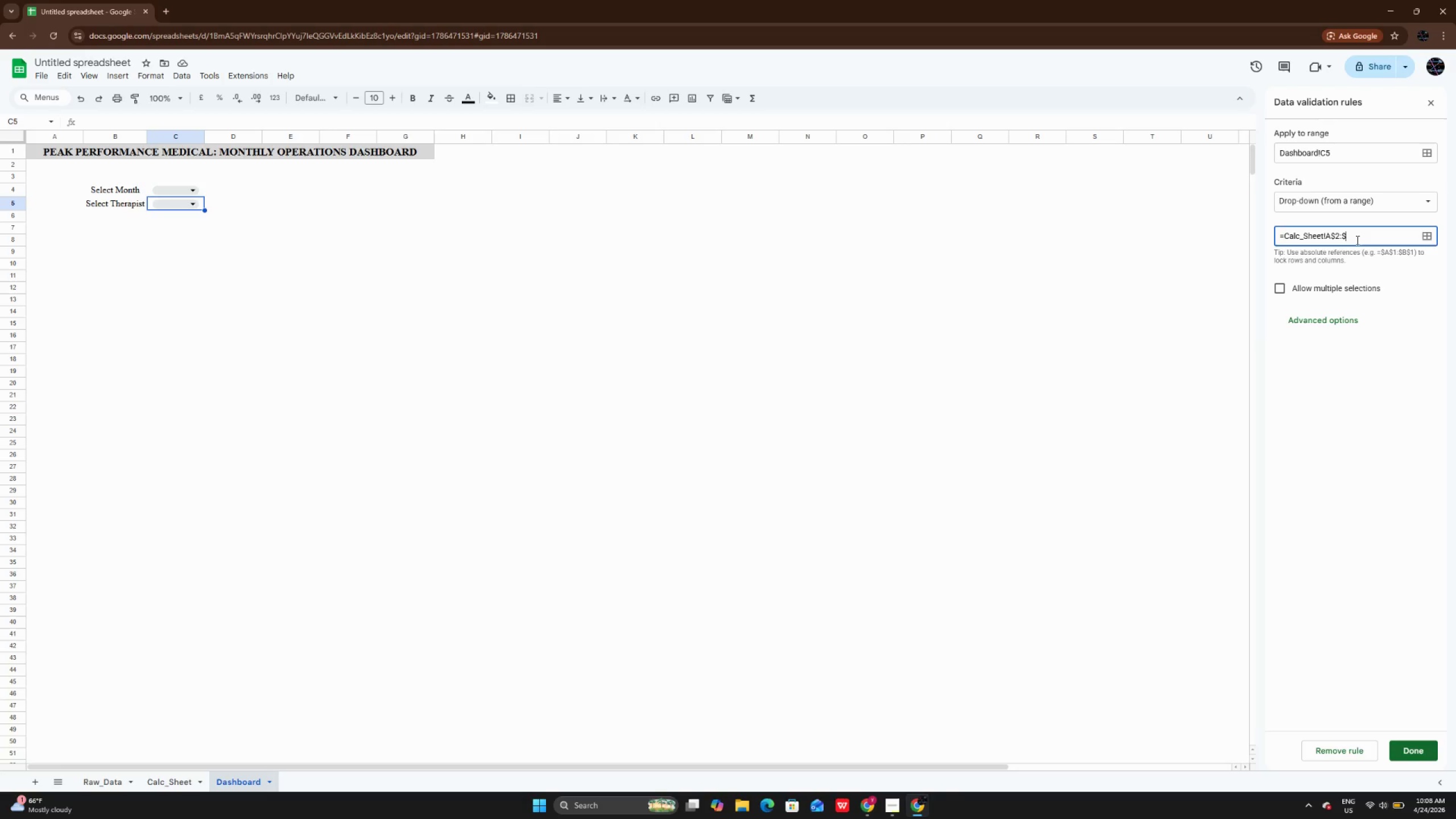 
key(CapsLock)
 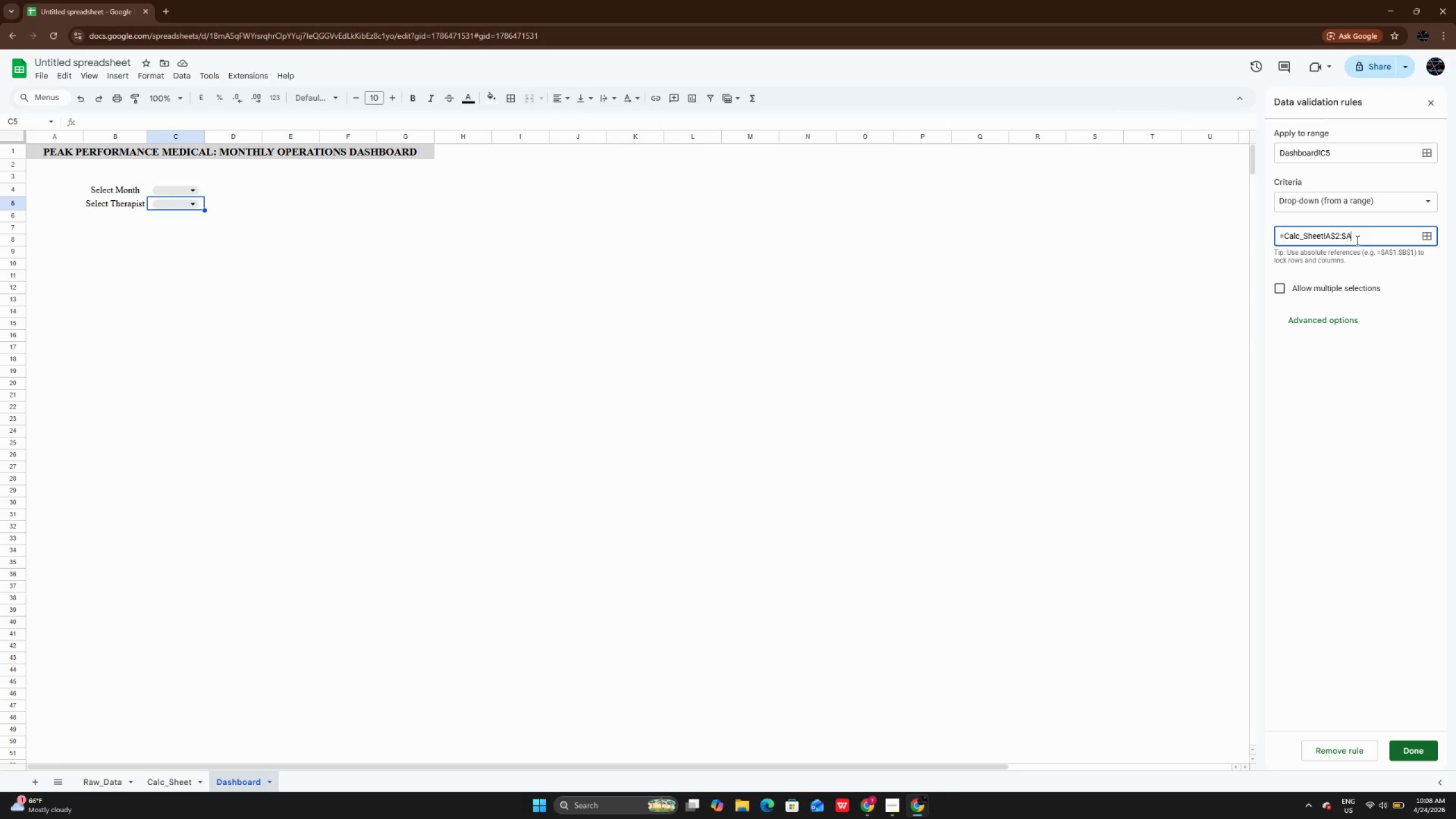 
key(A)
 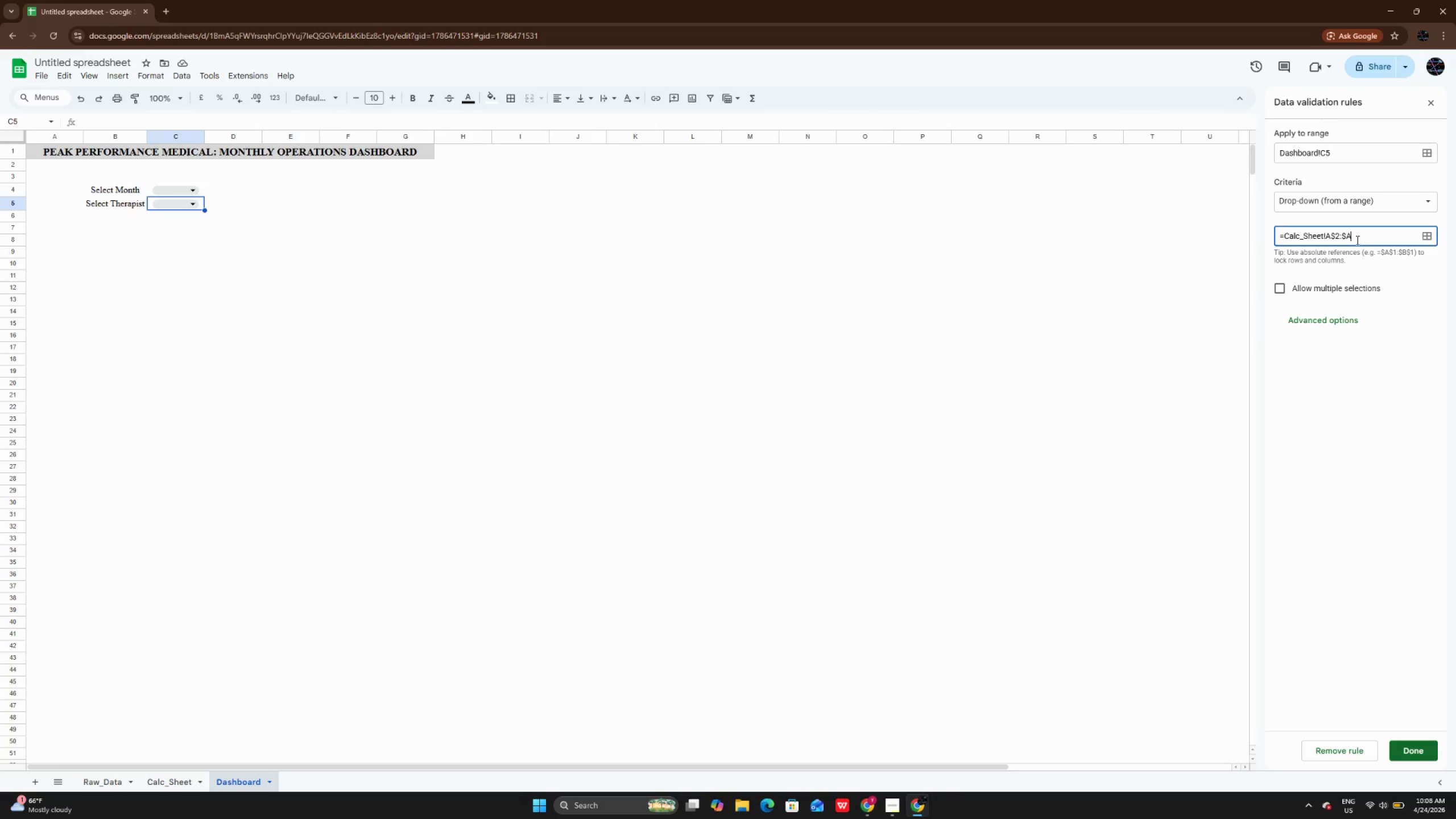 
key(CapsLock)
 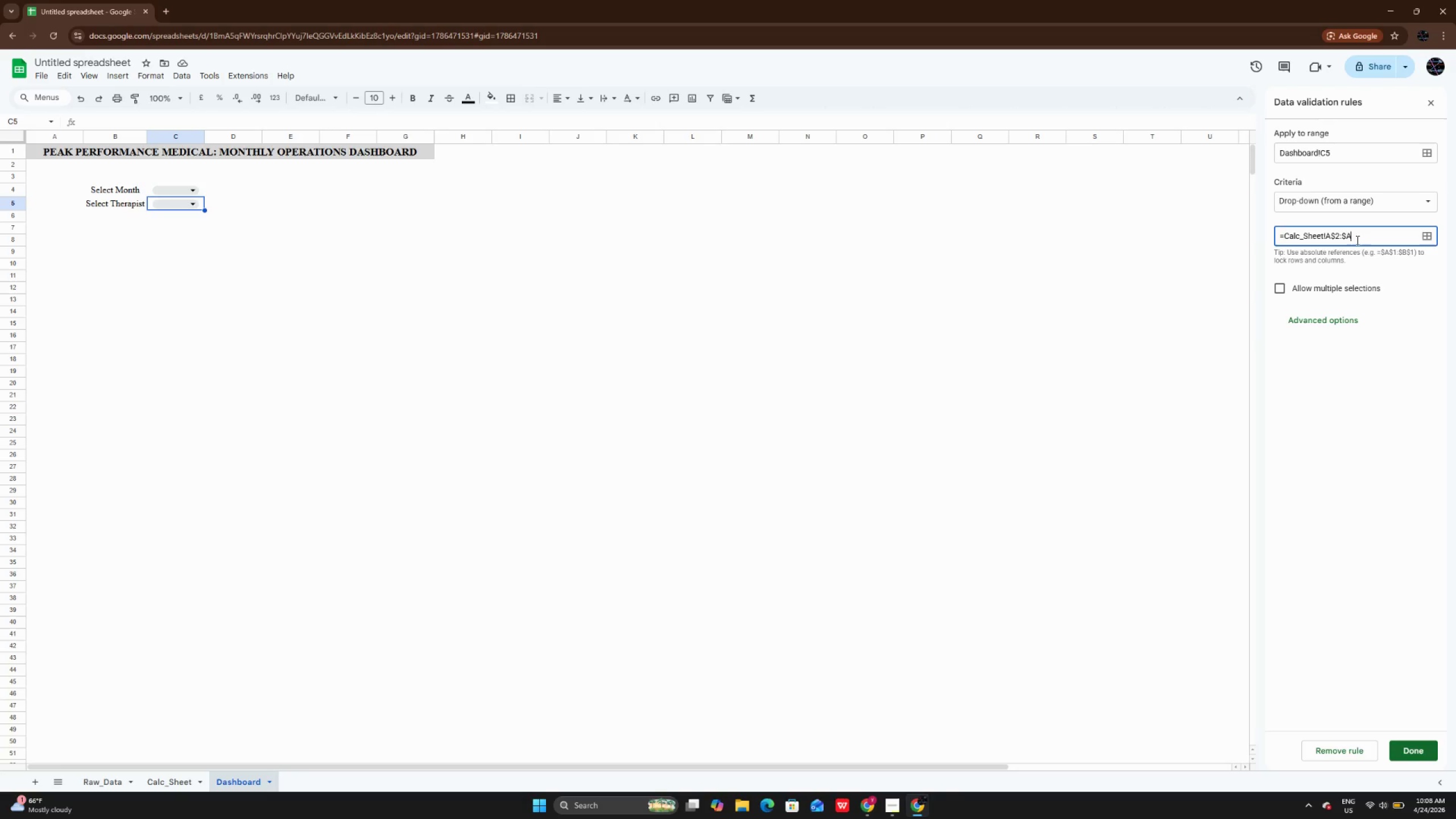 
type($6)
key(Backspace)
type(8)
 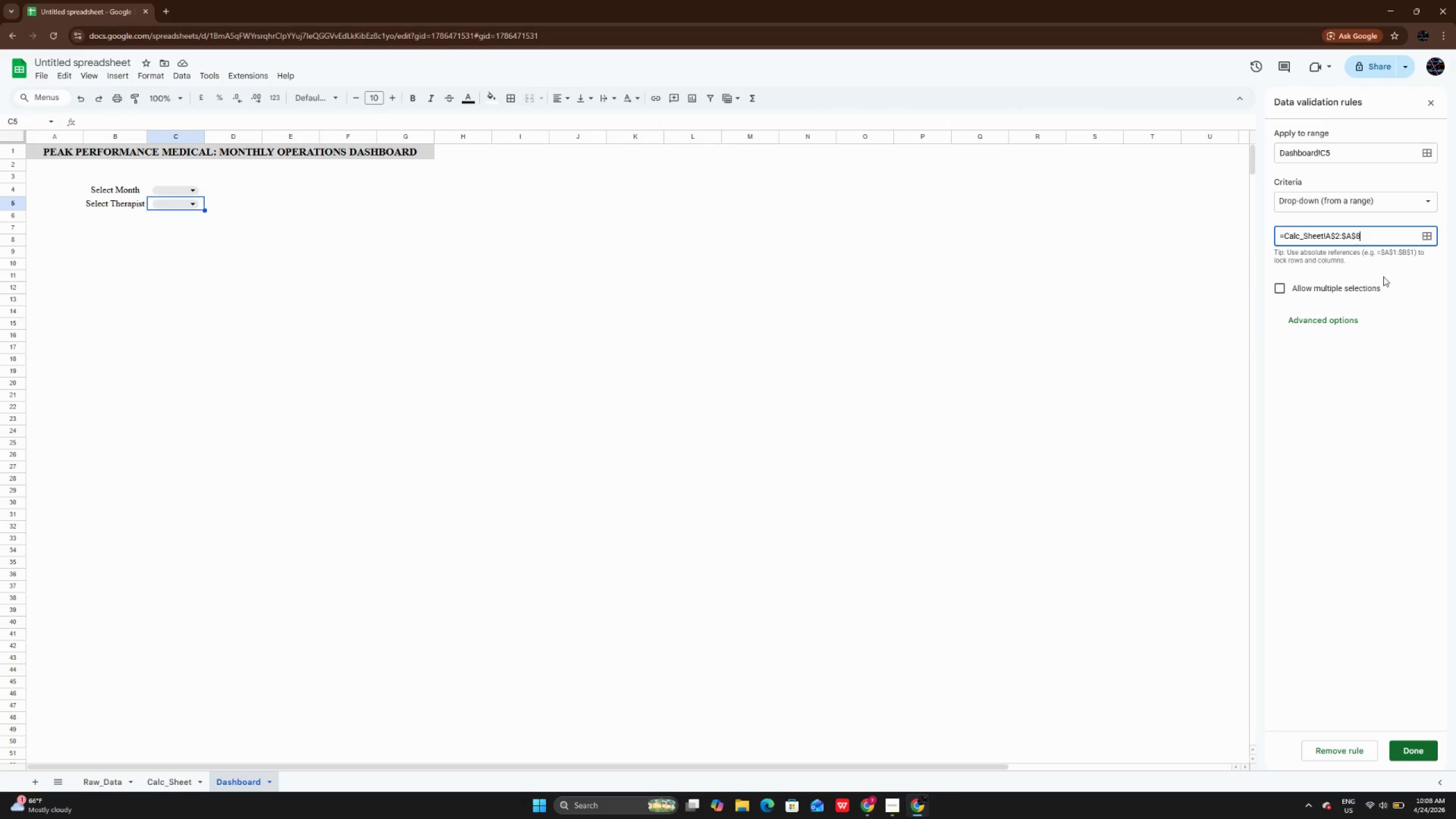 
wait(6.06)
 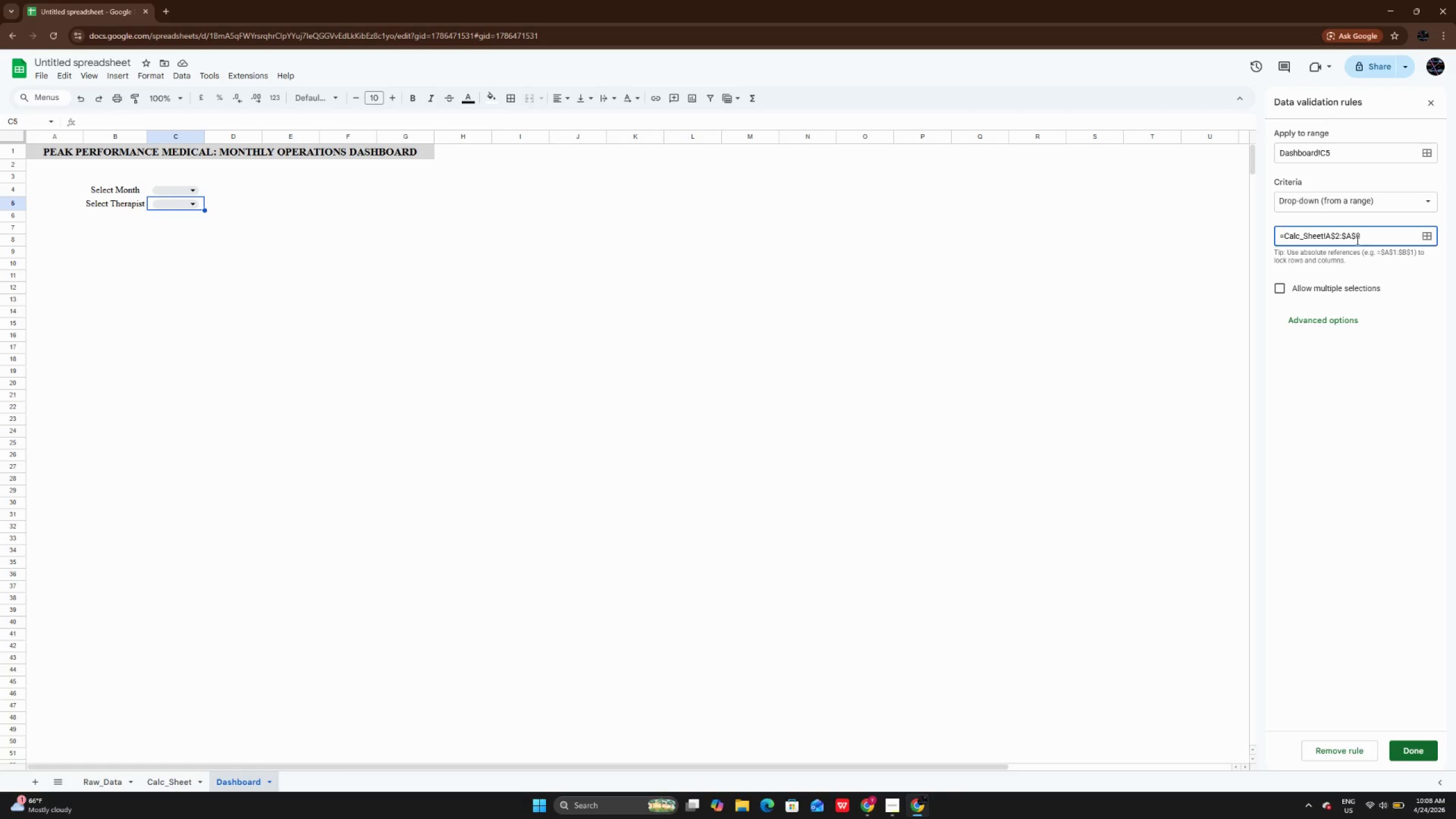 
key(Enter)
 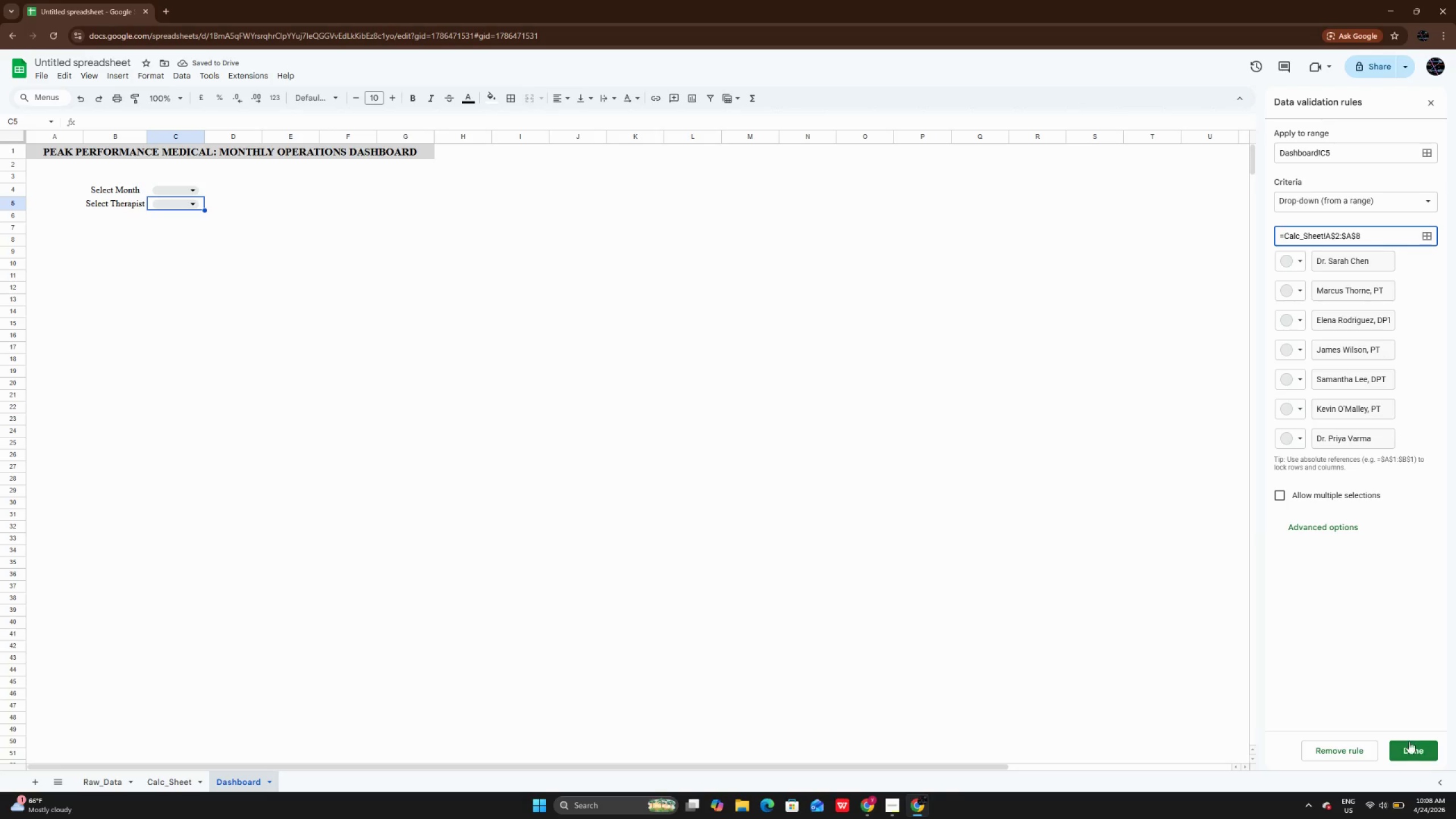 
left_click([1408, 744])
 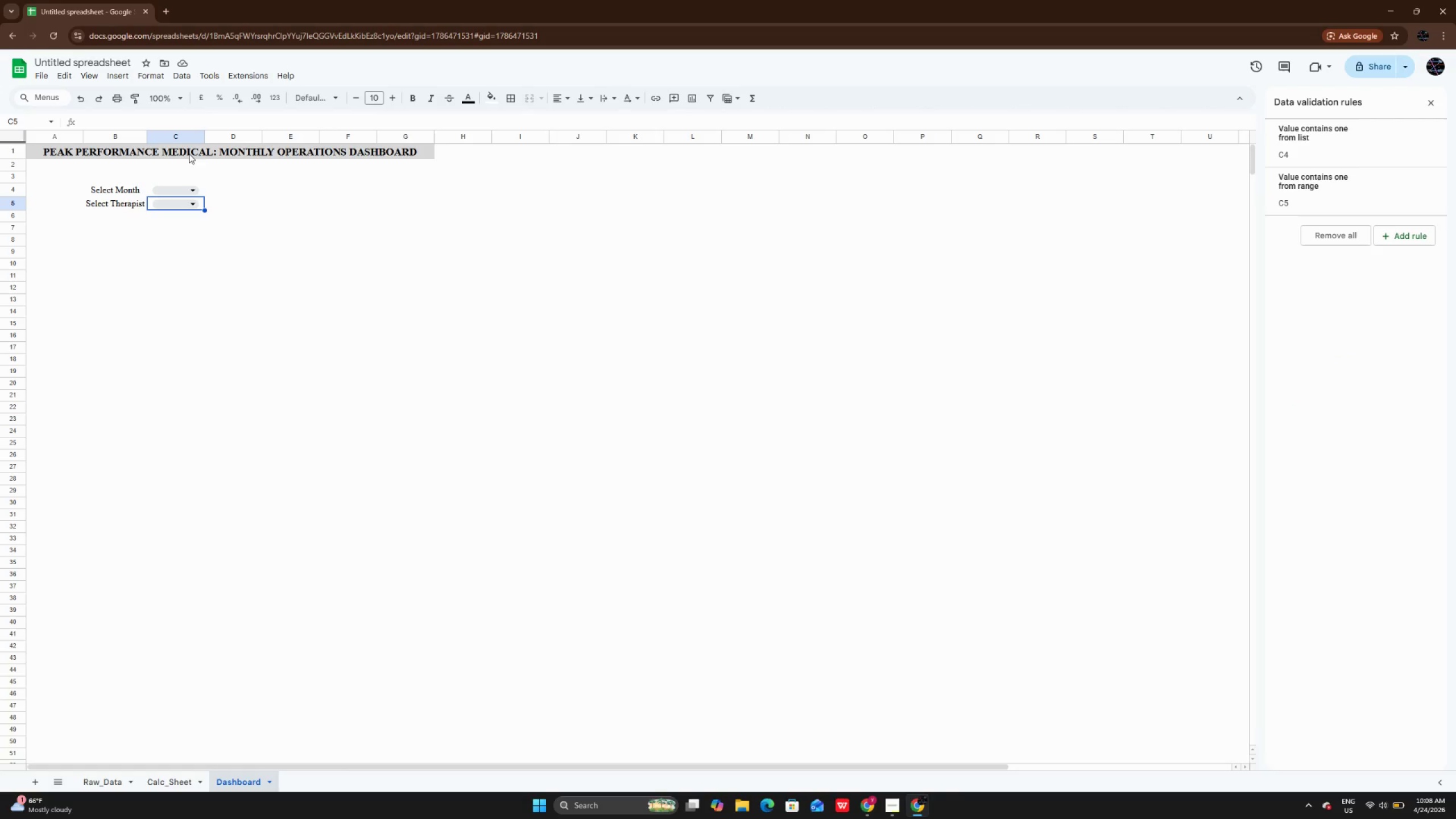 
left_click([187, 191])
 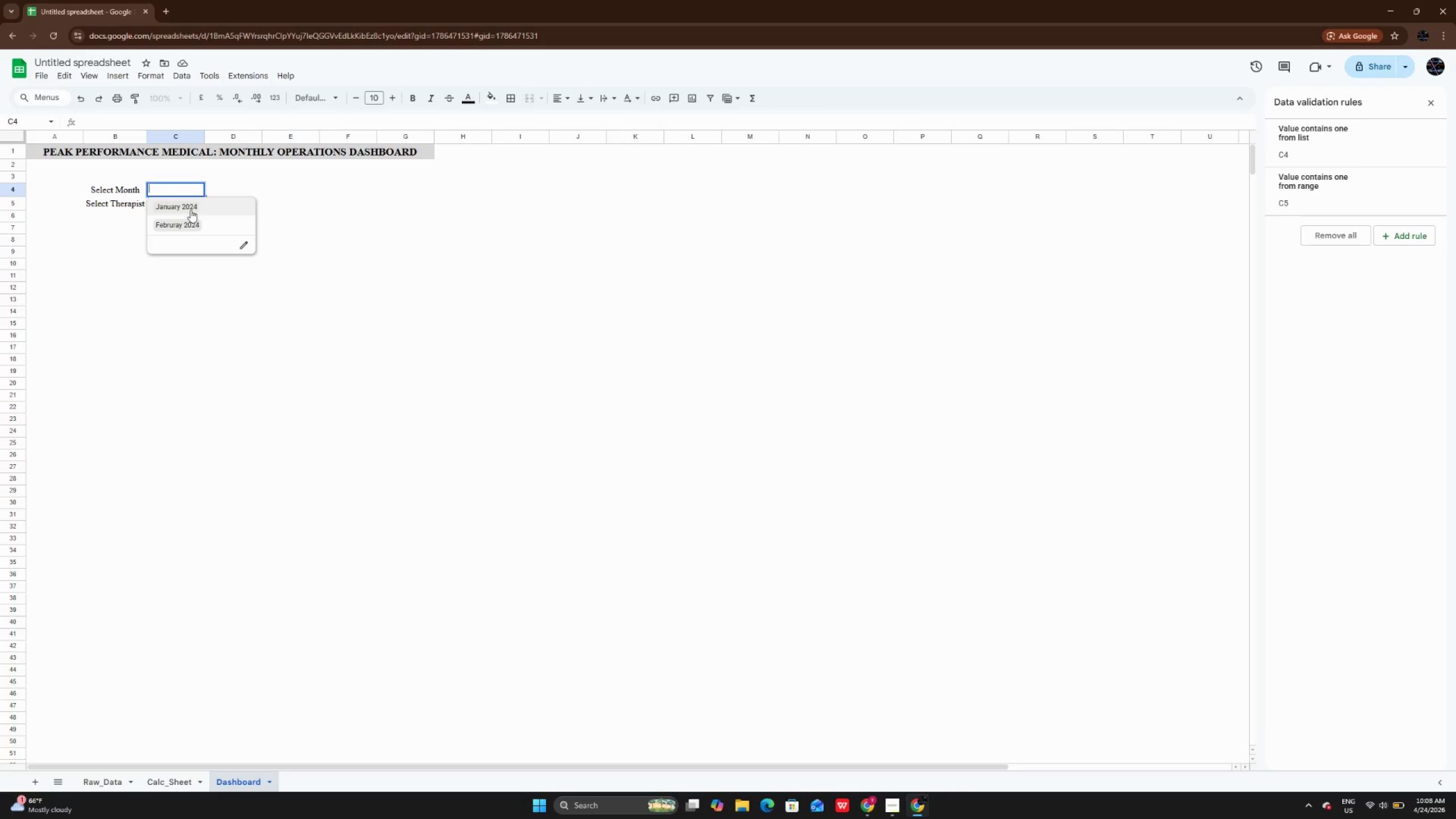 
left_click([191, 210])
 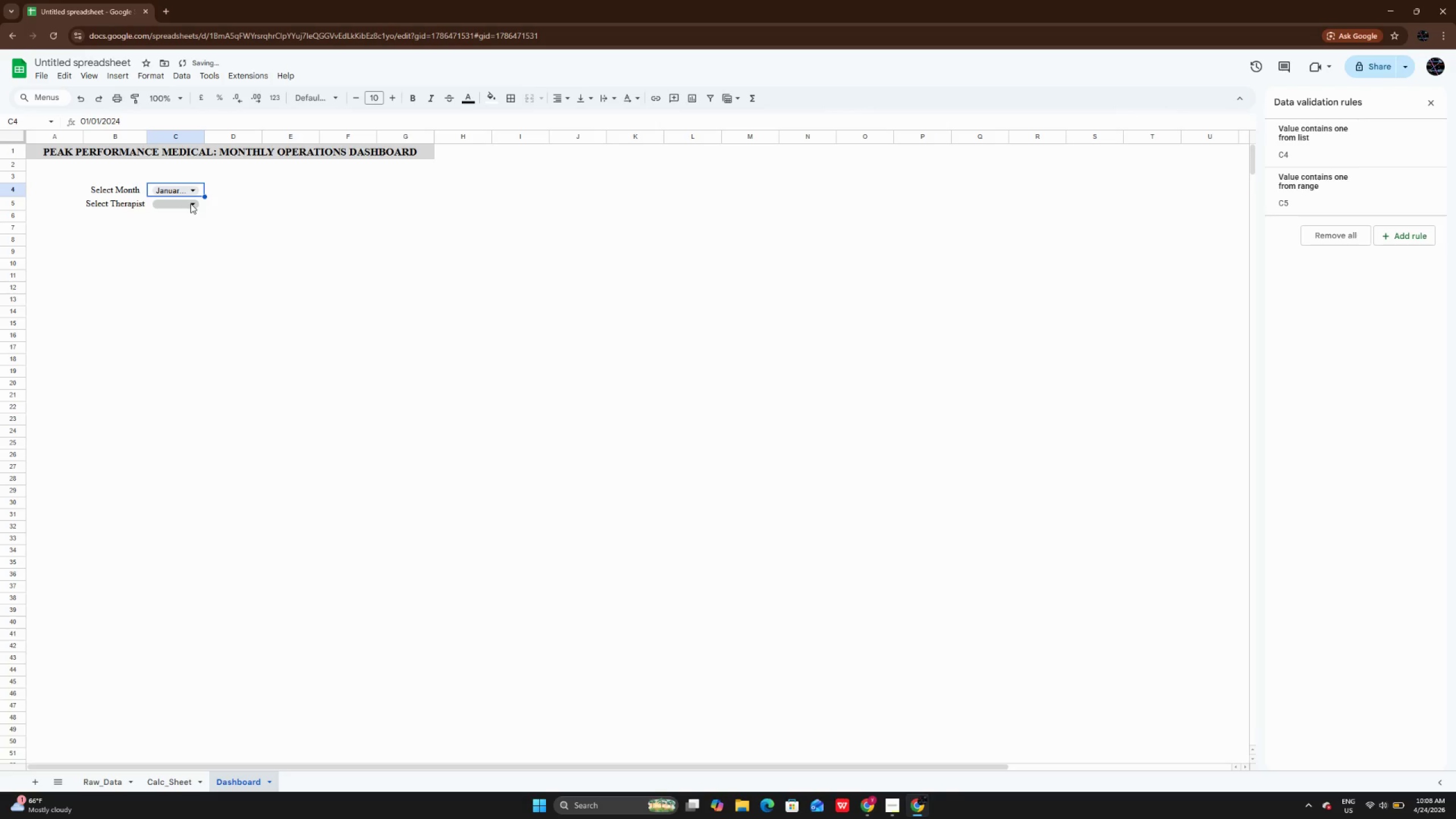 
left_click([191, 204])
 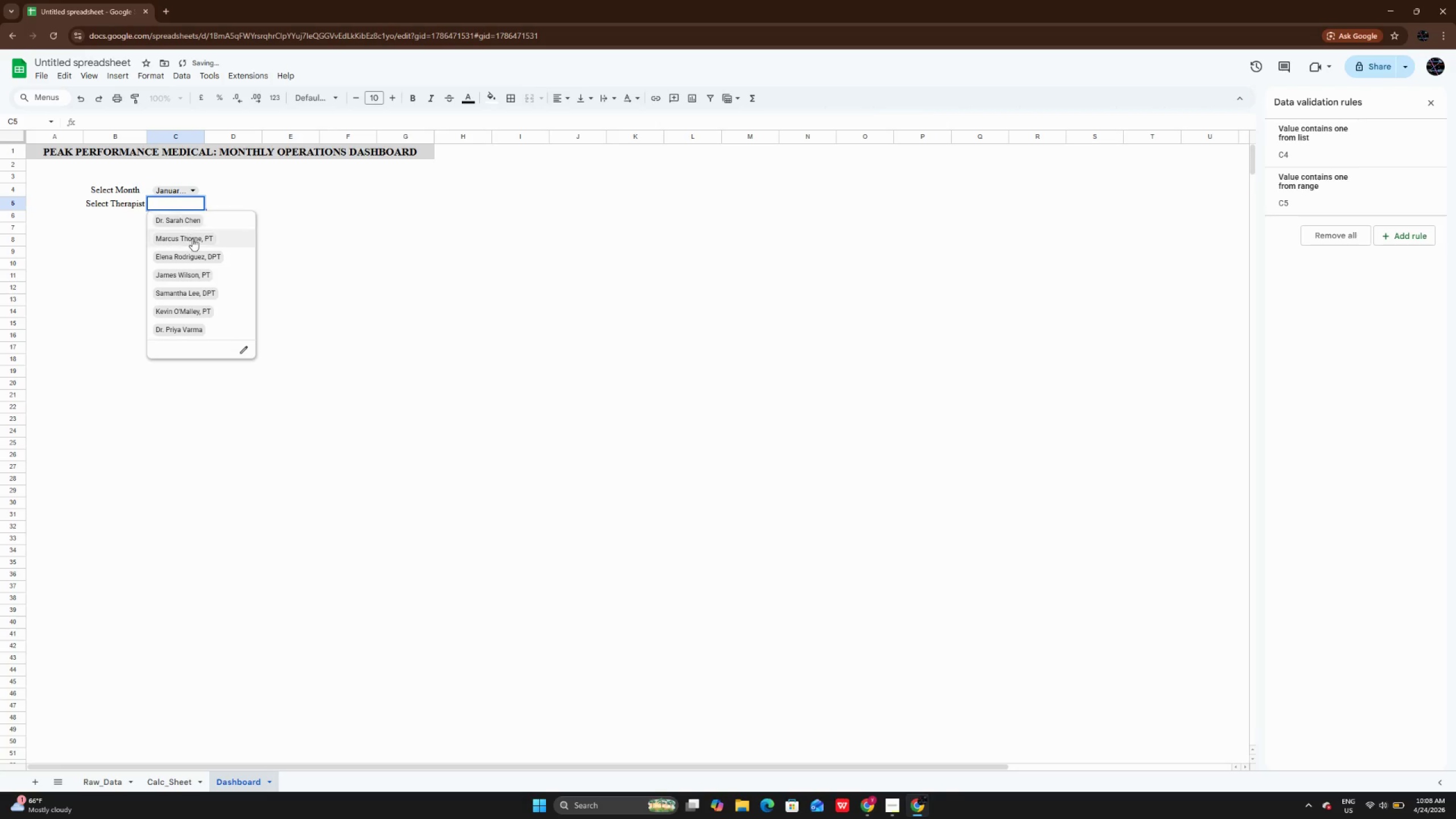 
left_click([193, 239])
 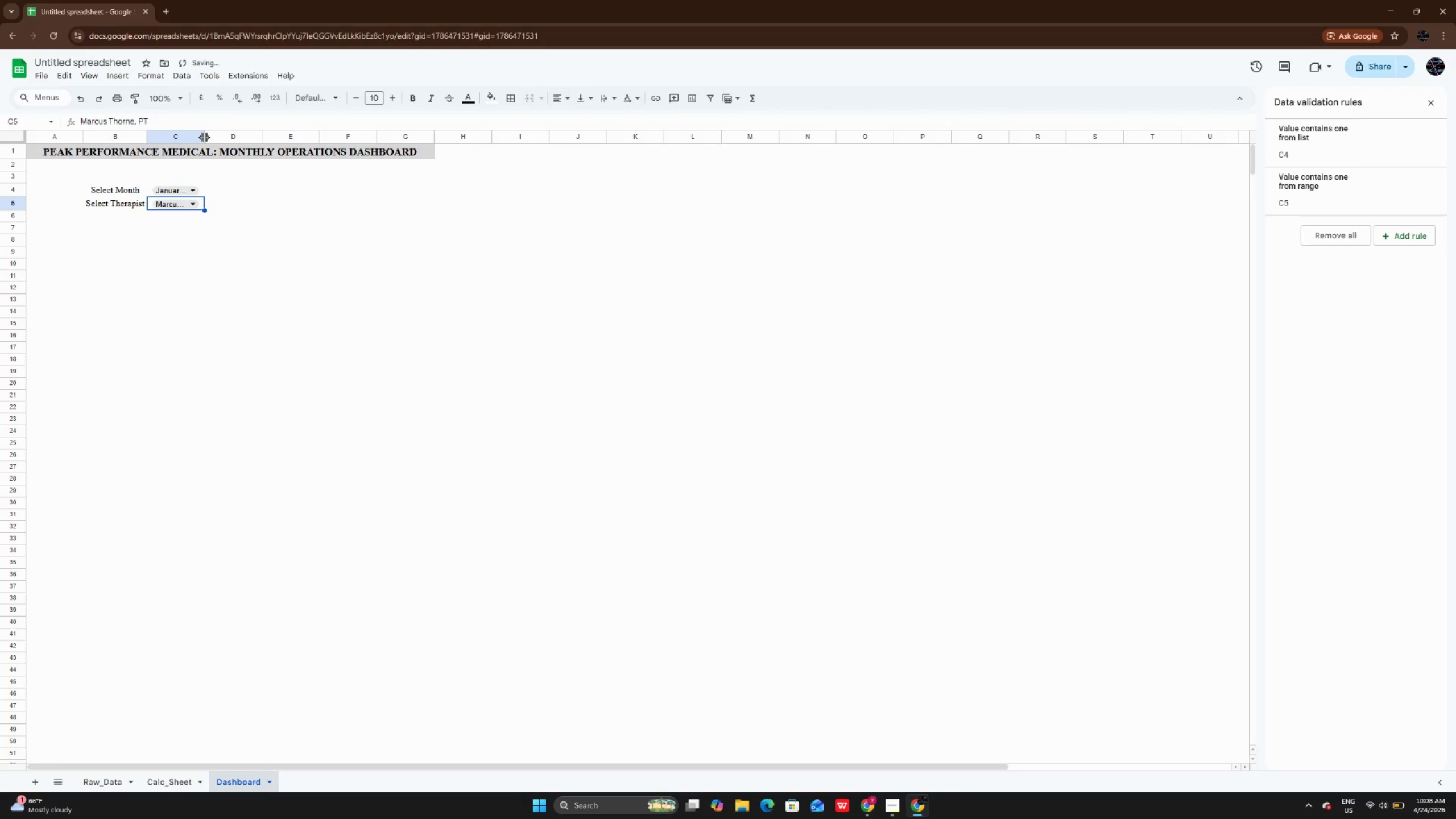 
double_click([204, 137])
 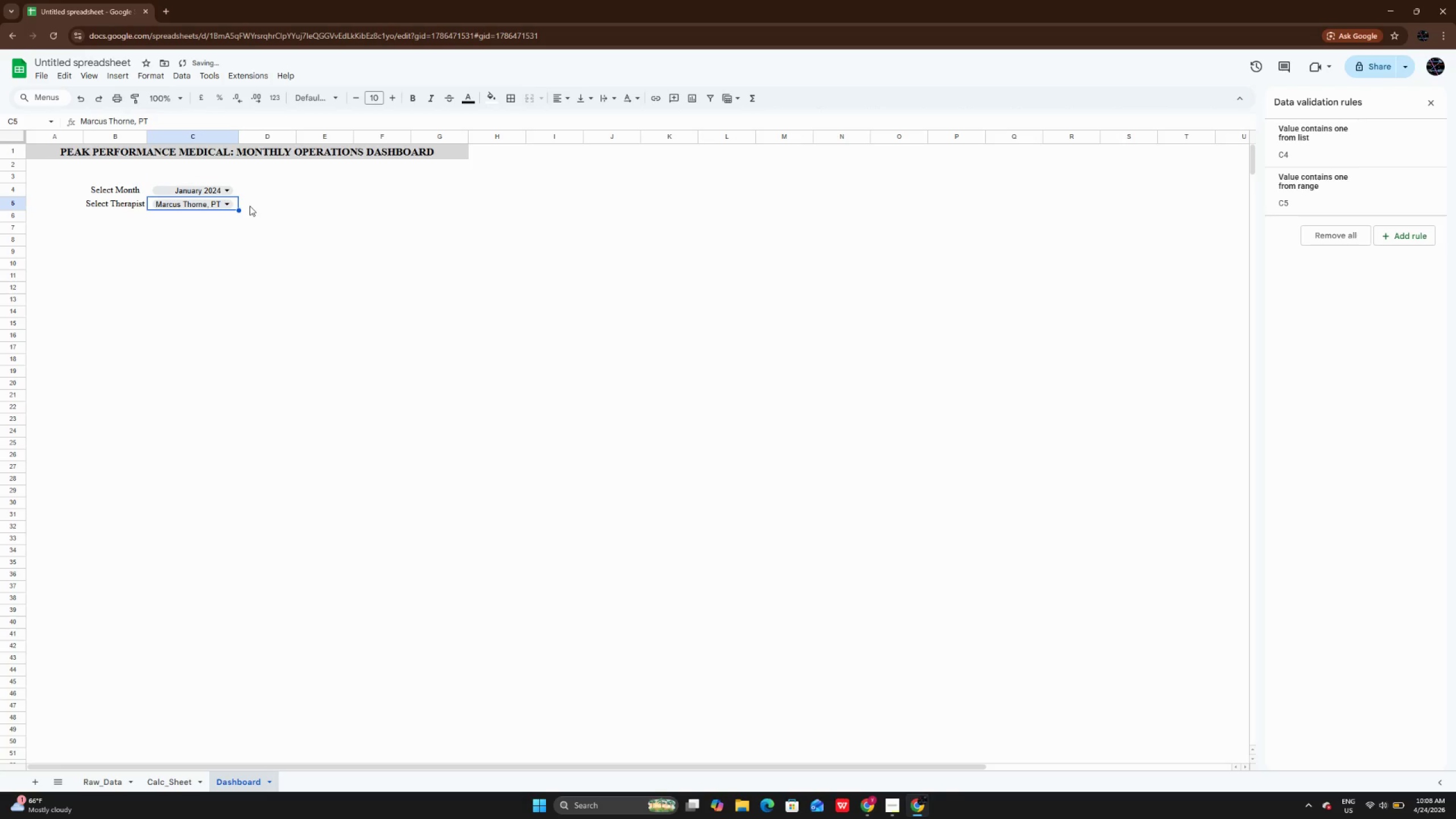 
left_click([250, 206])
 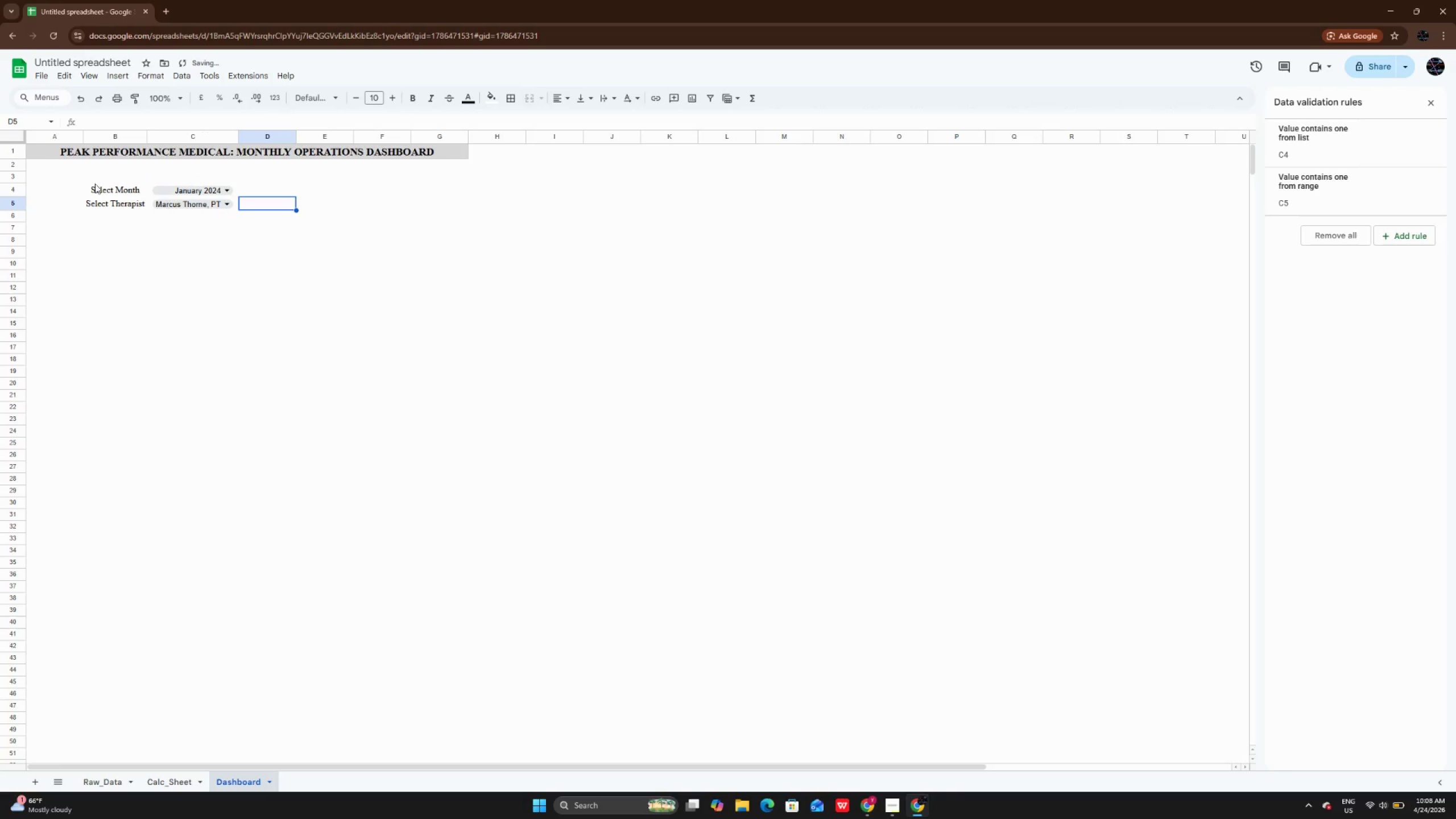 
left_click_drag(start_coordinate=[95, 185], to_coordinate=[201, 200])
 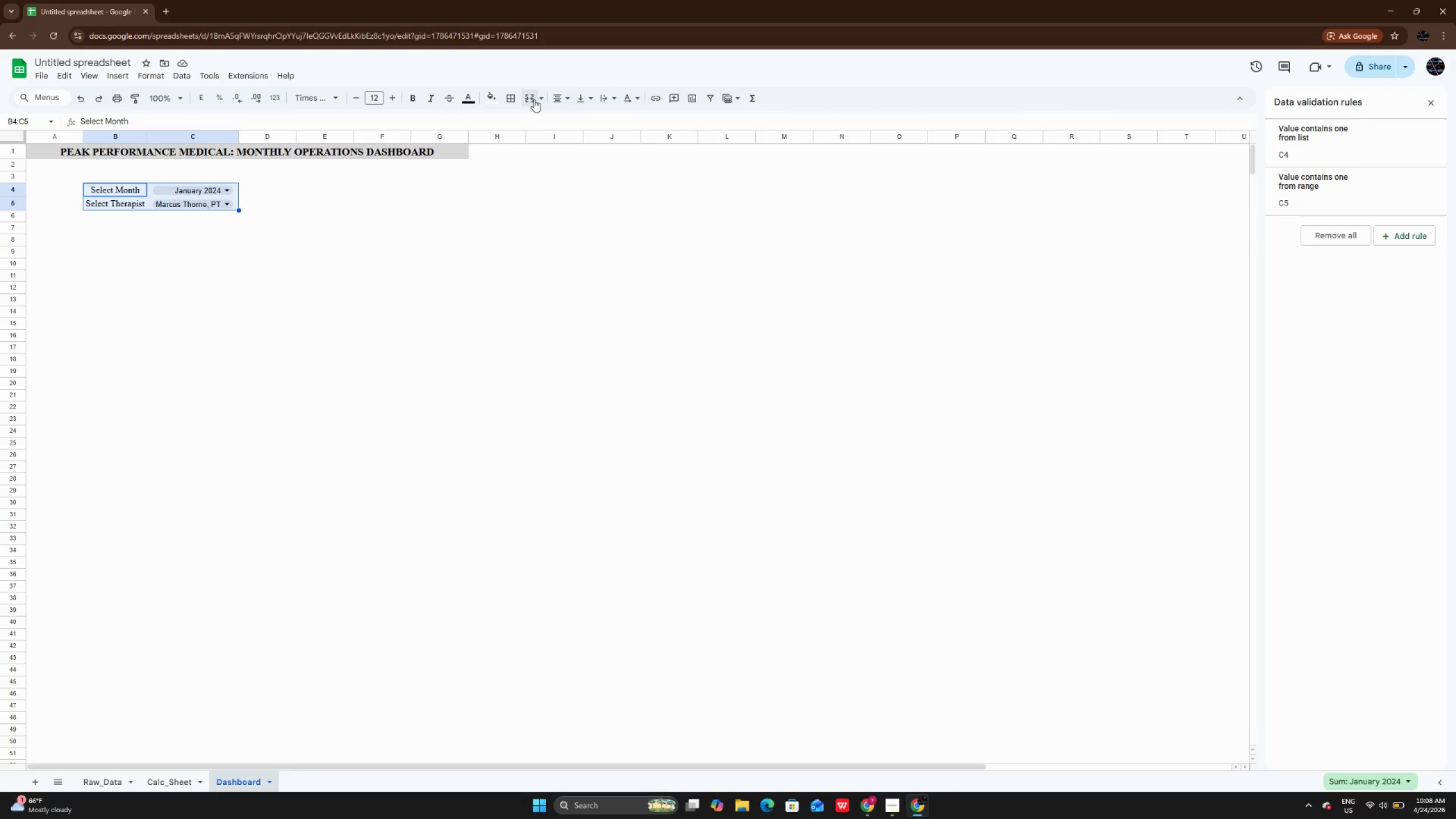 
left_click([551, 96])
 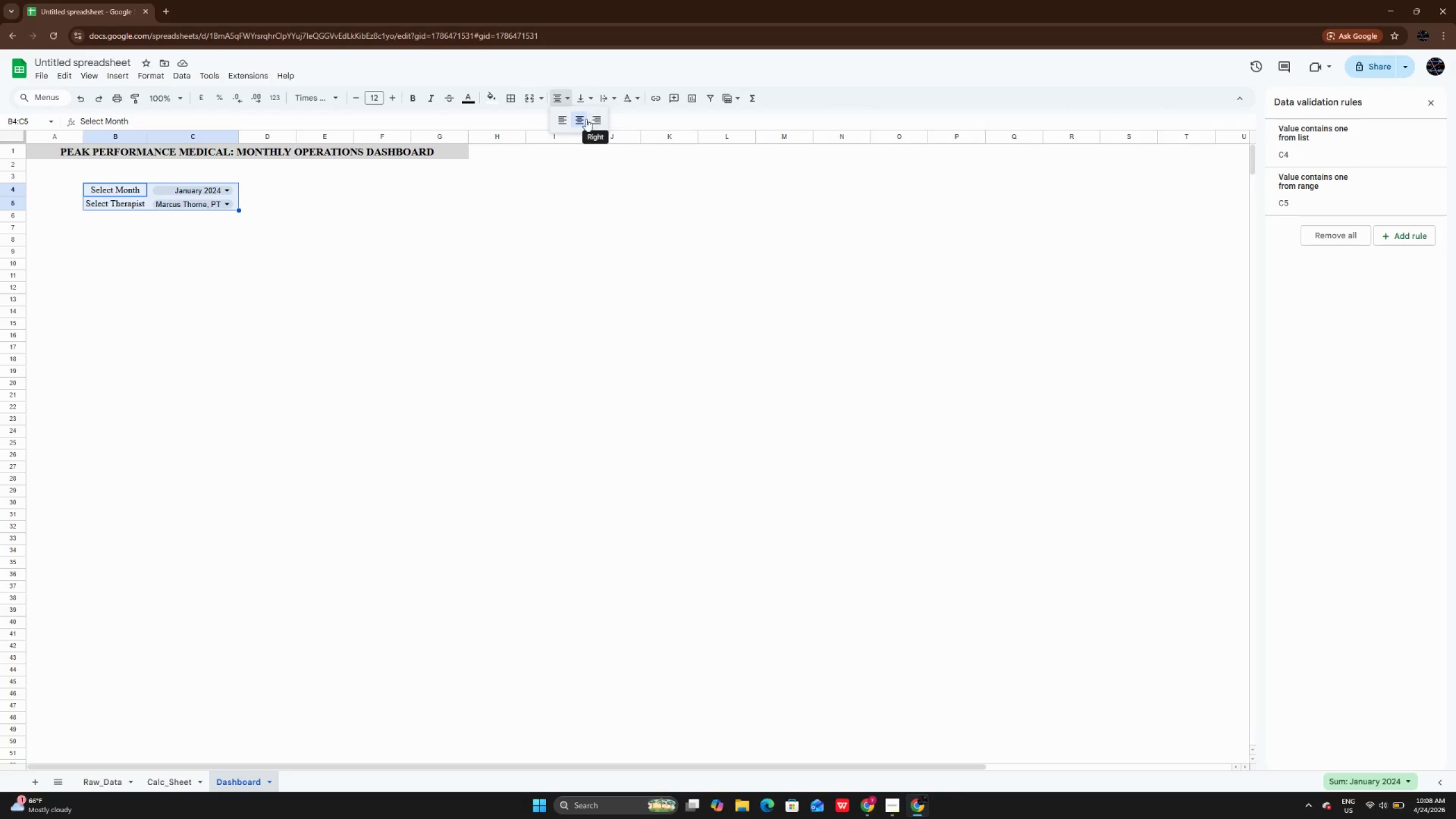 
left_click([583, 119])
 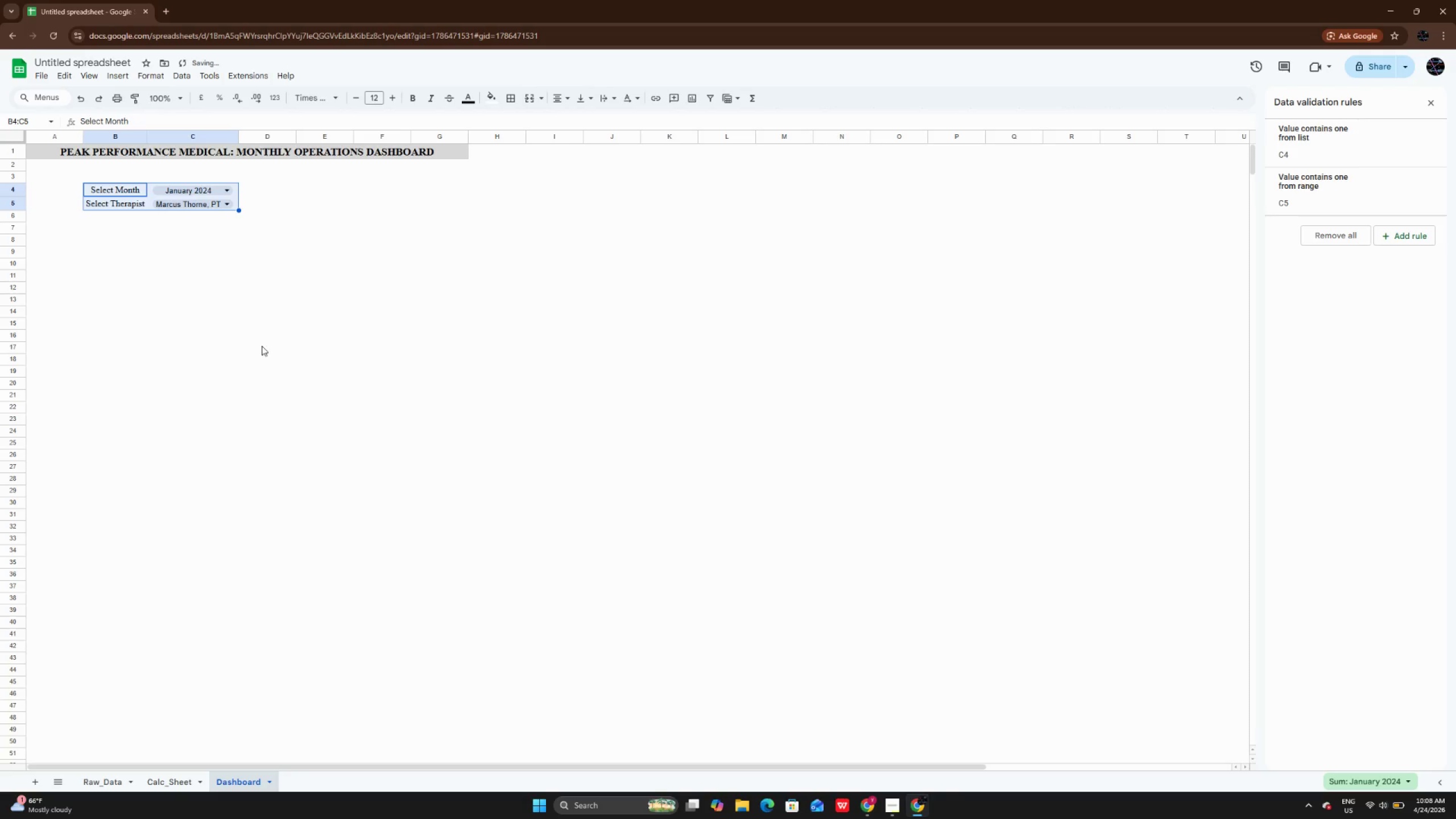 
left_click([246, 391])
 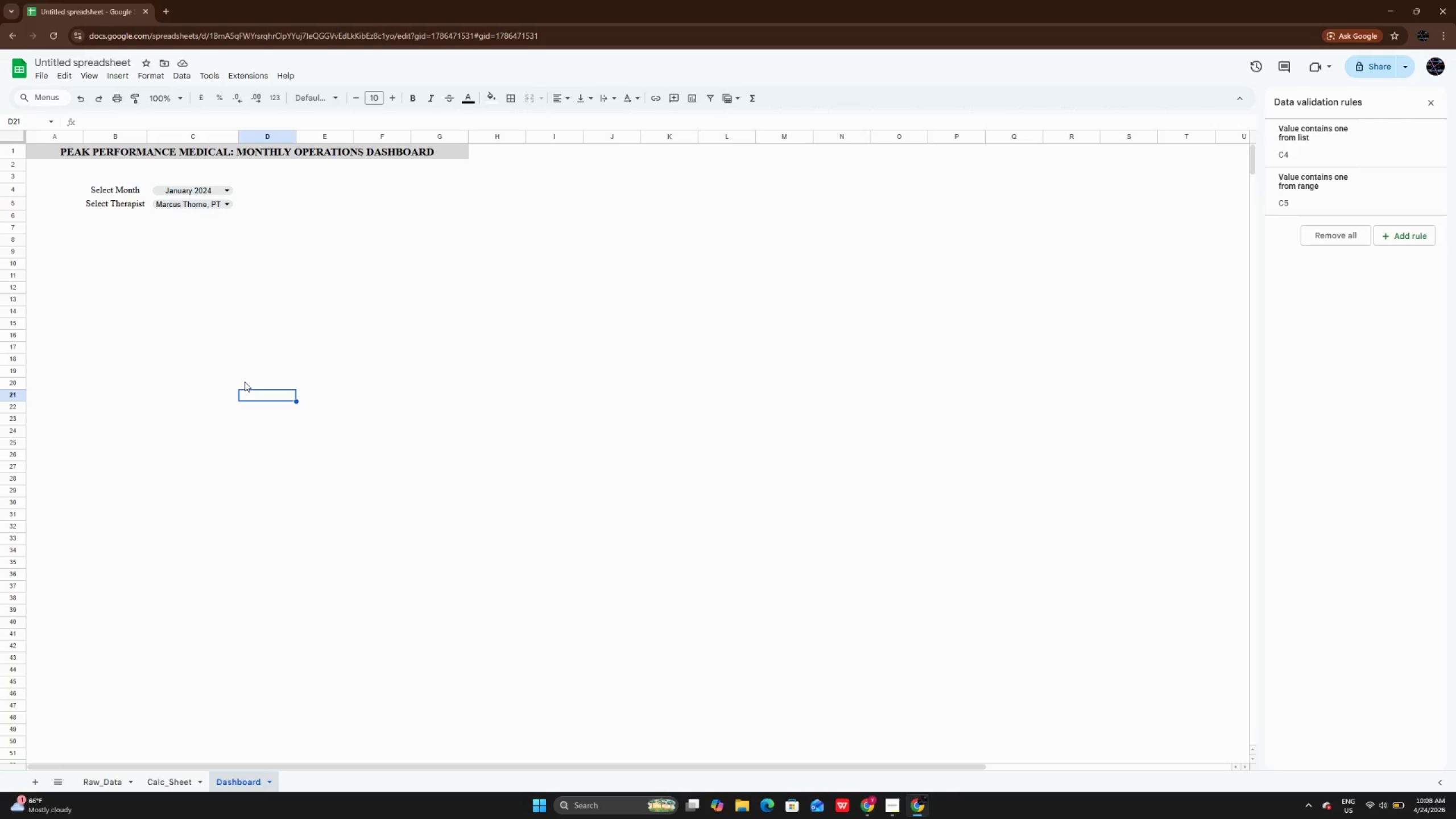 
wait(9.28)
 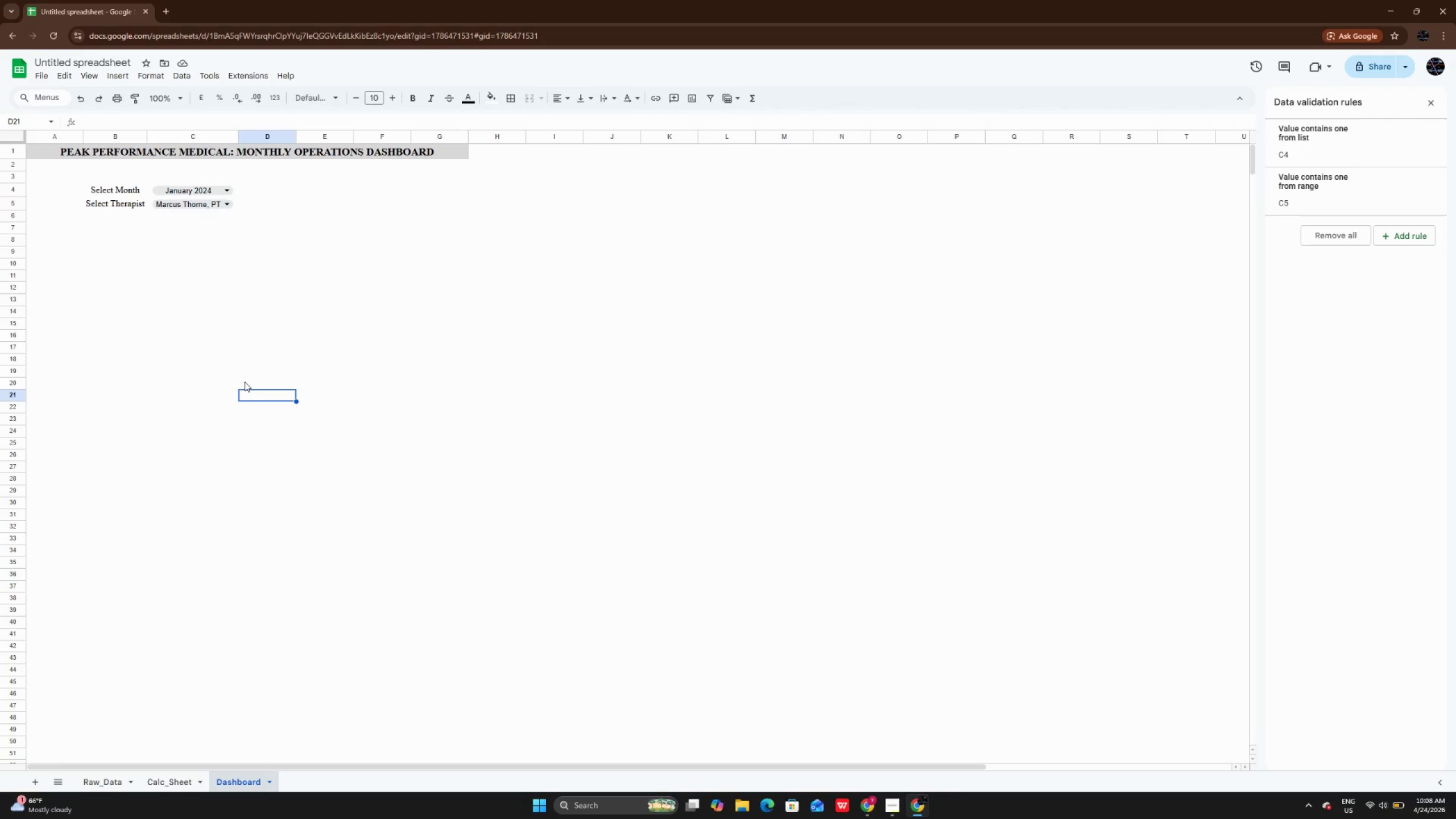 
left_click([120, 231])
 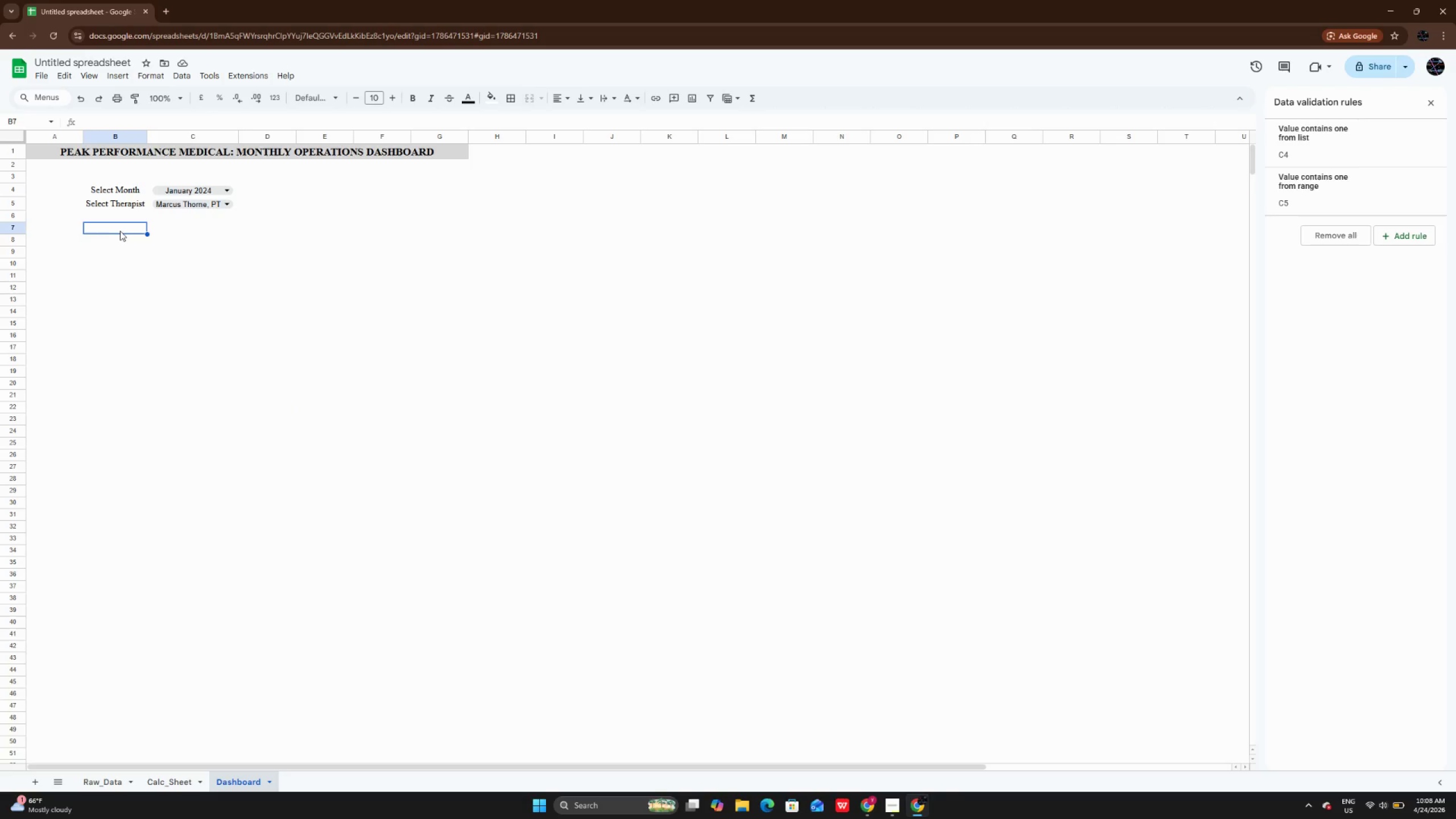 
double_click([120, 231])
 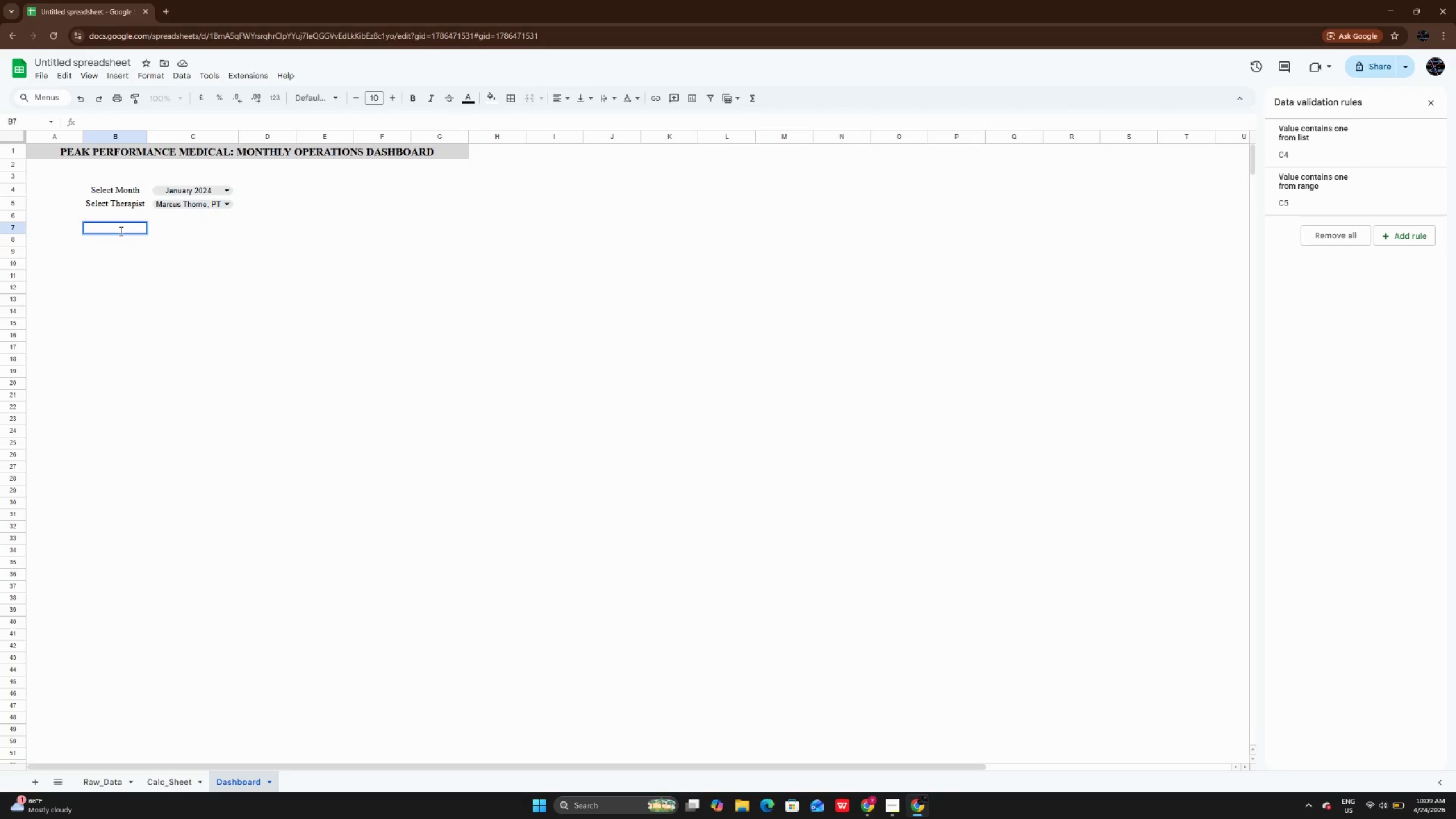 
type(TH)
key(Backspace)
type(H)
key(Backspace)
type(he)
 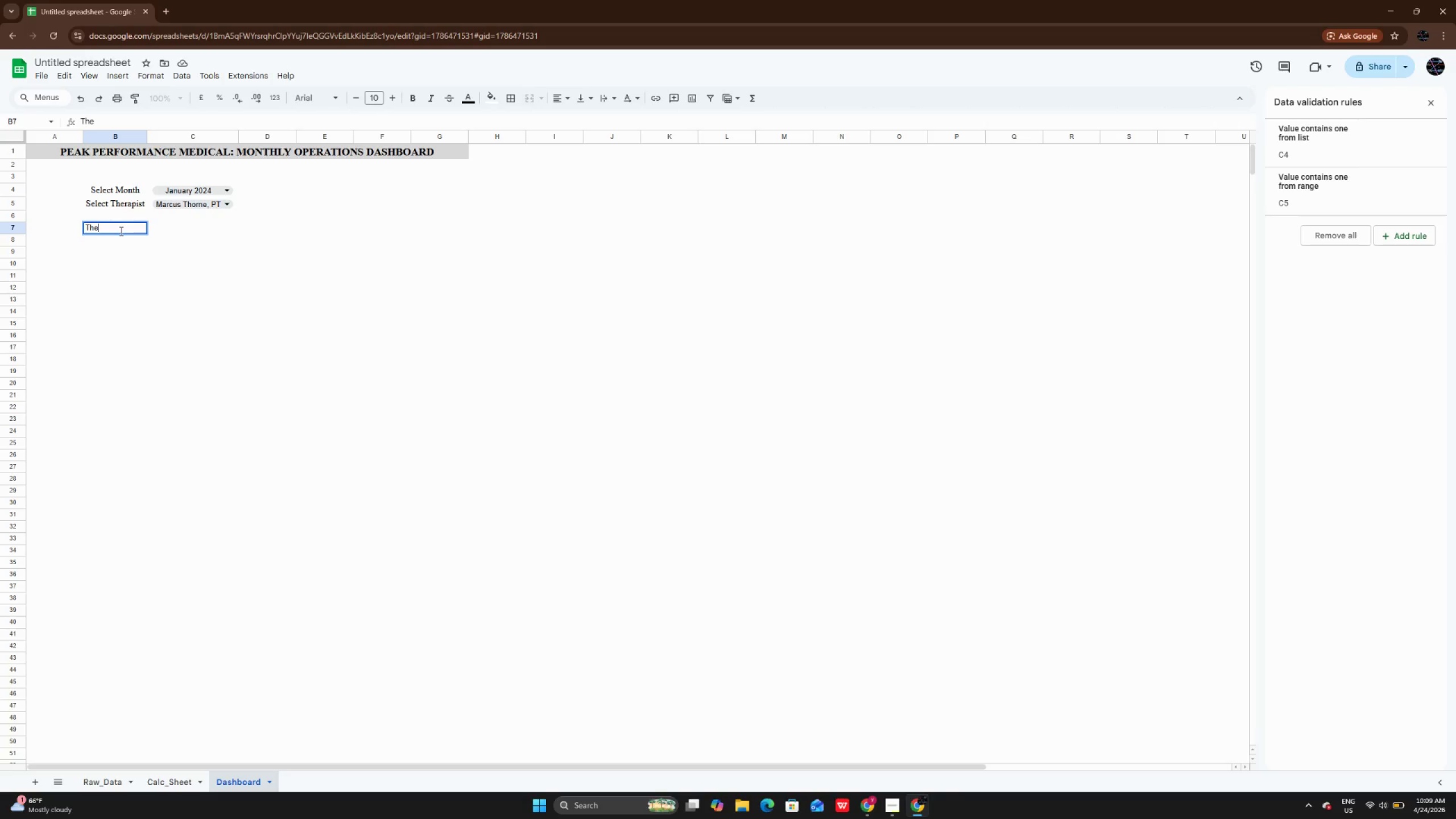 
type(ra)
 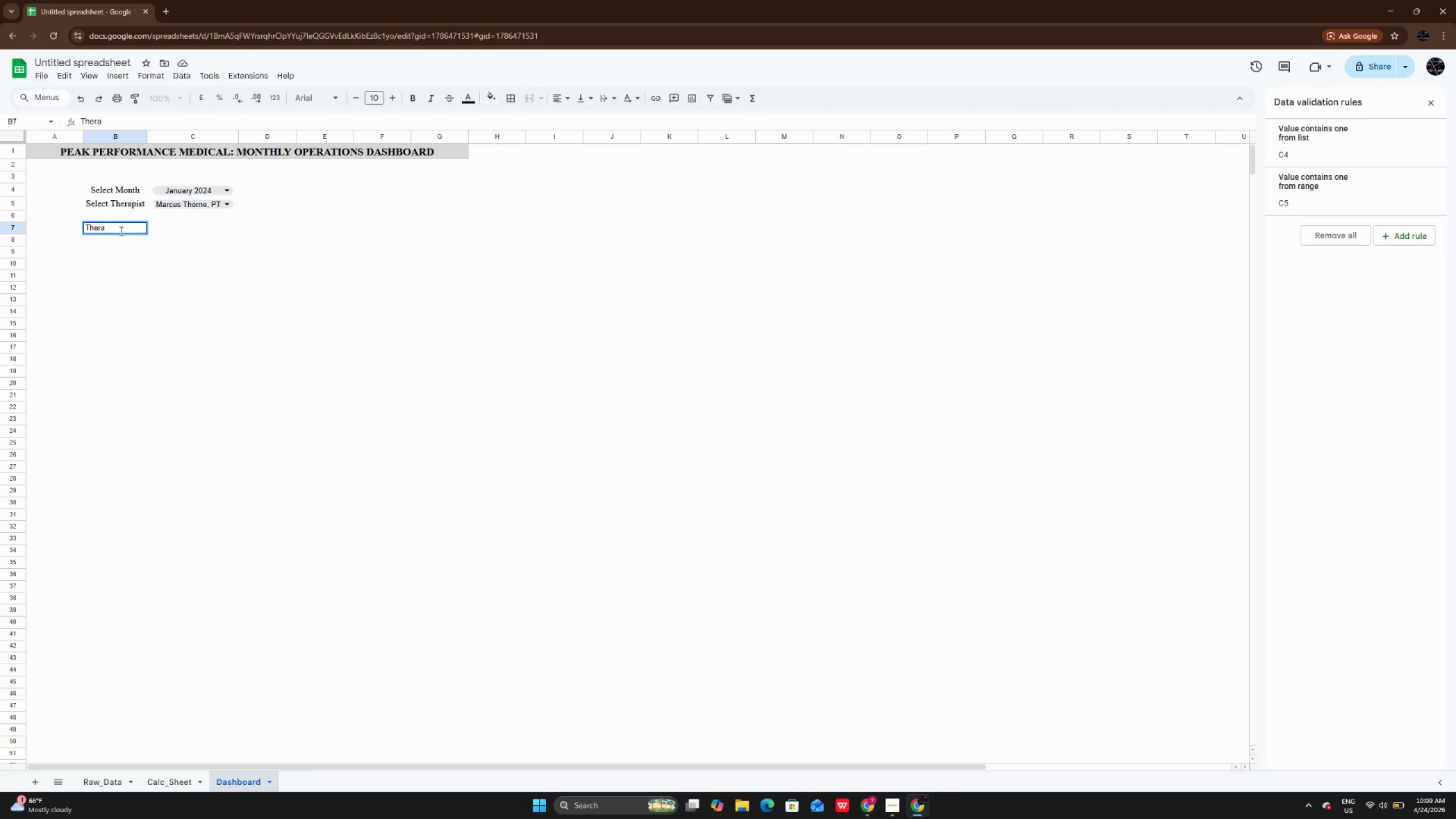 
wait(9.02)
 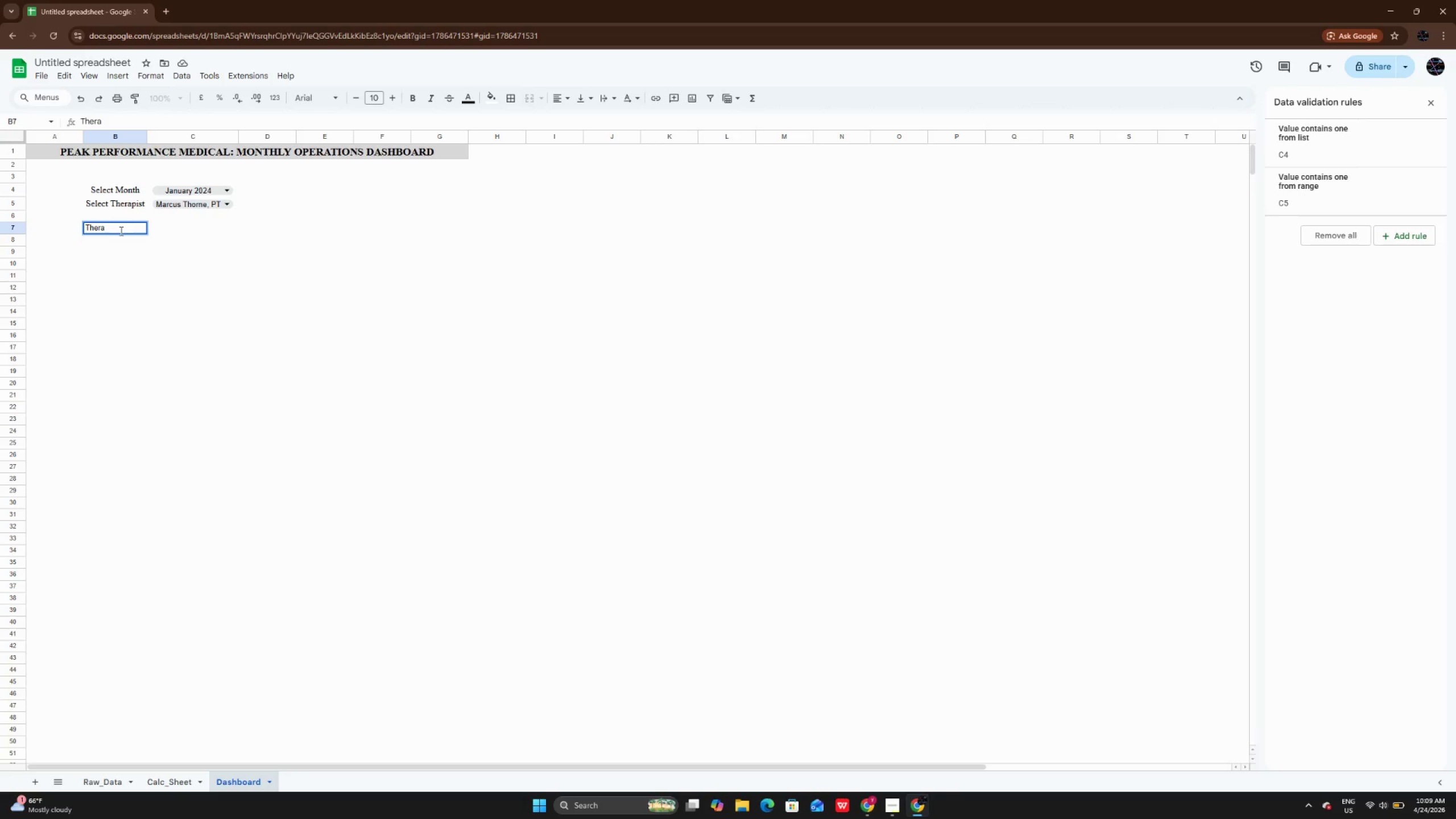 
type(pist Re)
 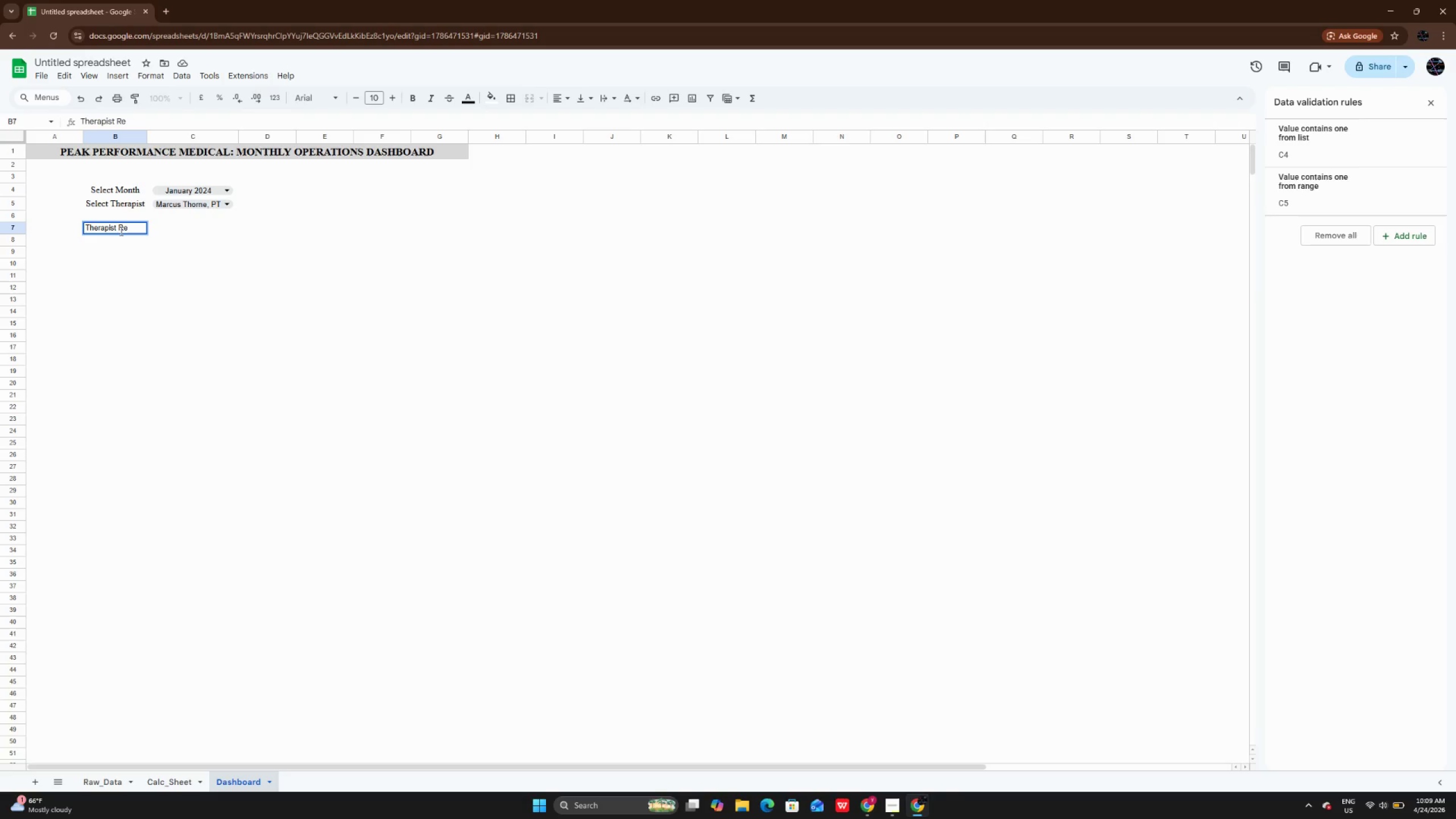 
key(V)
 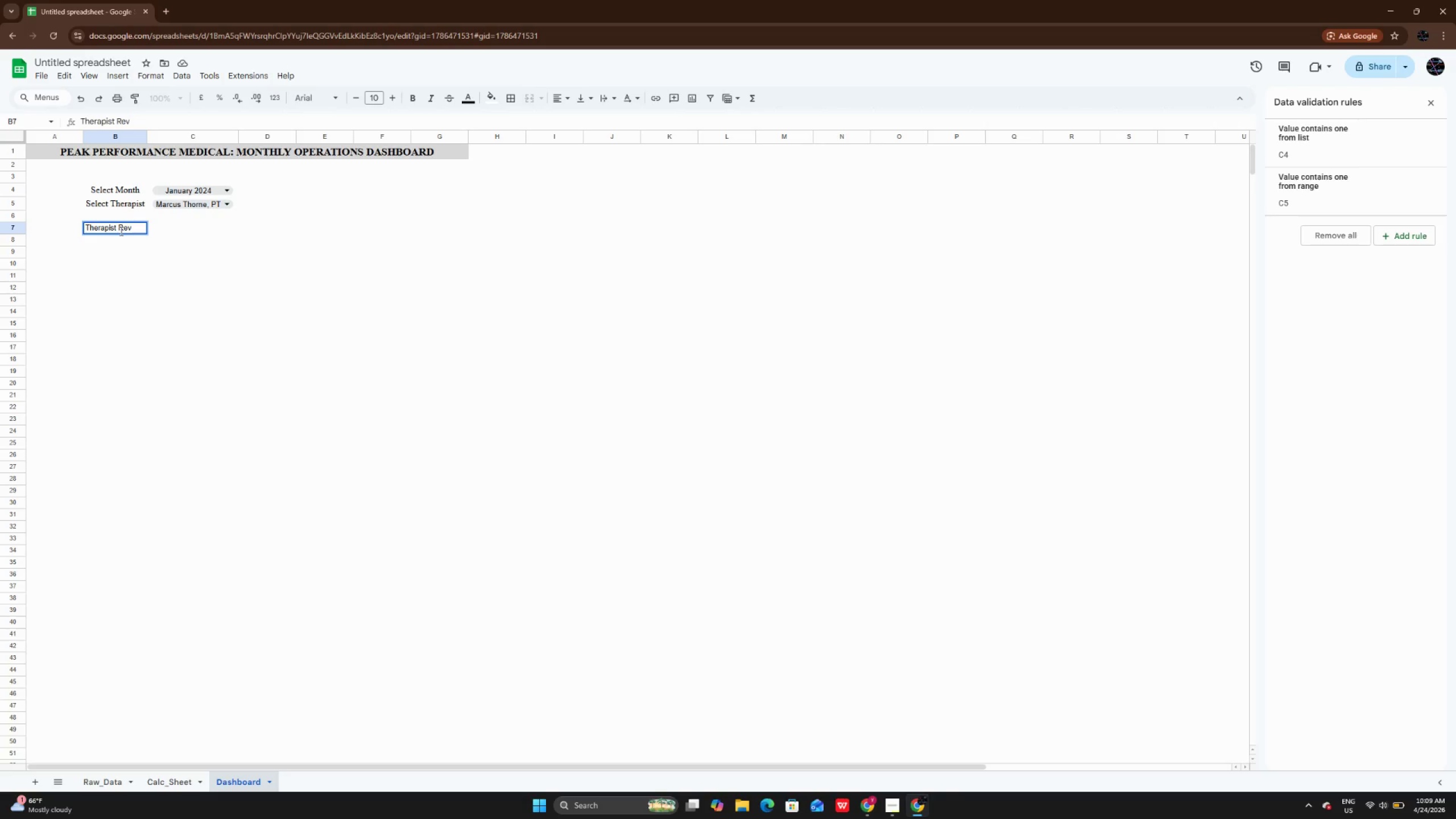 
wait(12.2)
 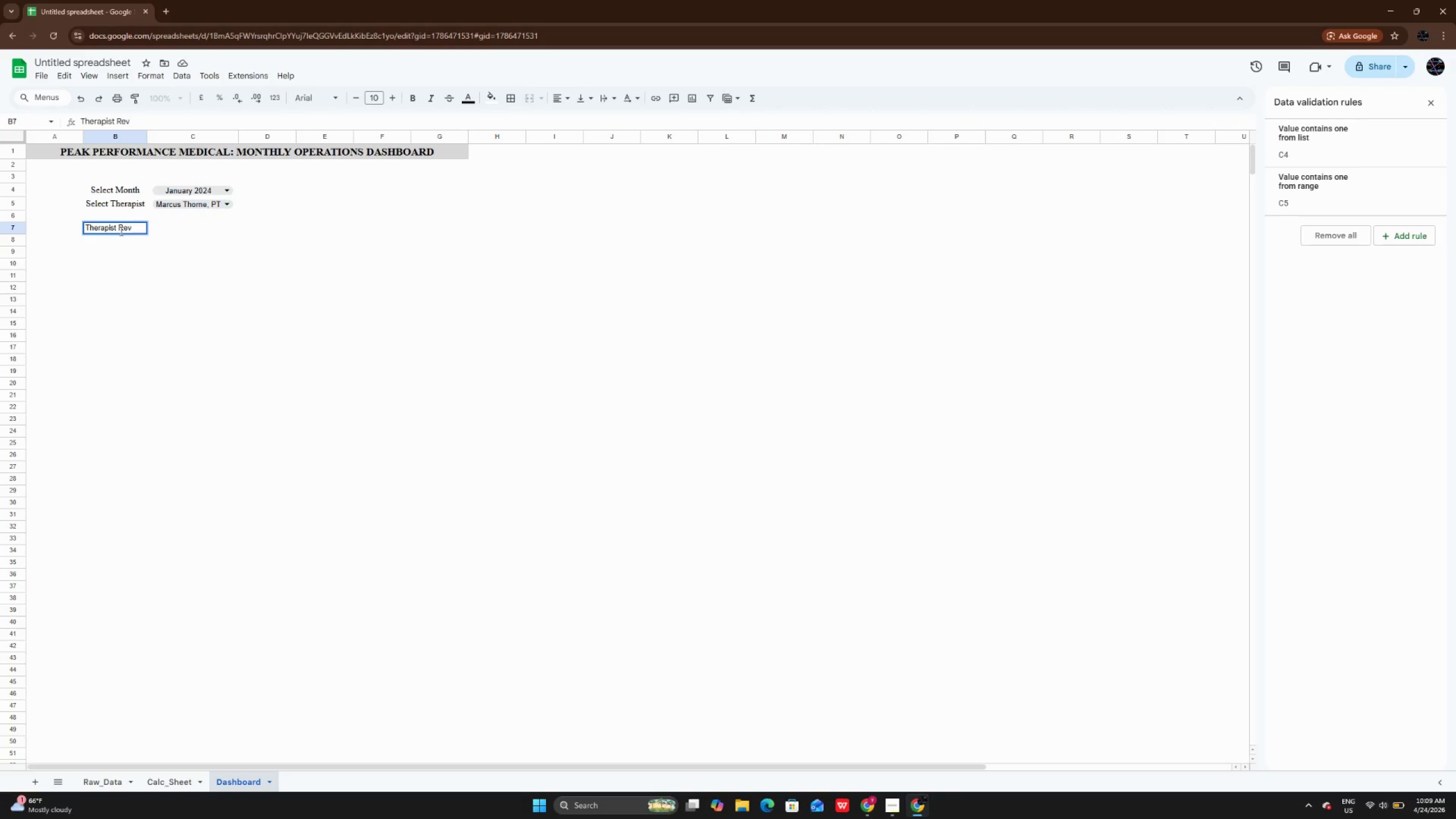 
type(enue)
 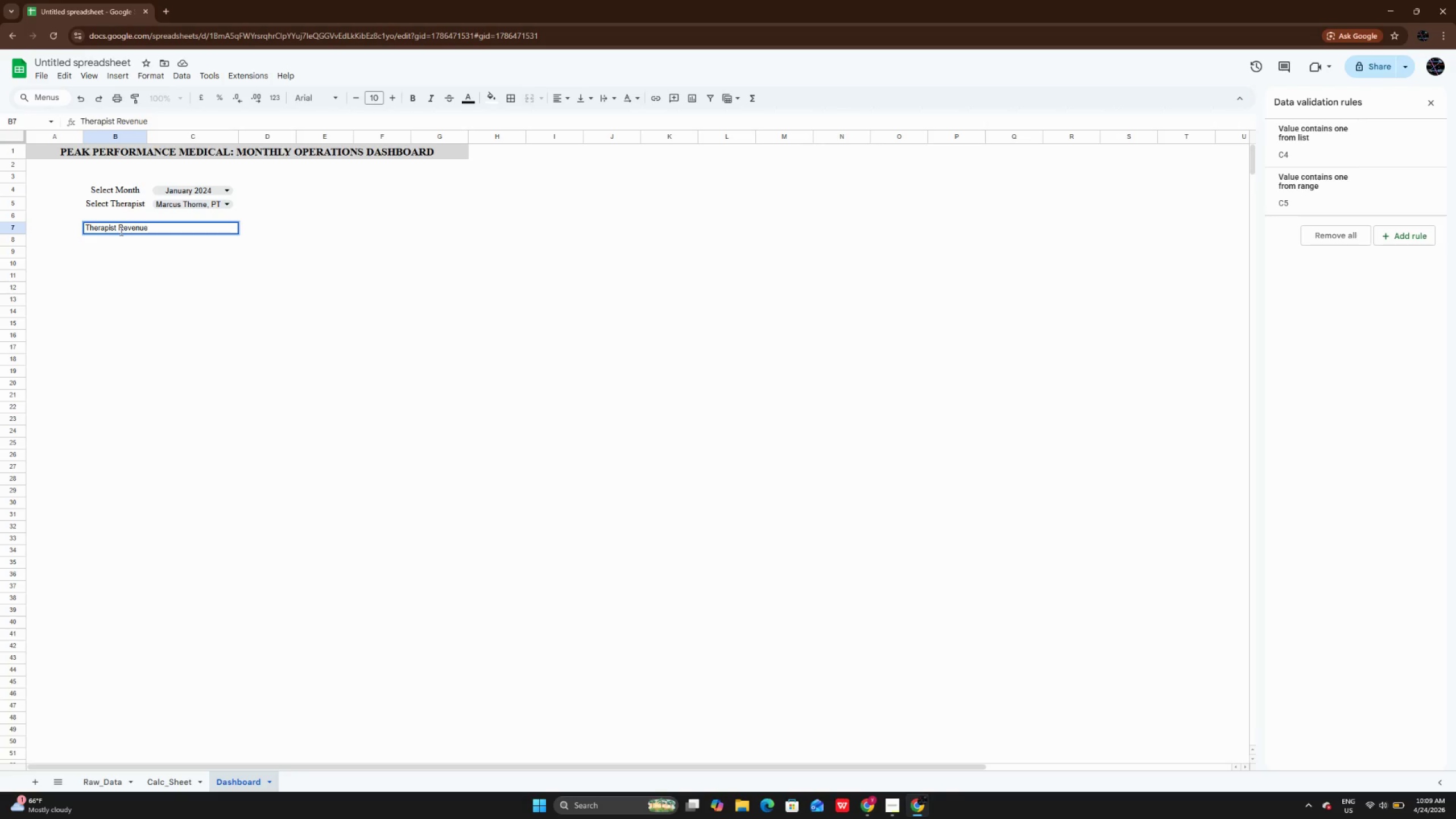 
key(Enter)
 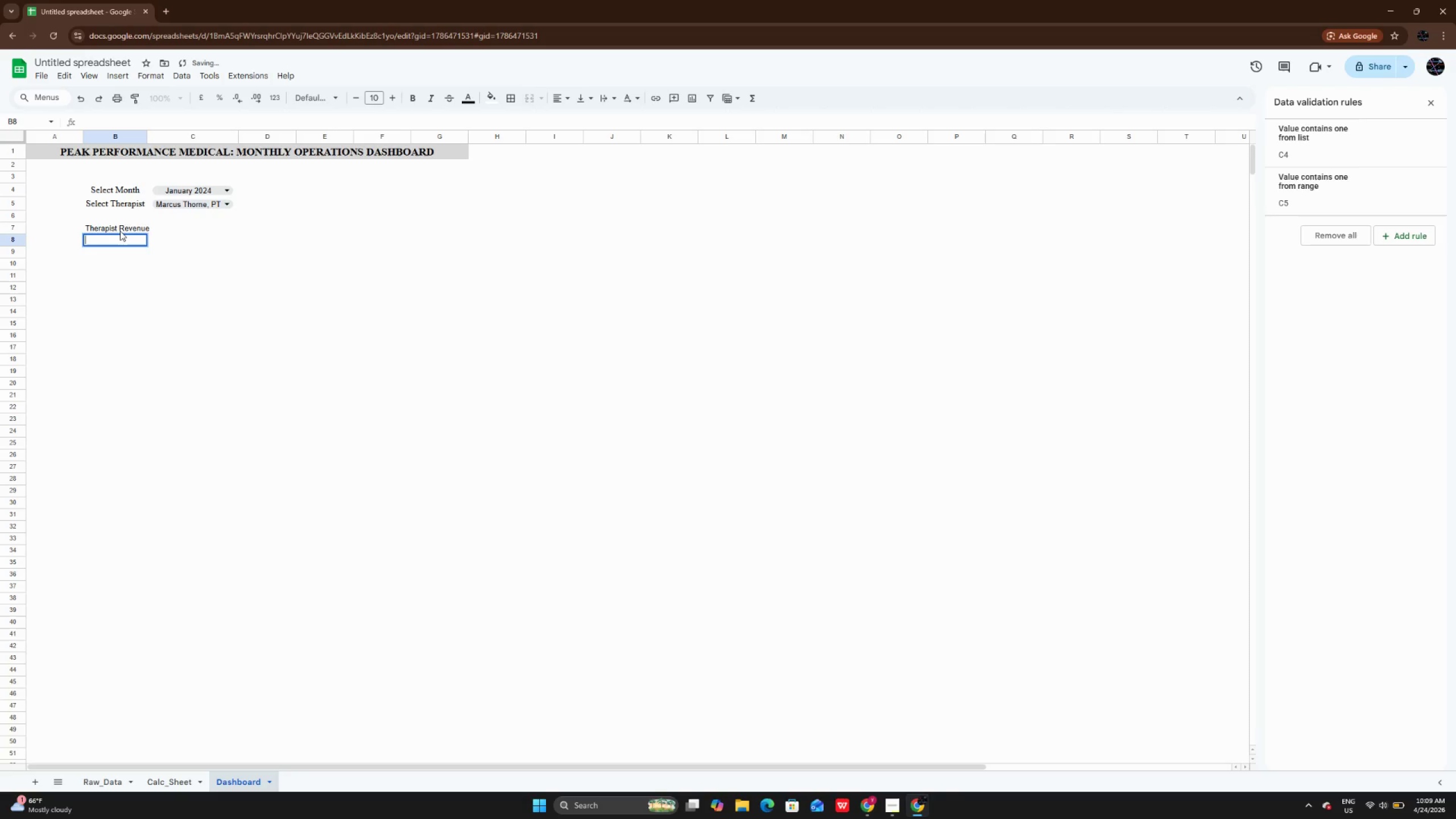 
key(Enter)
 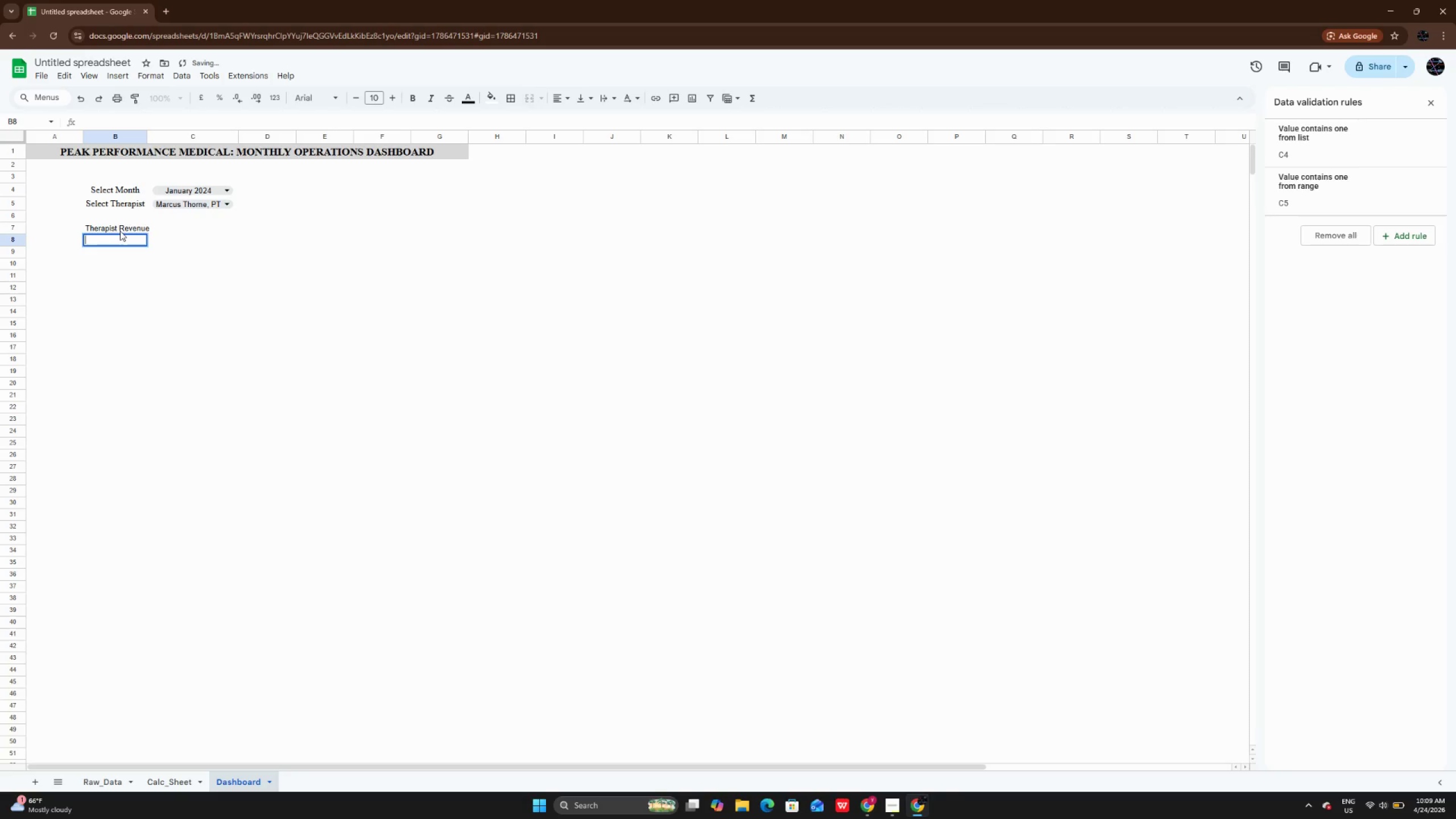 
type(No-Show r)
key(Backspace)
type(Ratw)
 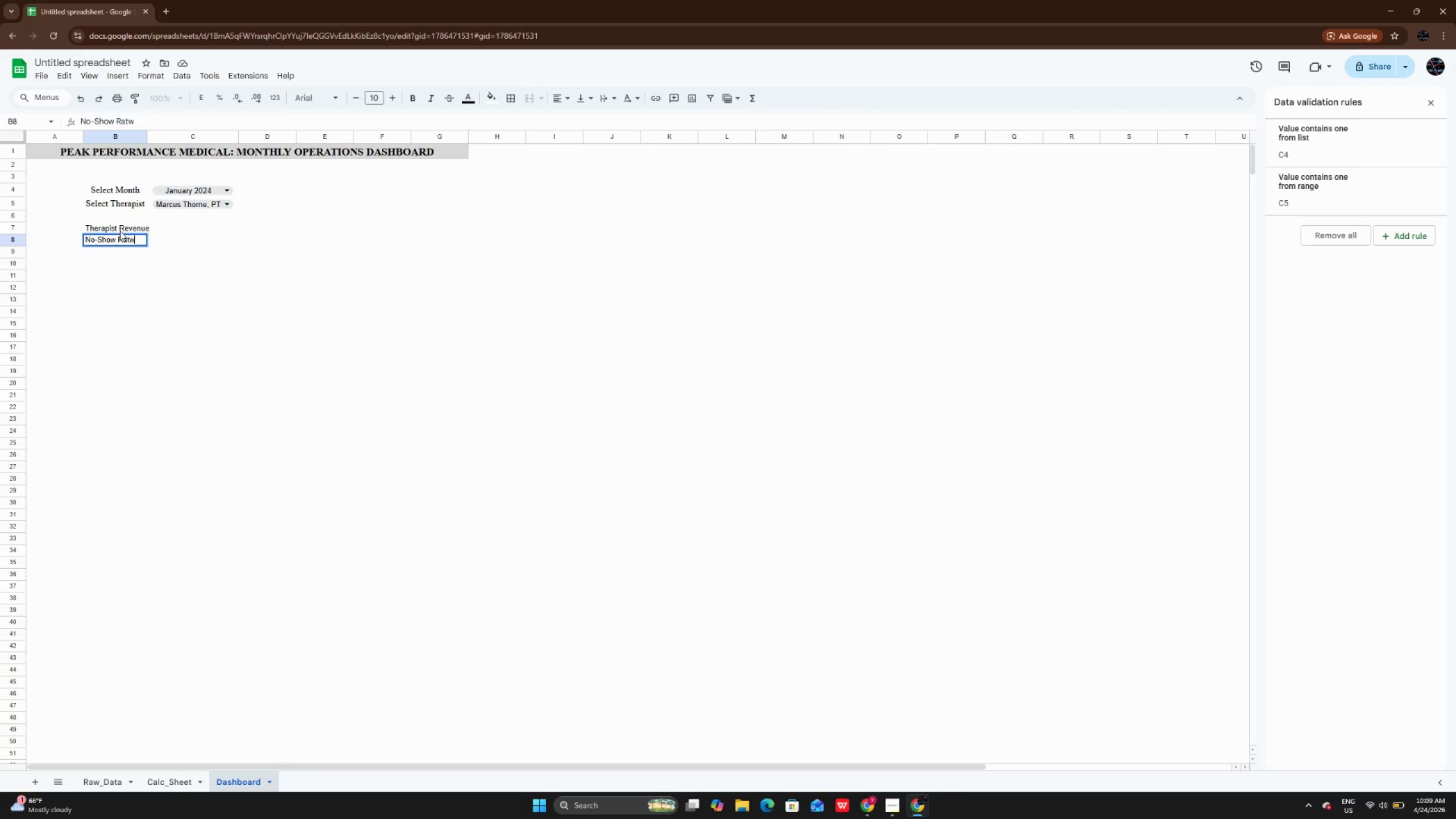 
key(Enter)
 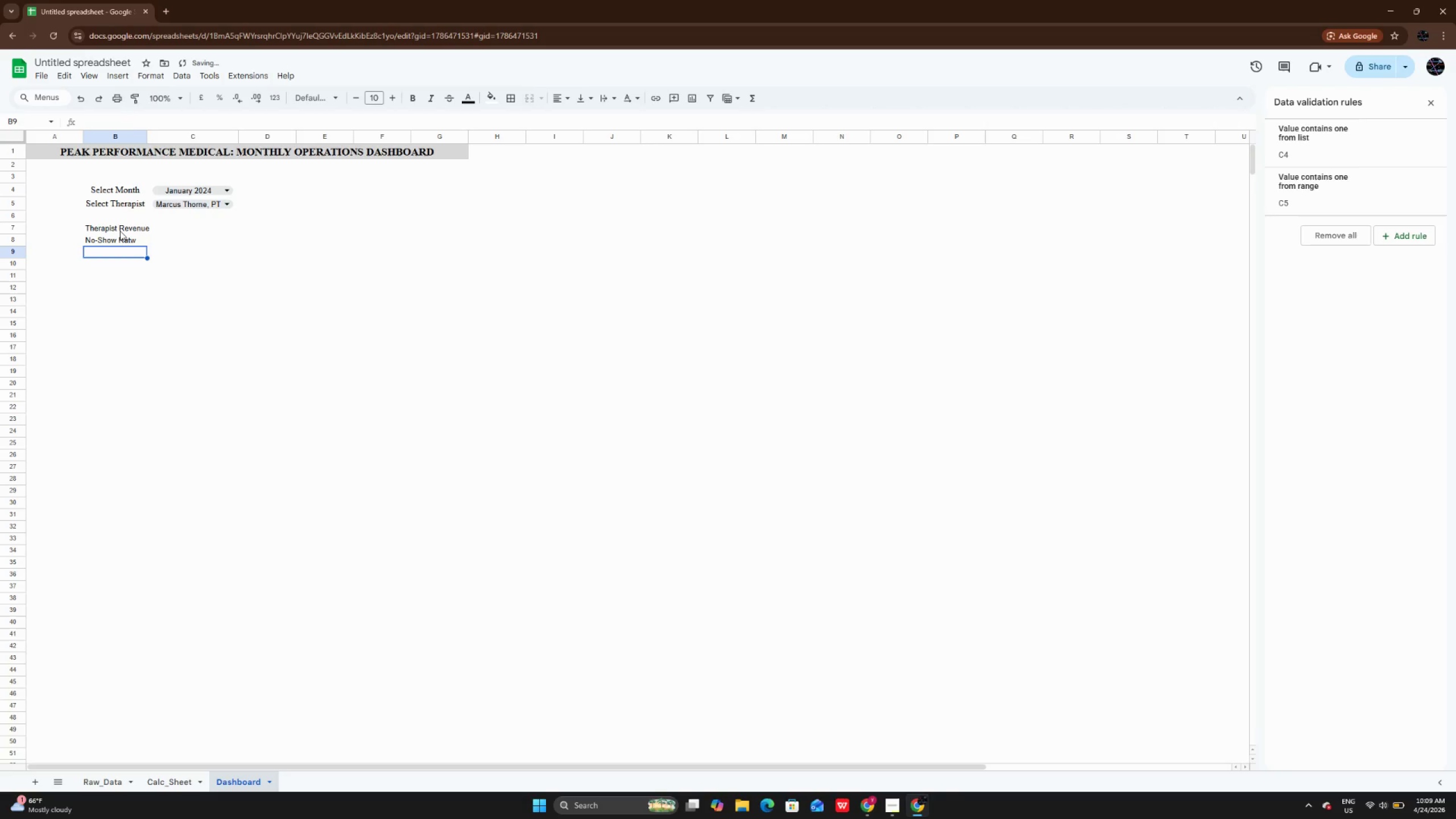 
key(ArrowUp)
 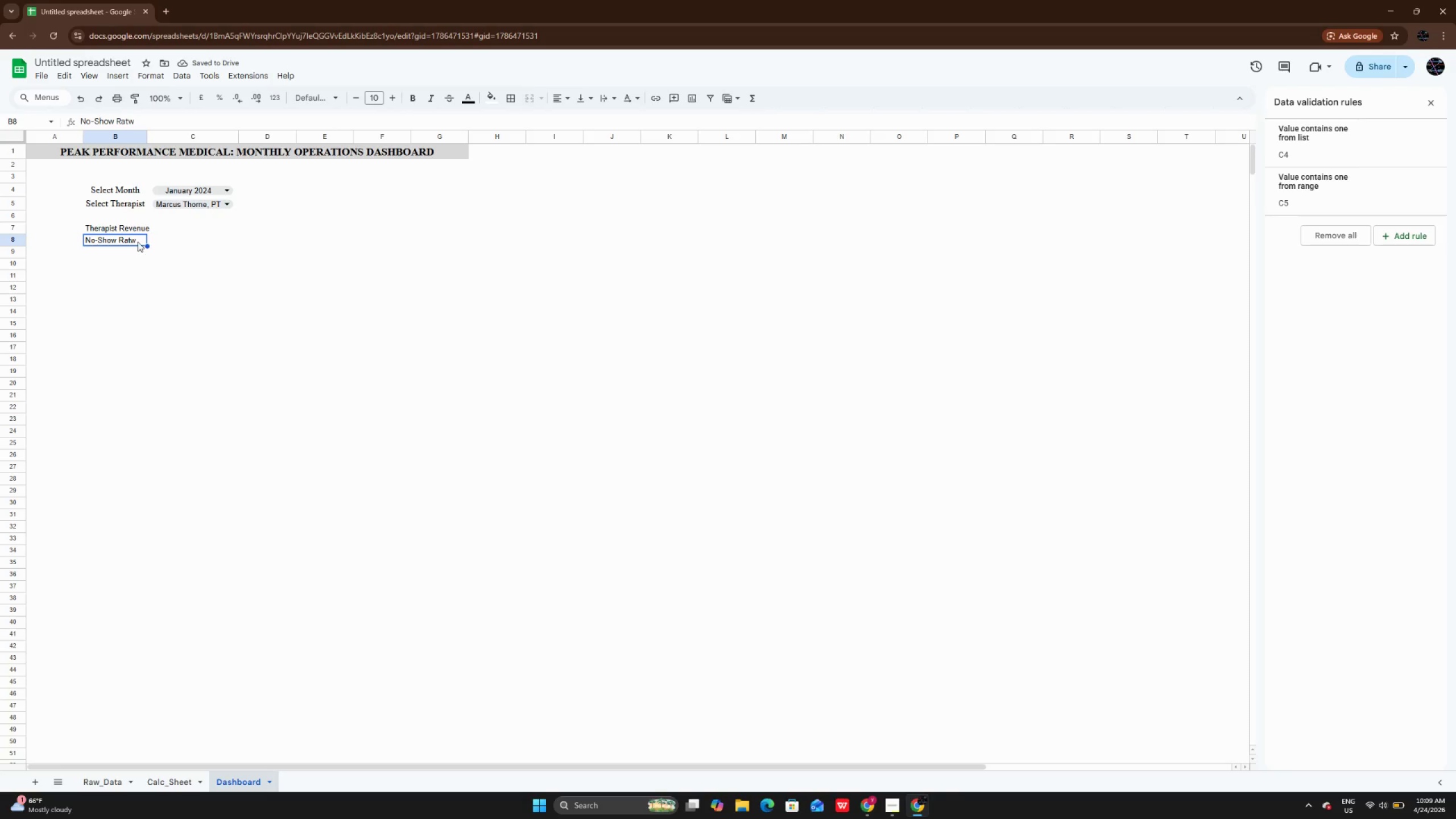 
double_click([138, 242])
 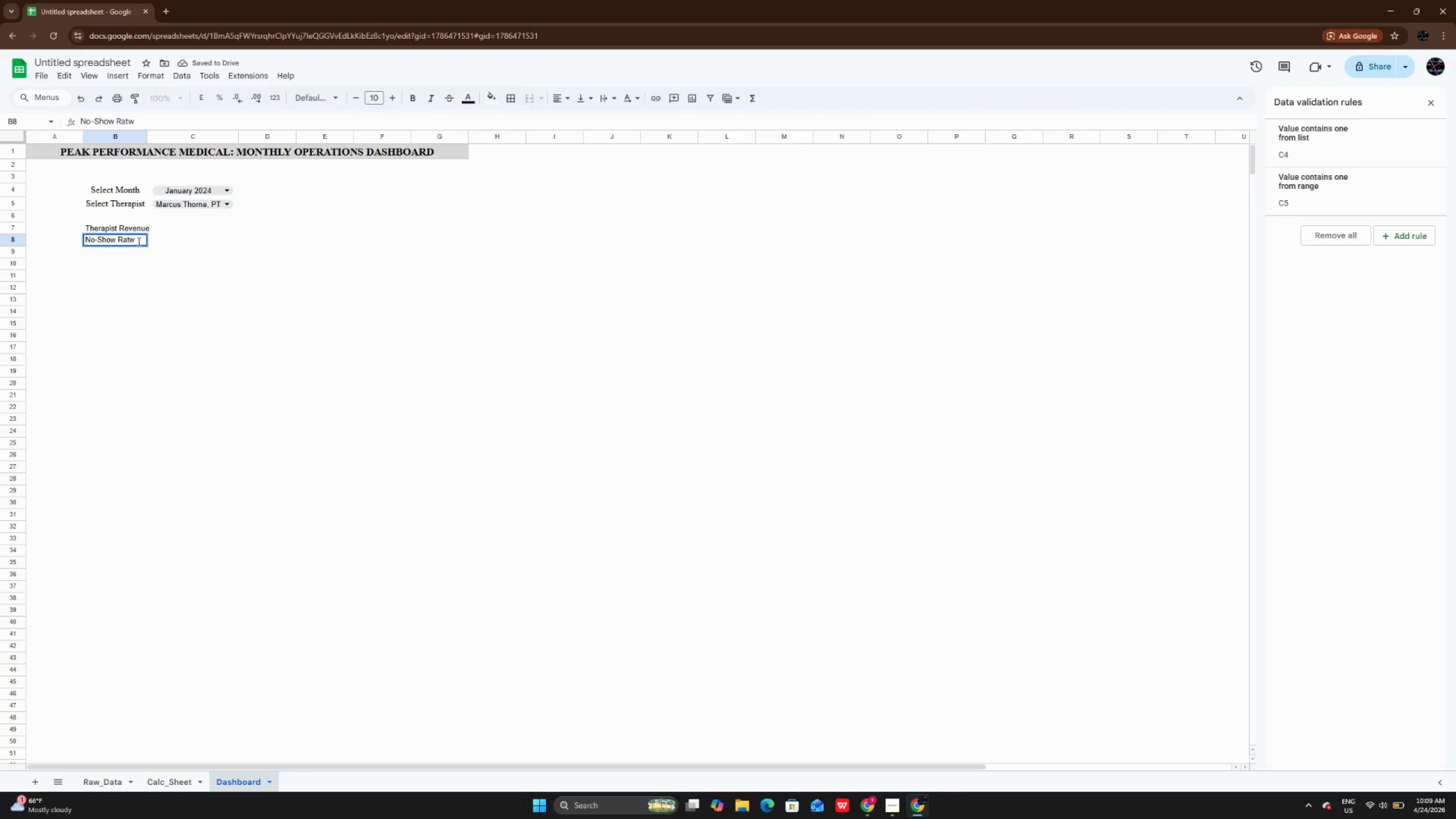 
key(Backspace)
 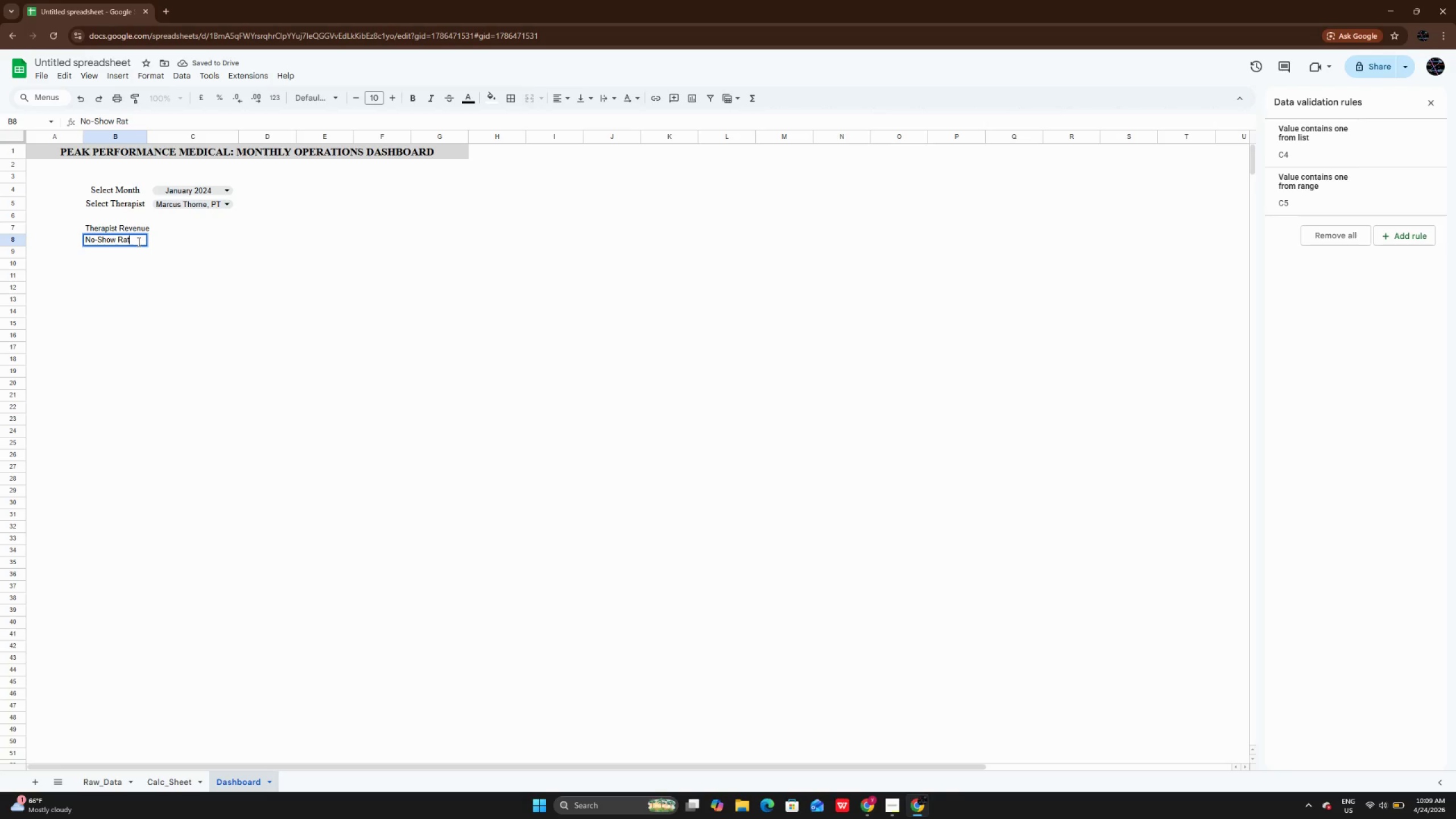 
key(E)
 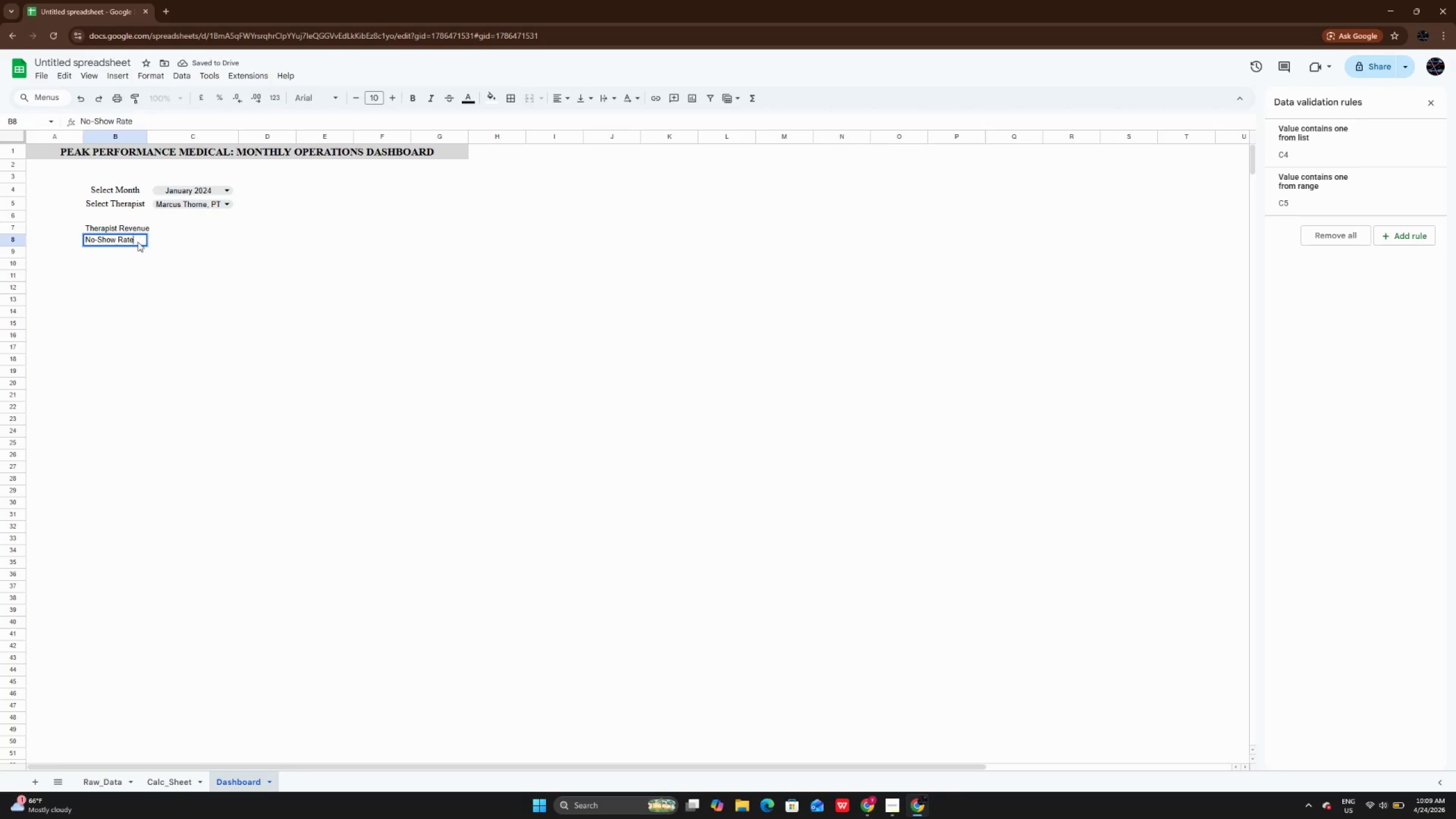 
key(Enter)
 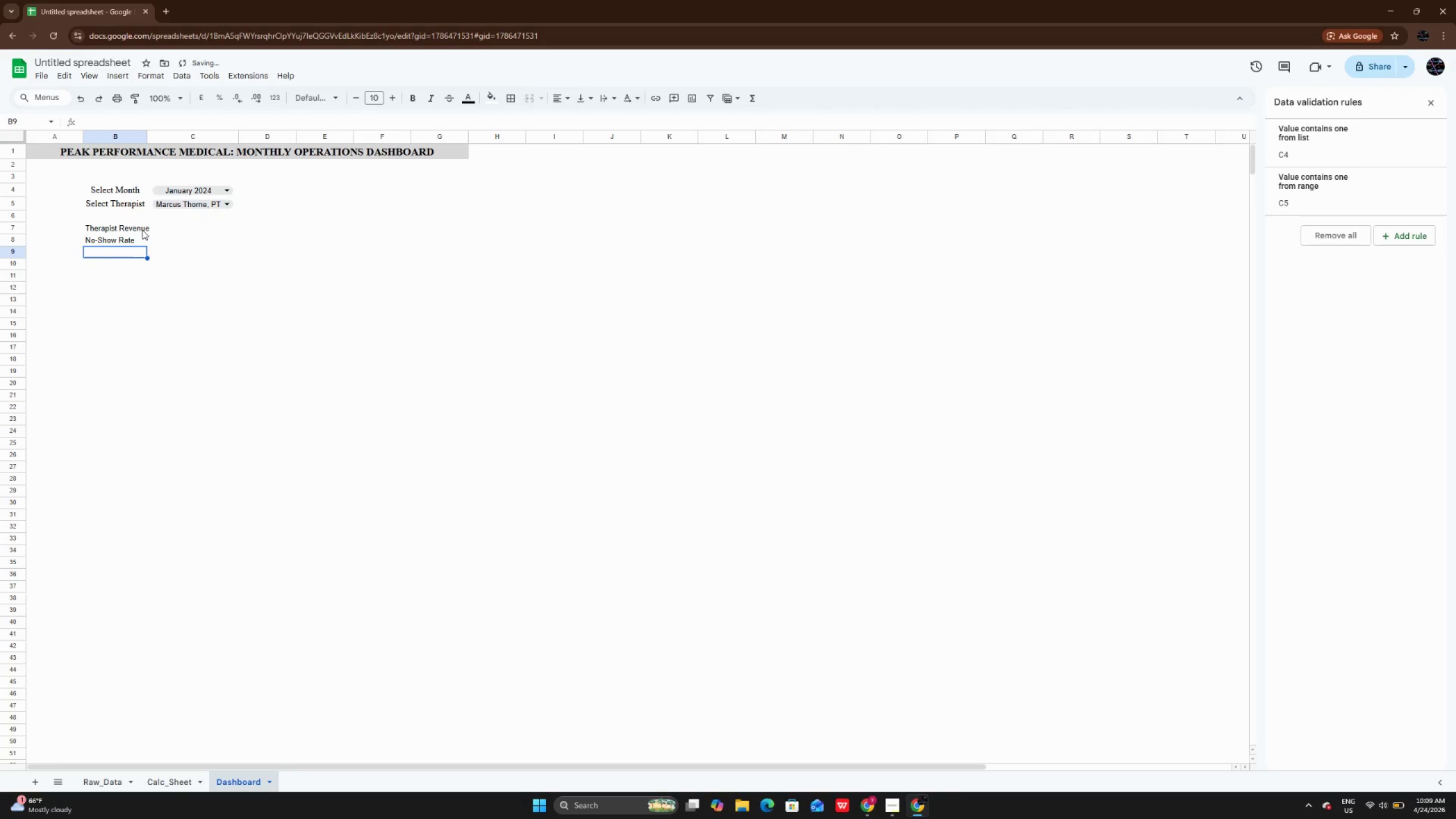 
left_click_drag(start_coordinate=[142, 230], to_coordinate=[142, 239])
 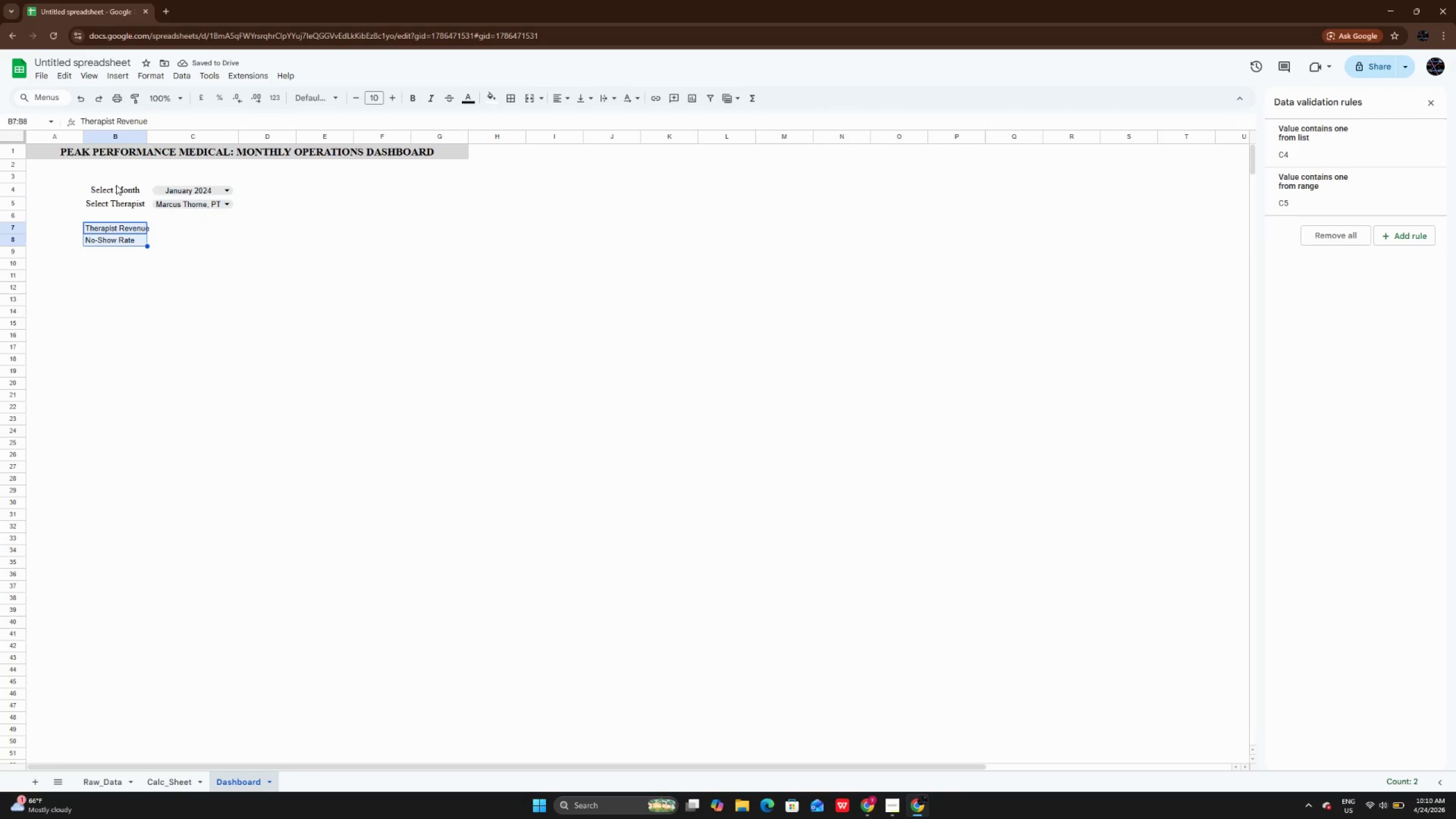 
left_click([116, 186])
 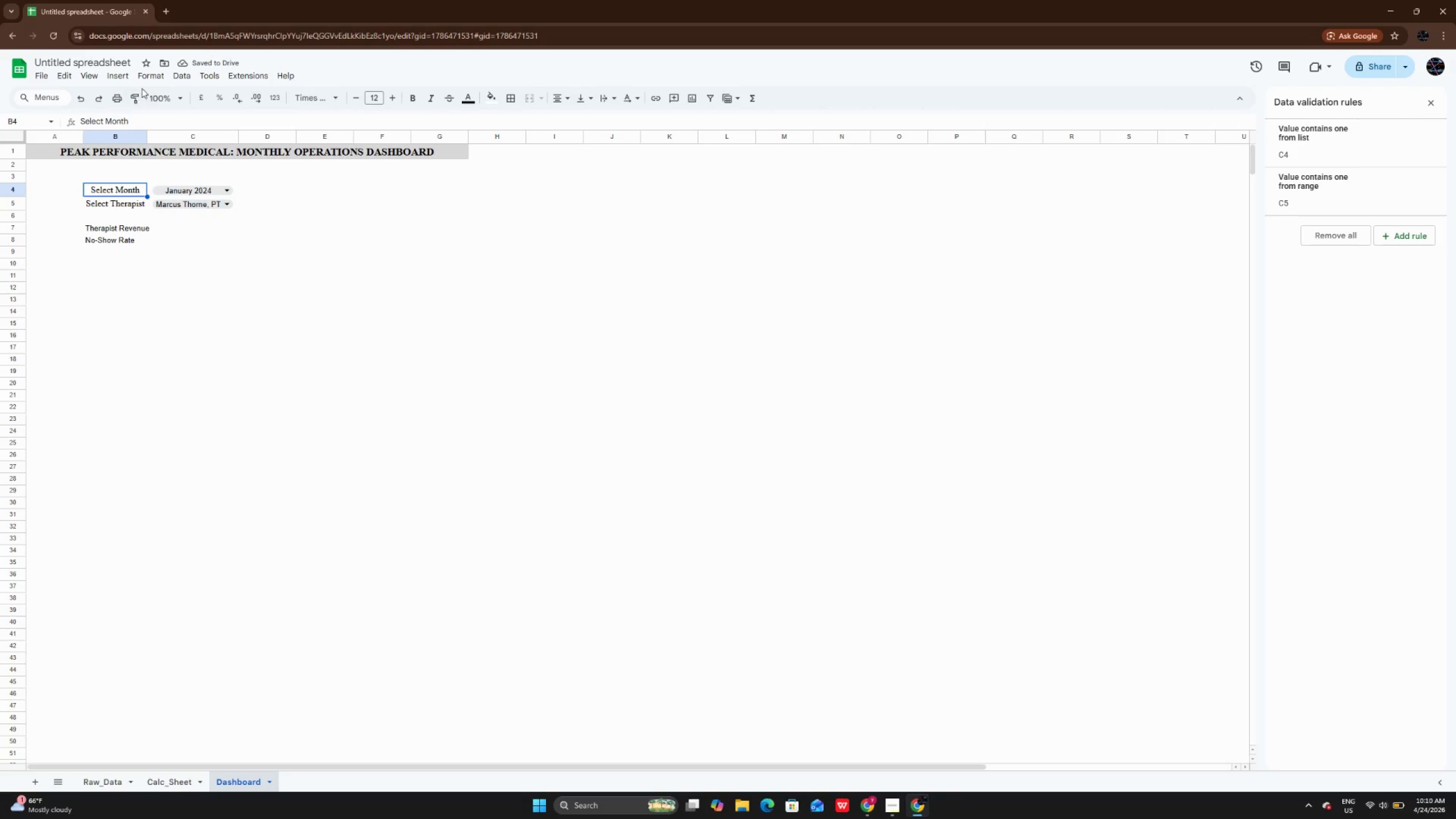 
double_click([136, 92])
 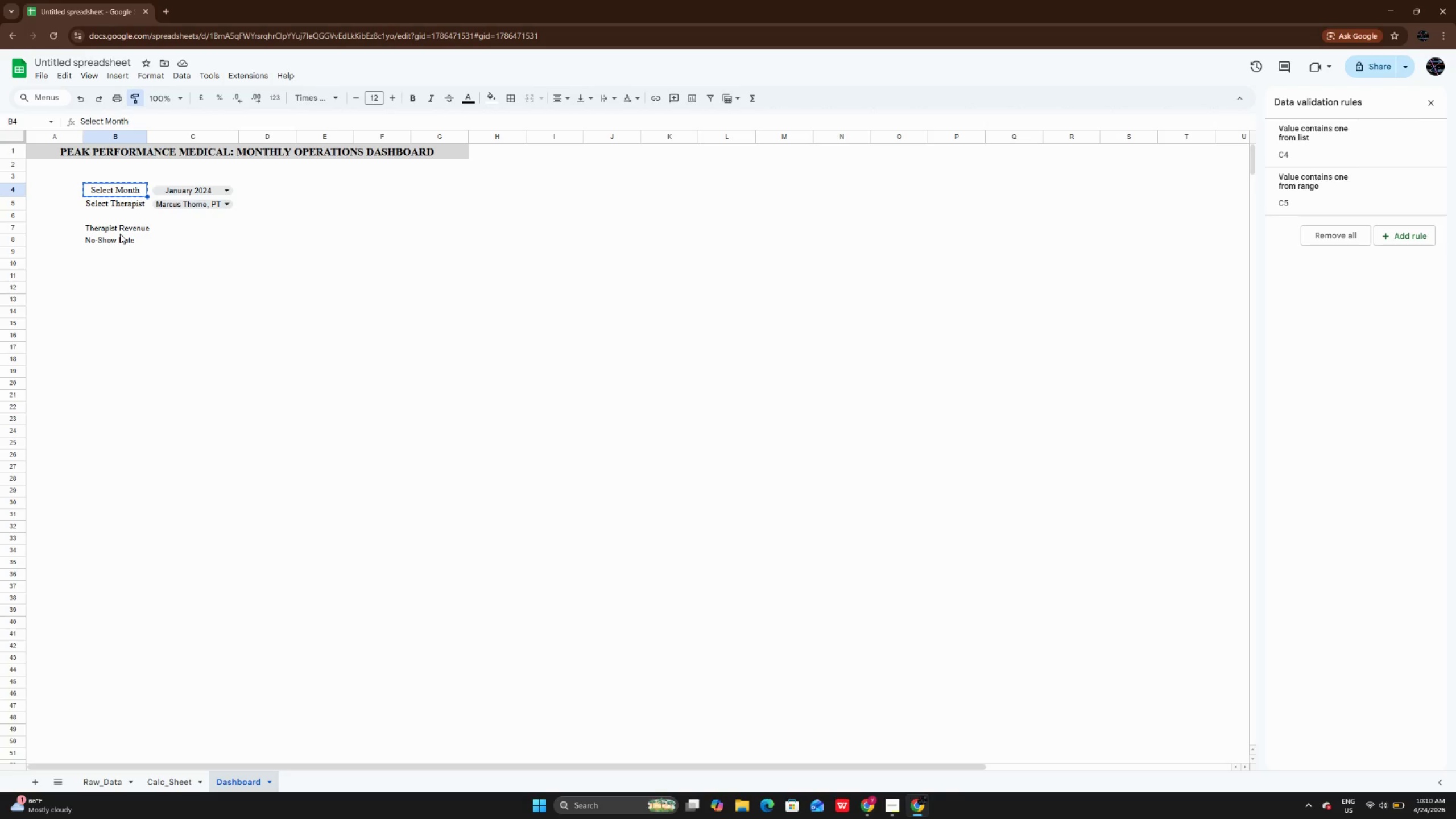 
left_click_drag(start_coordinate=[120, 228], to_coordinate=[120, 239])
 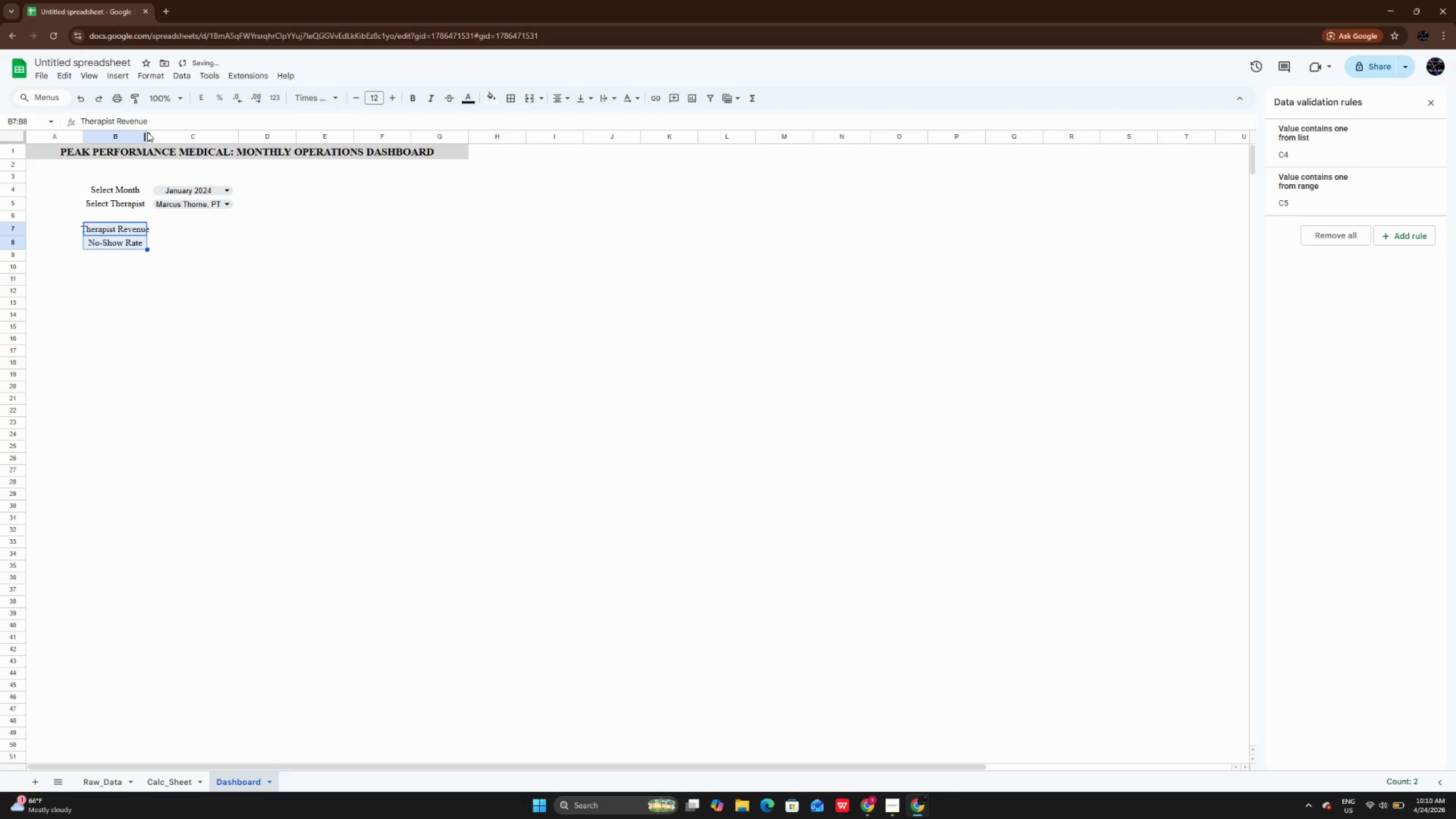 
double_click([147, 132])
 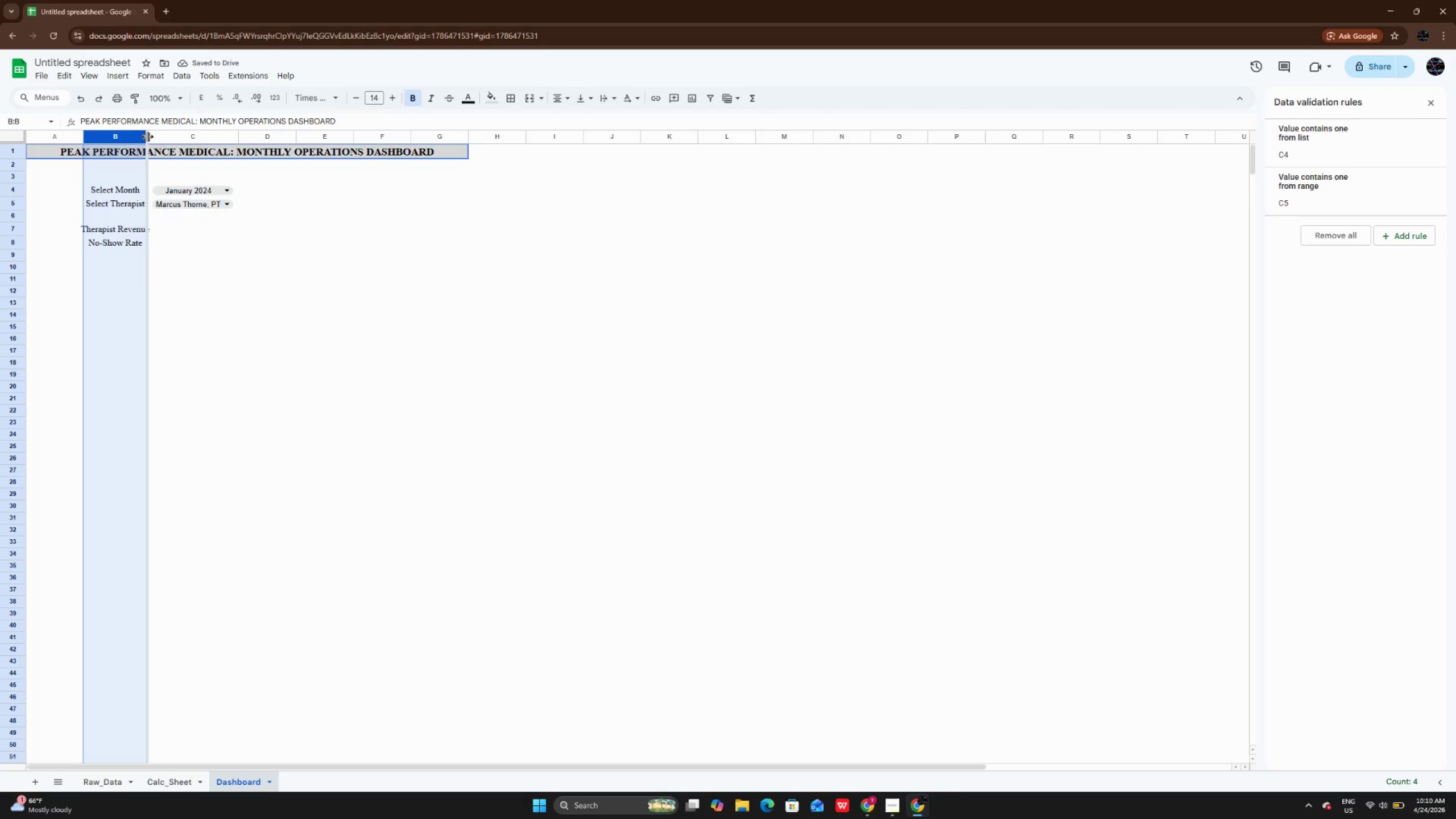 
double_click([147, 136])
 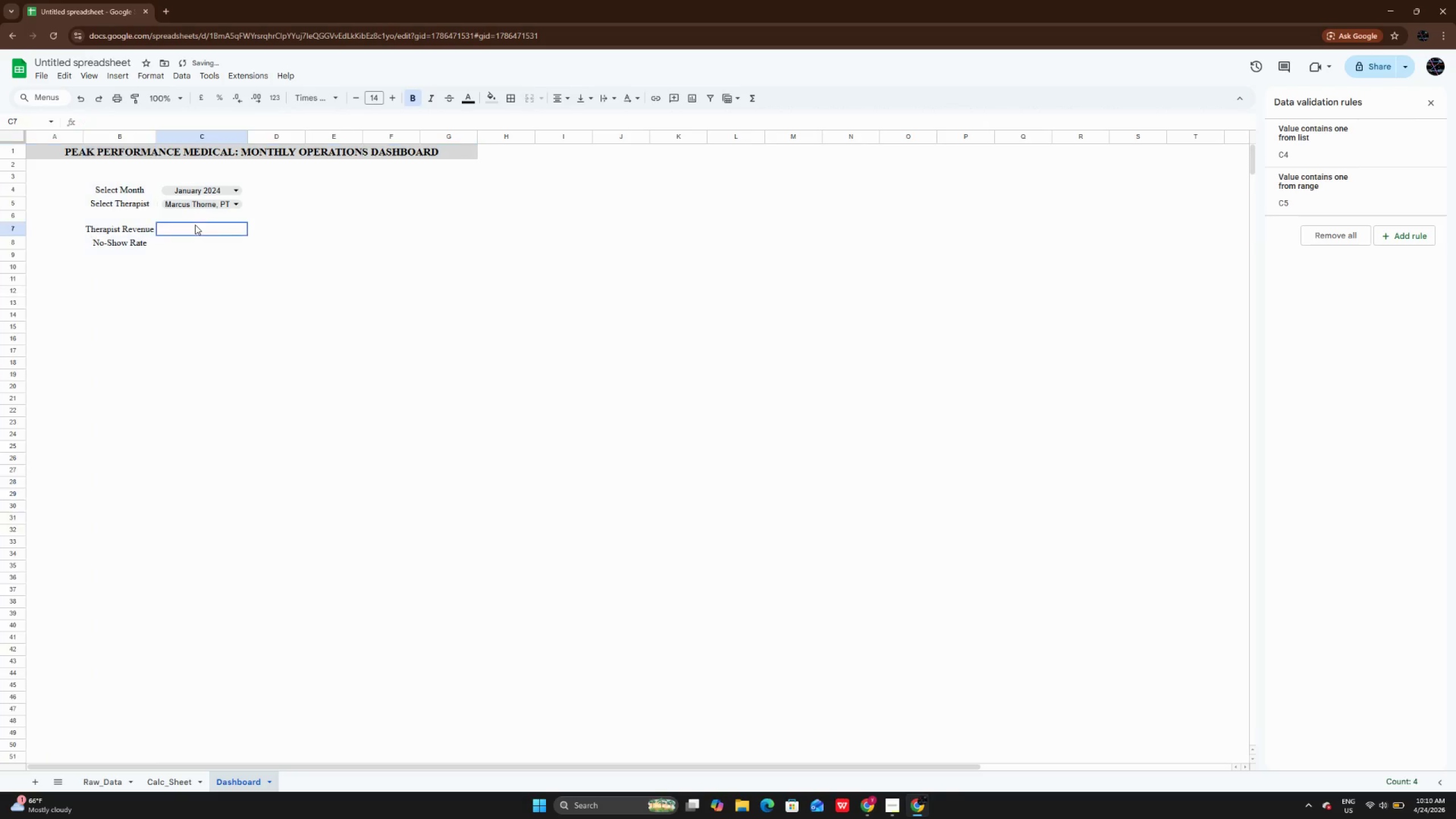 
double_click([195, 225])
 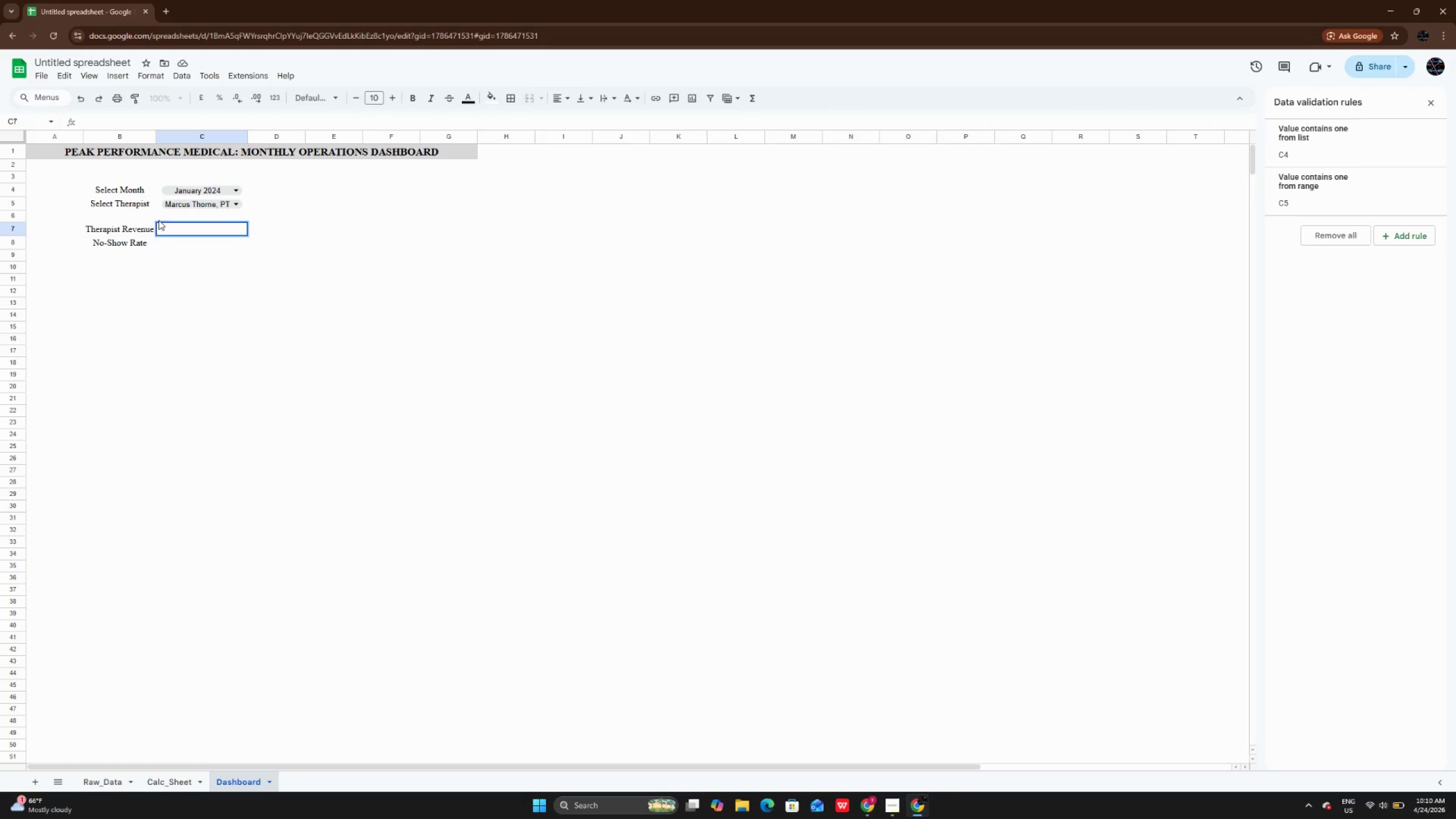 
wait(5.52)
 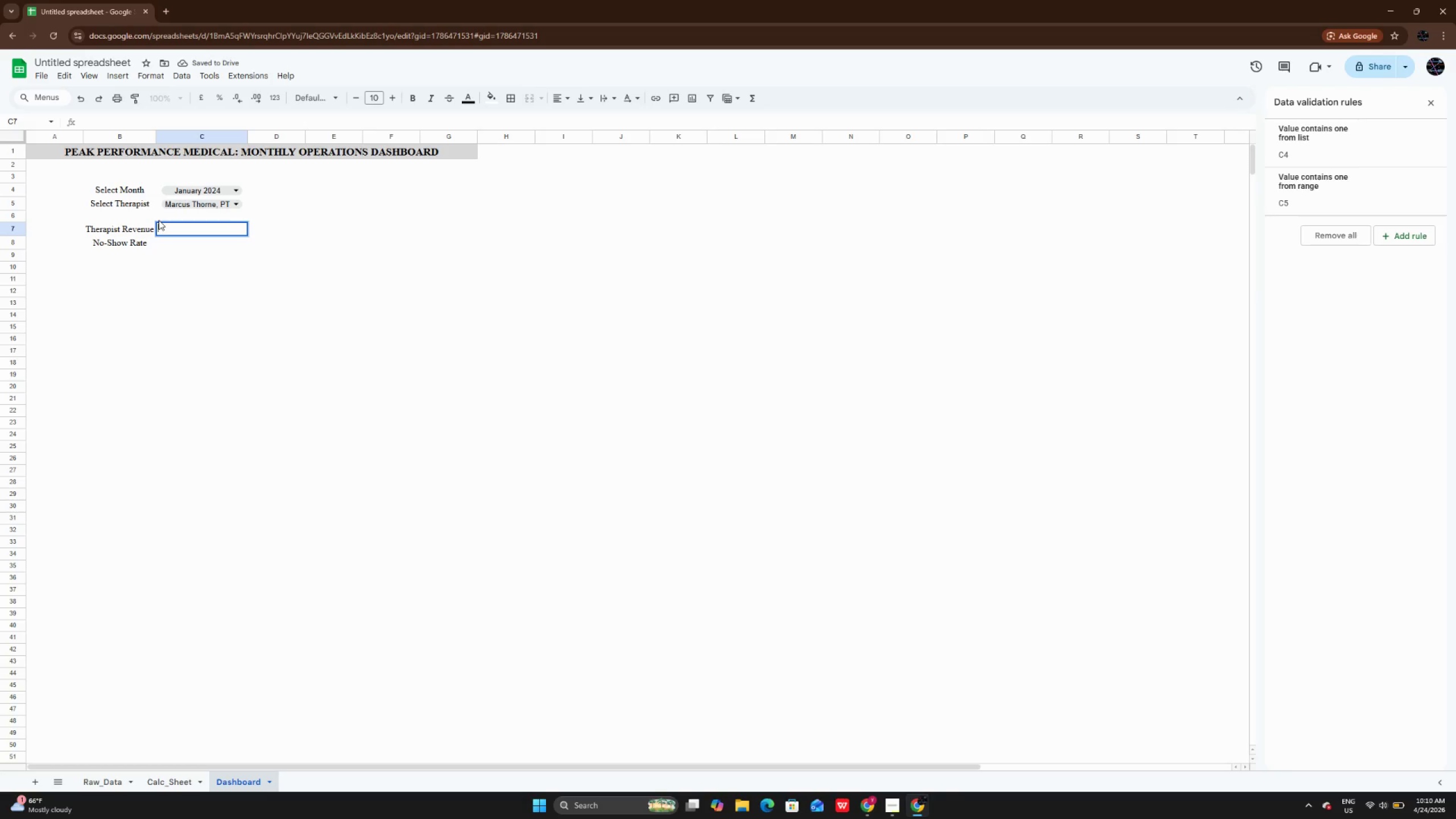 
type(=VLOOKUP()
 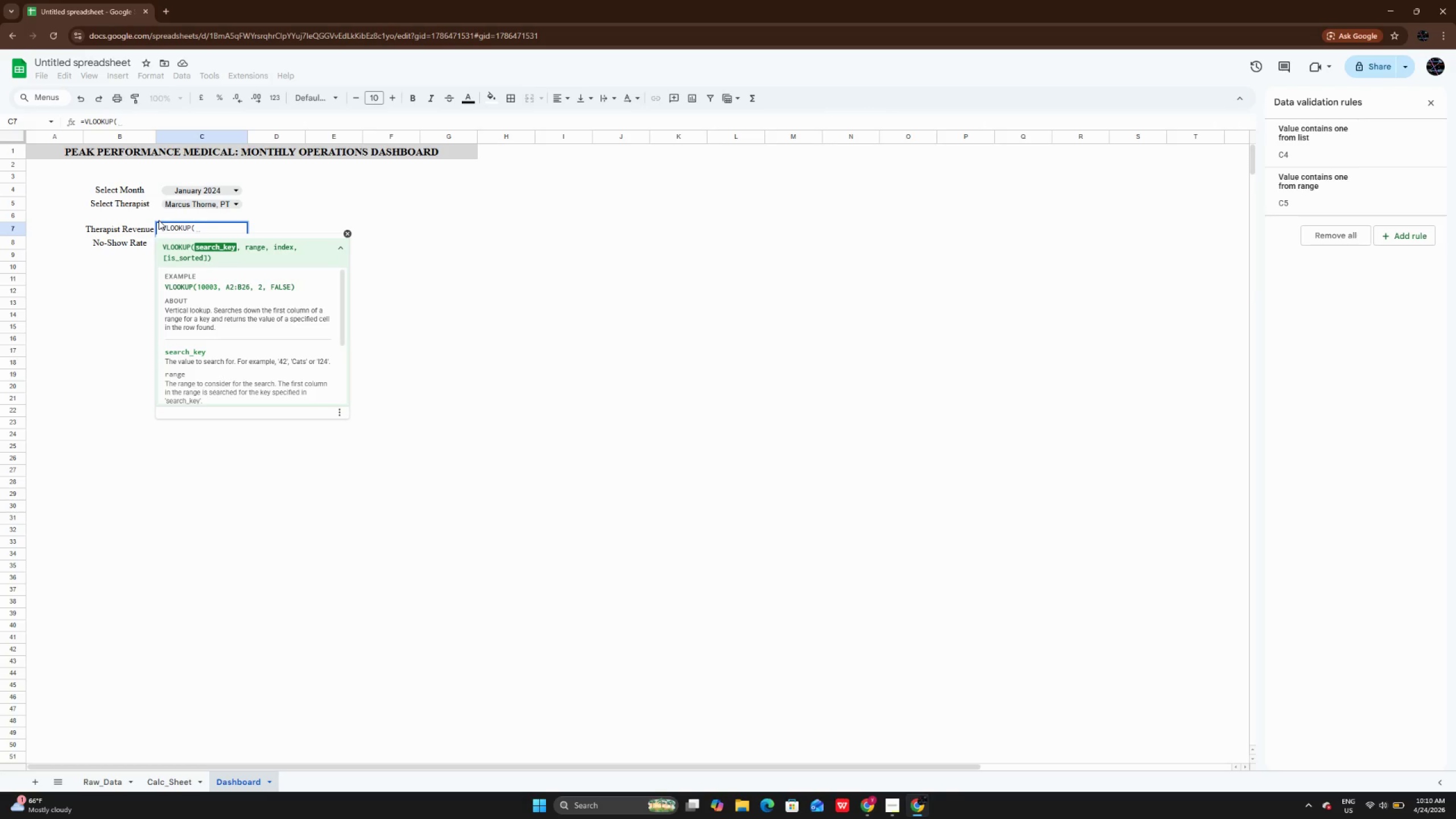 
wait(35.22)
 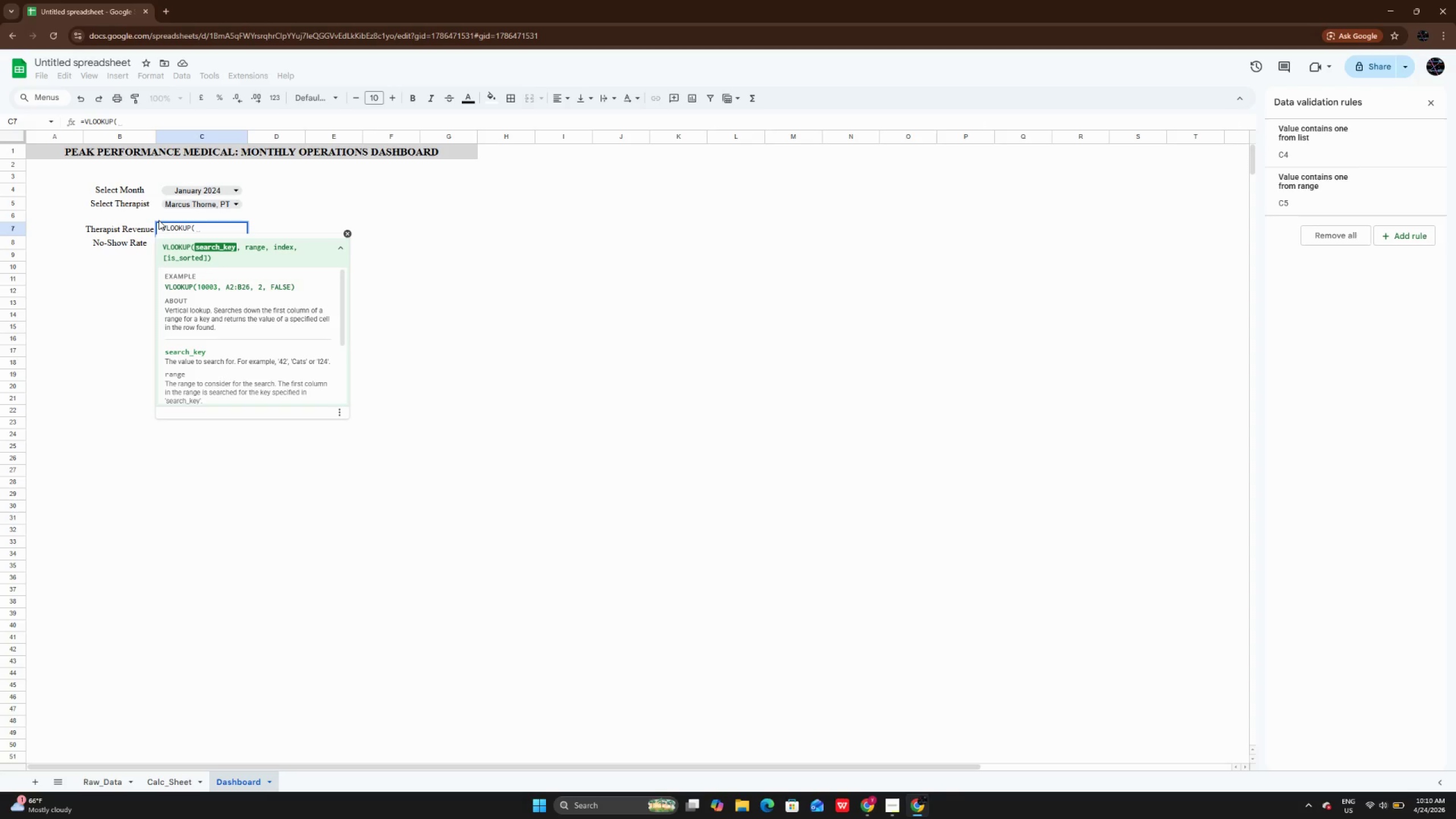 
type(C)
key(Backspace)
type(C5,)
 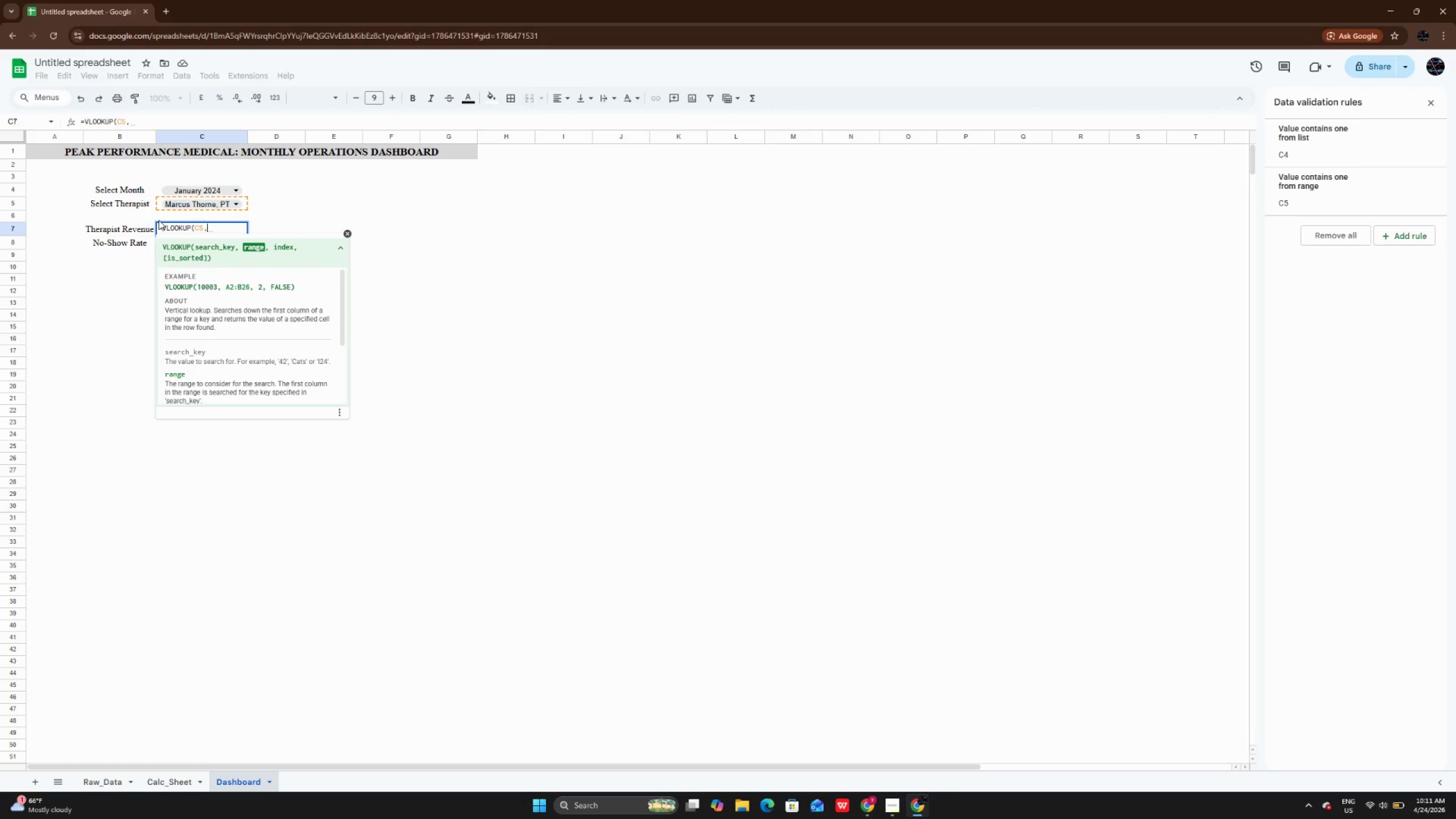 
type( Cl)
key(Backspace)
type(alc)
 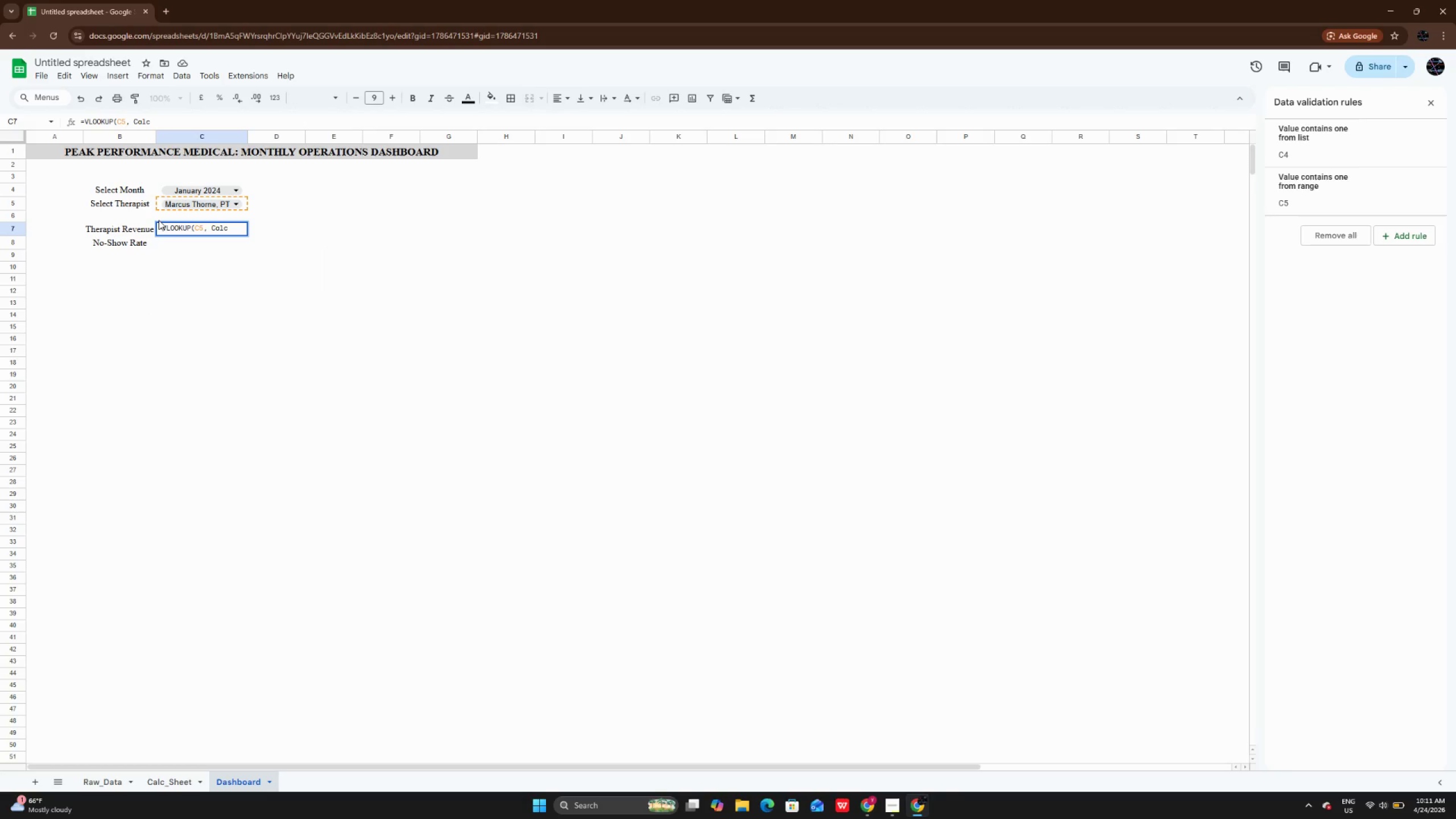 
wait(5.38)
 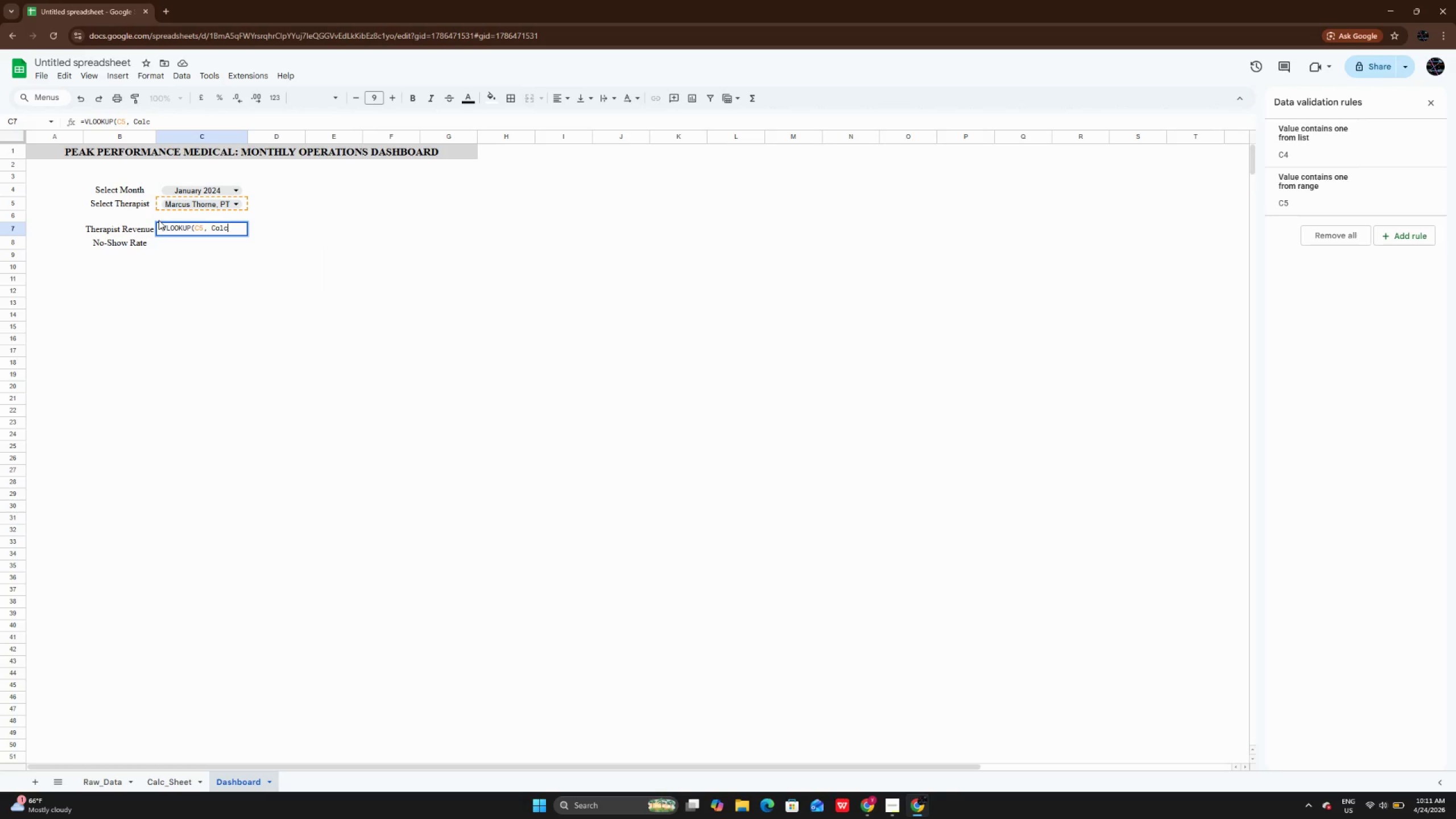 
type(_Sheet)
 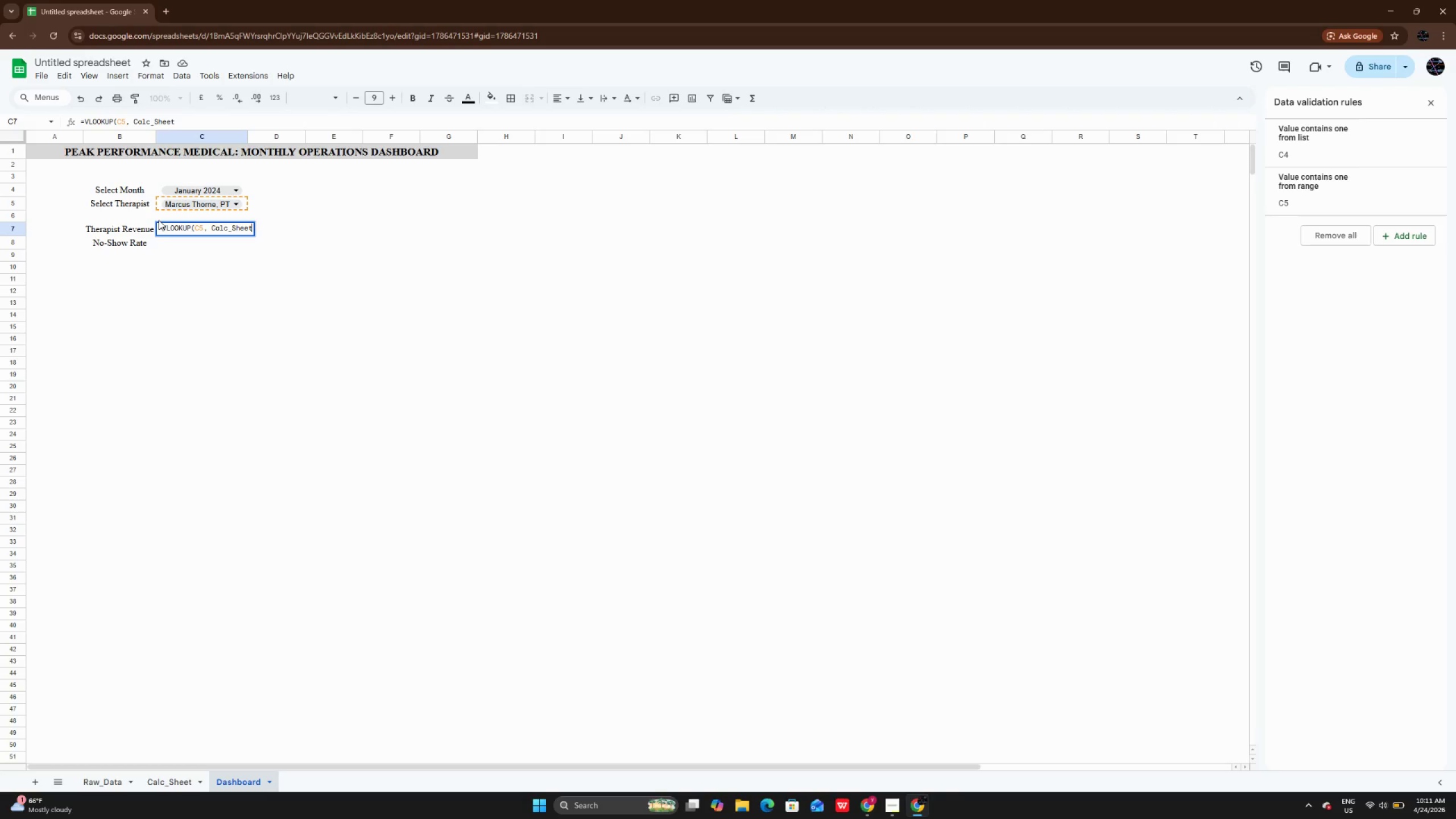 
wait(17.06)
 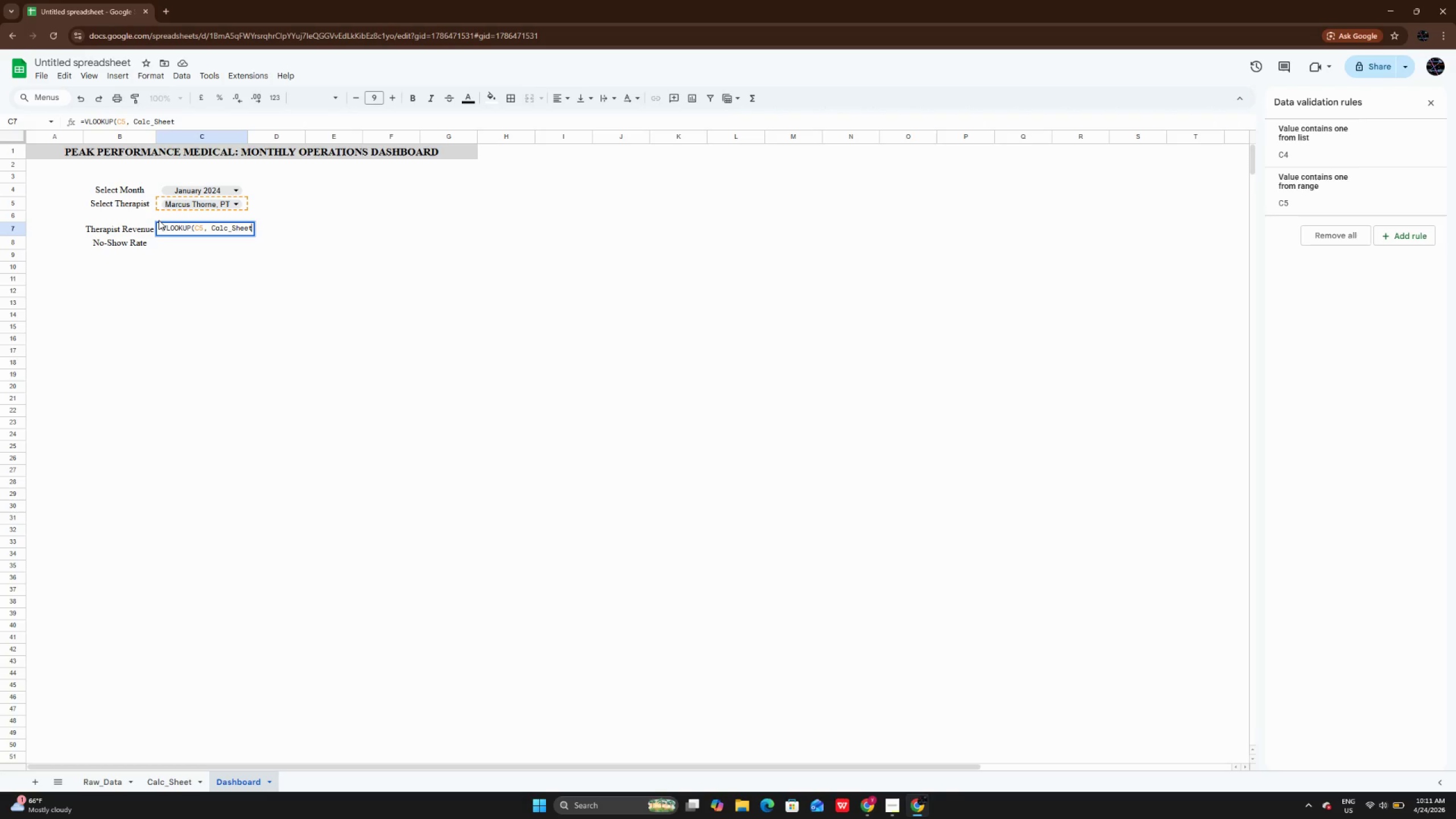 
key(Shift+ShiftLeft)
 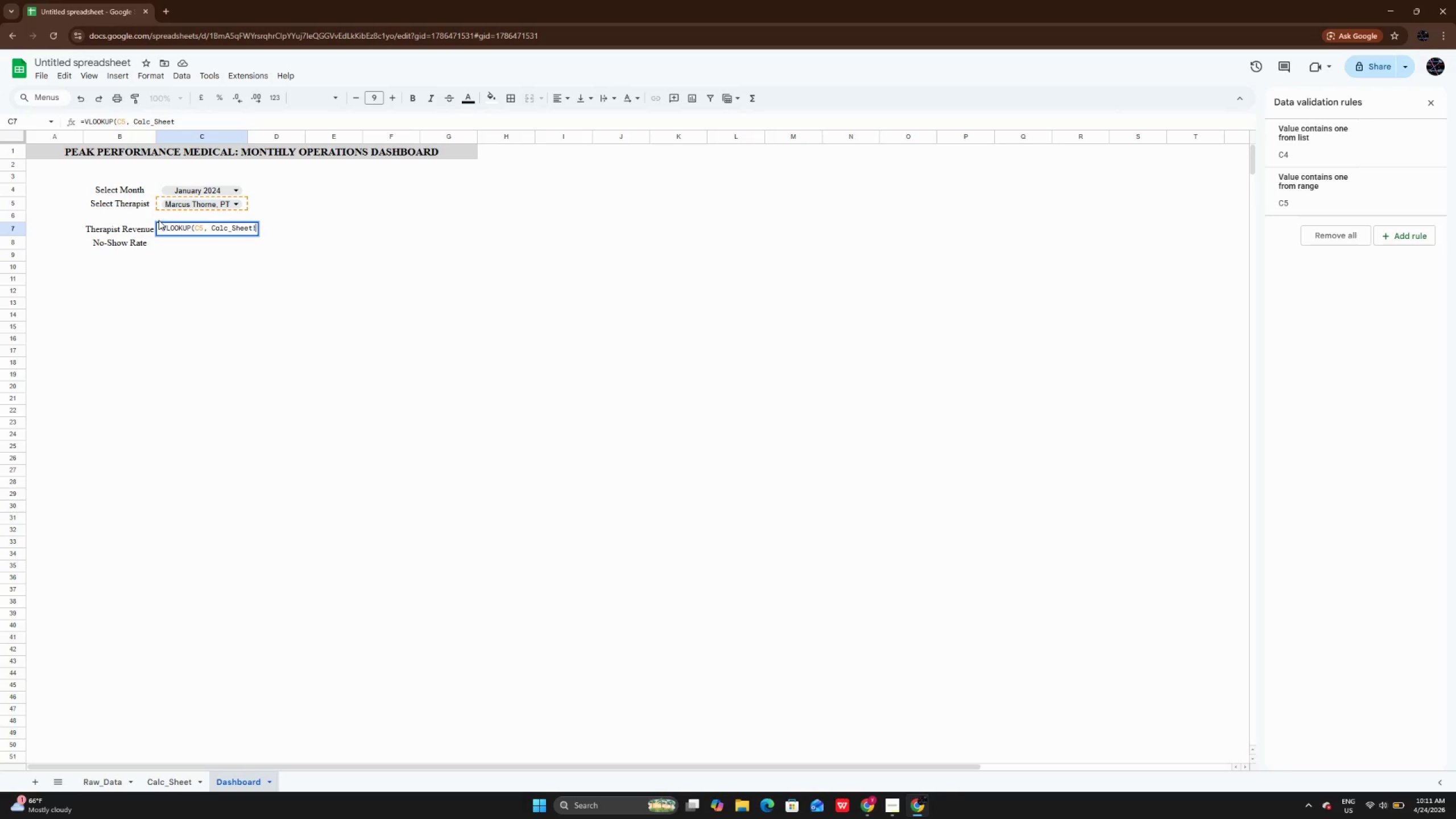 
key(Shift+1)
 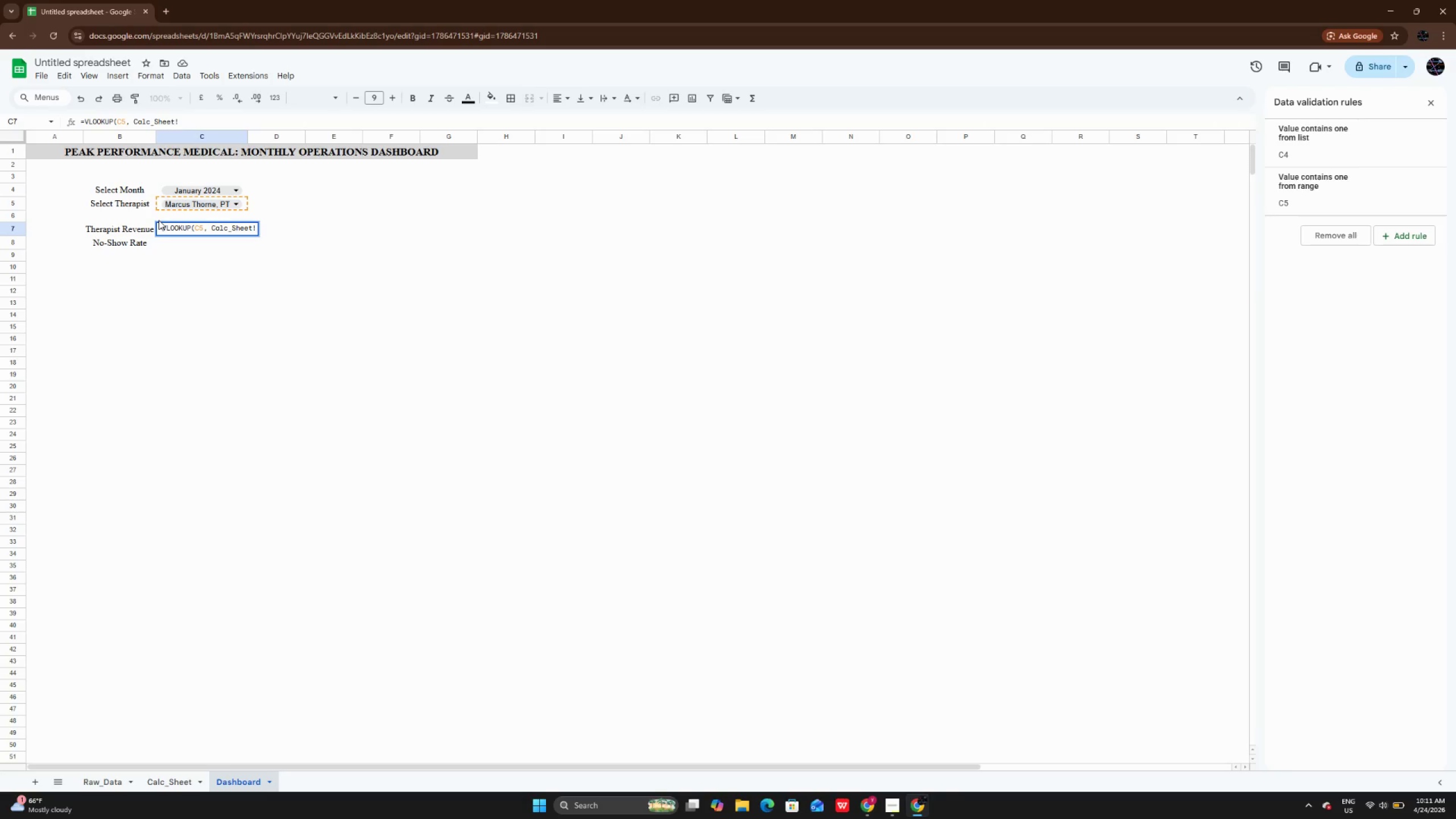 
key(CapsLock)
 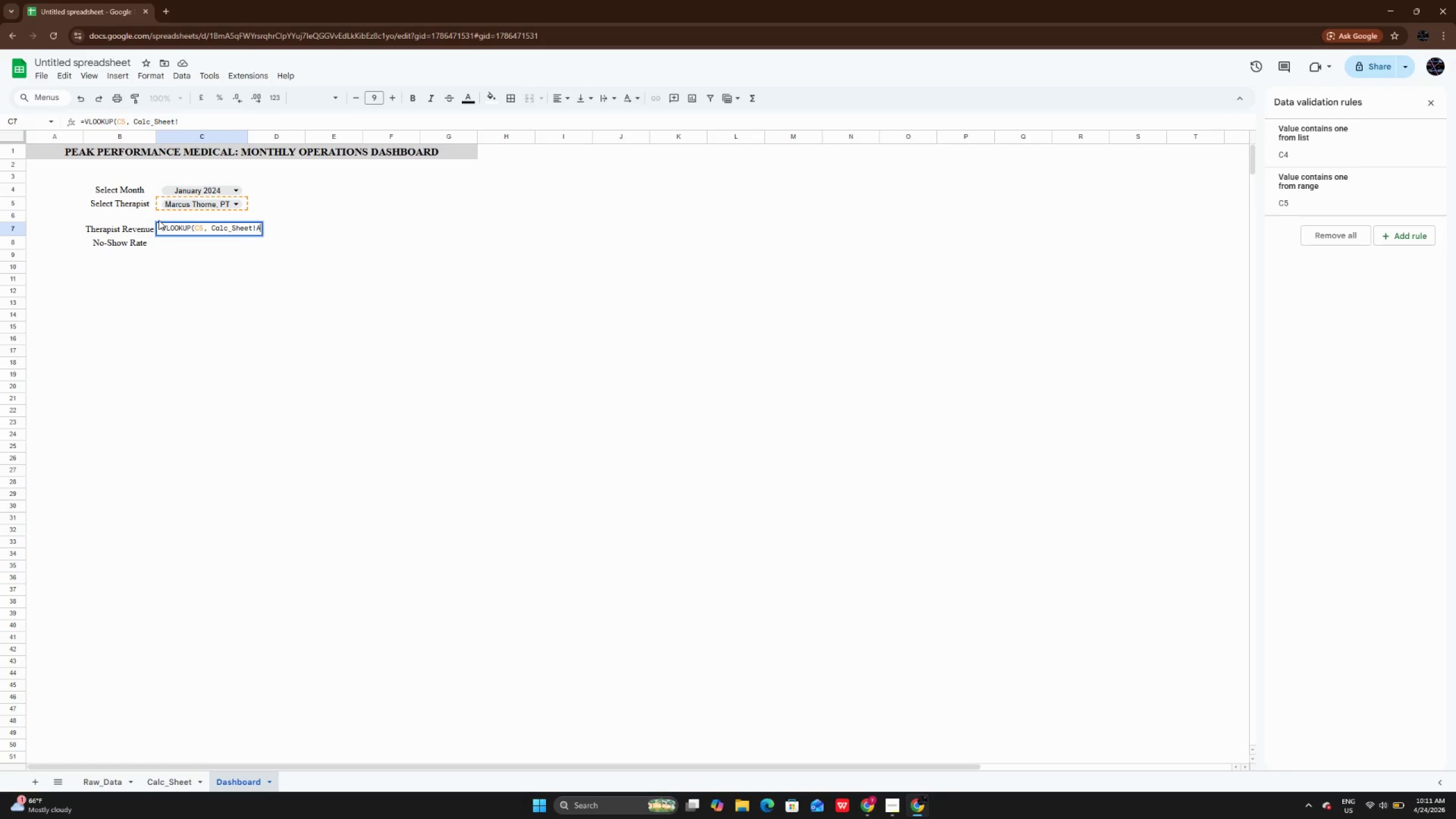 
key(A)
 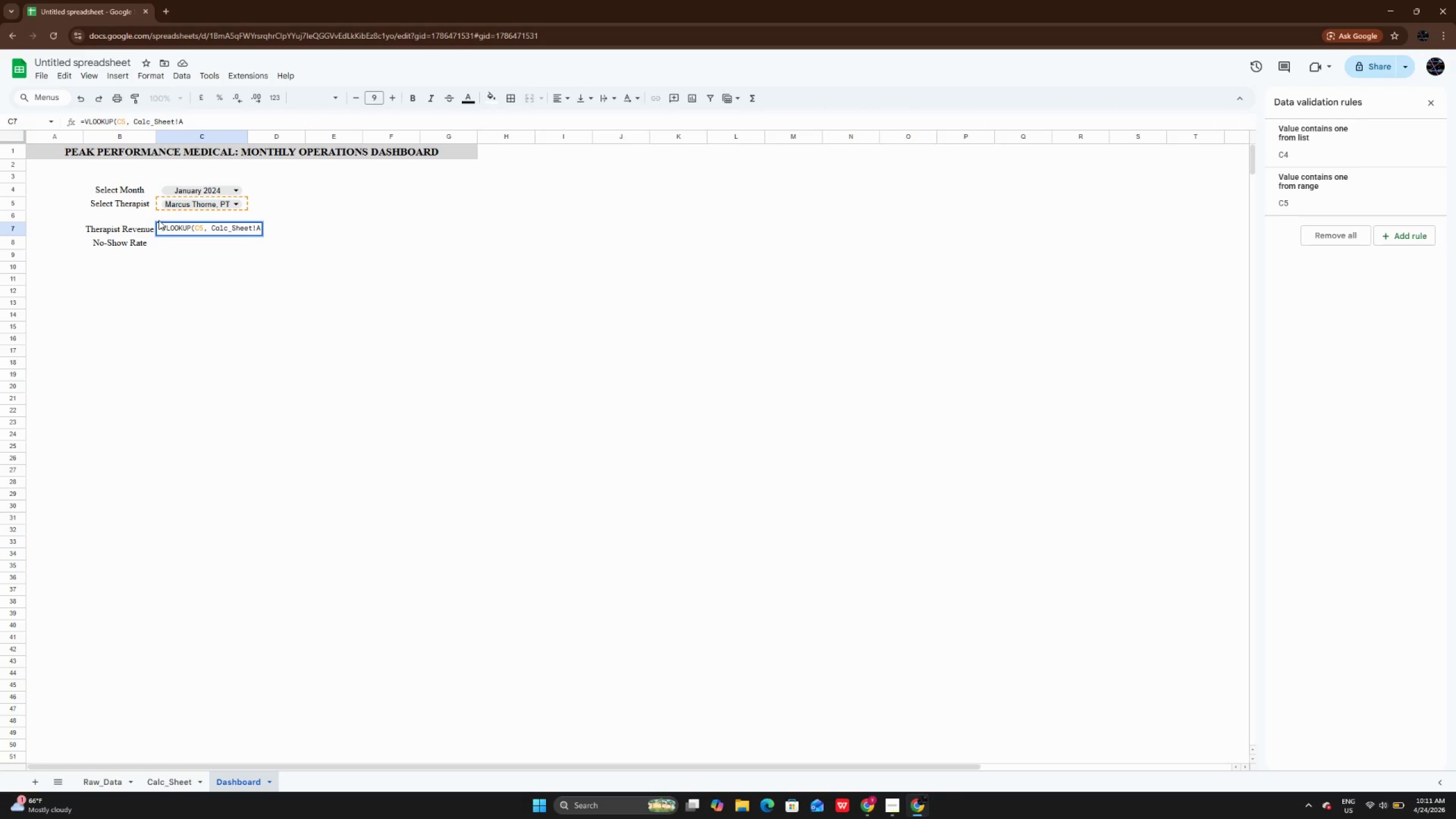 
type(:E,4,FALSE))
 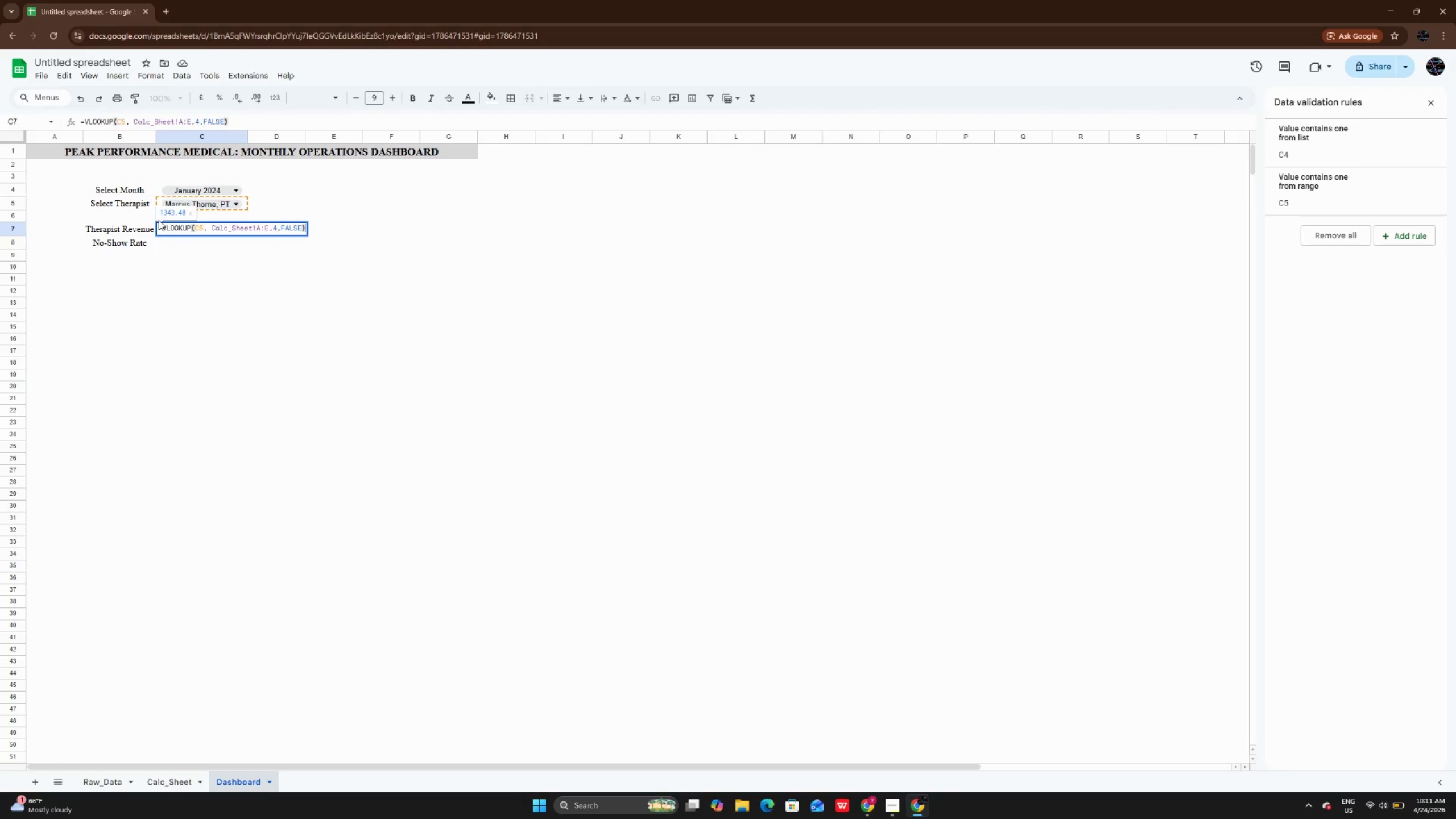 
 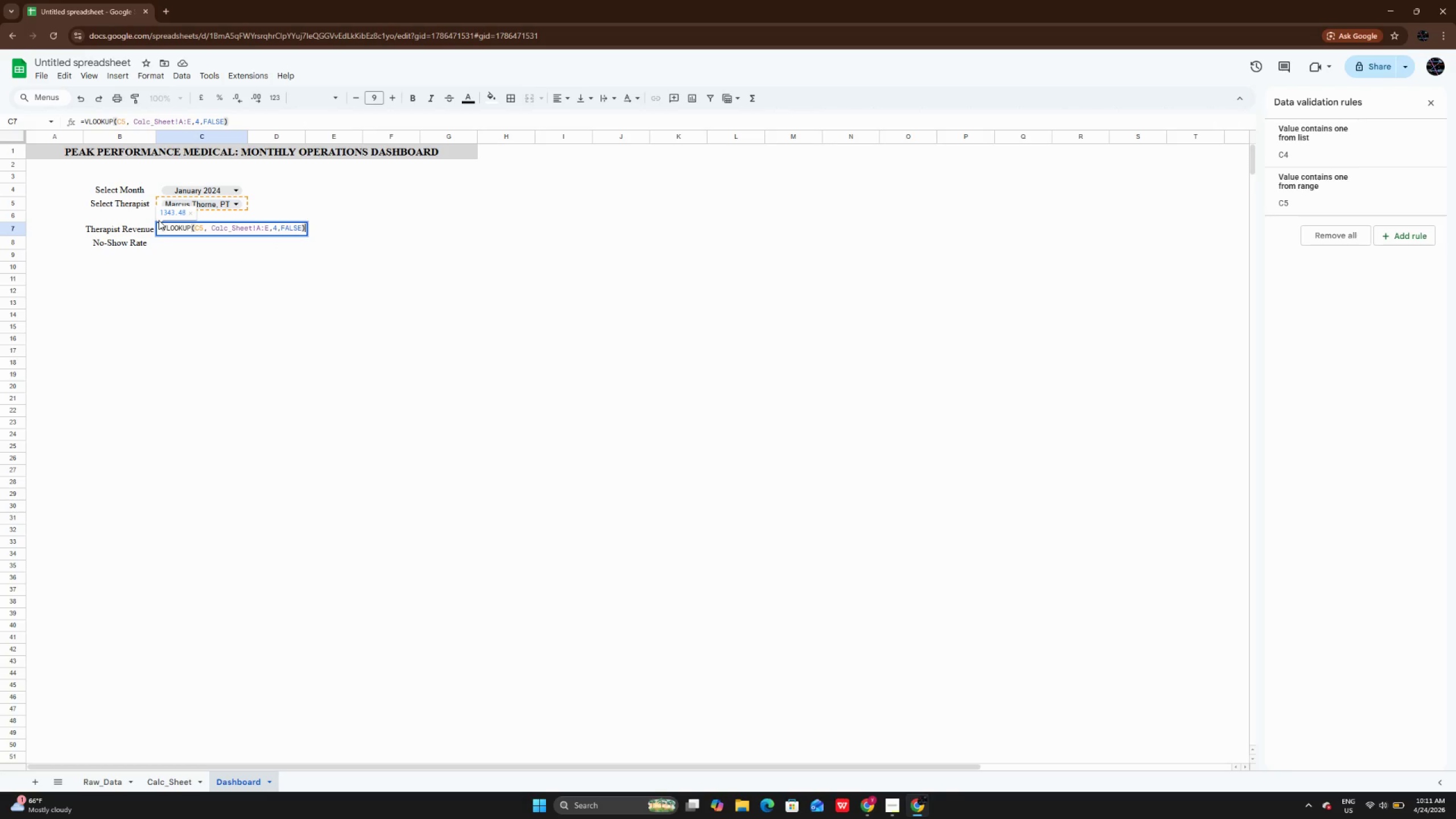 
key(Enter)
 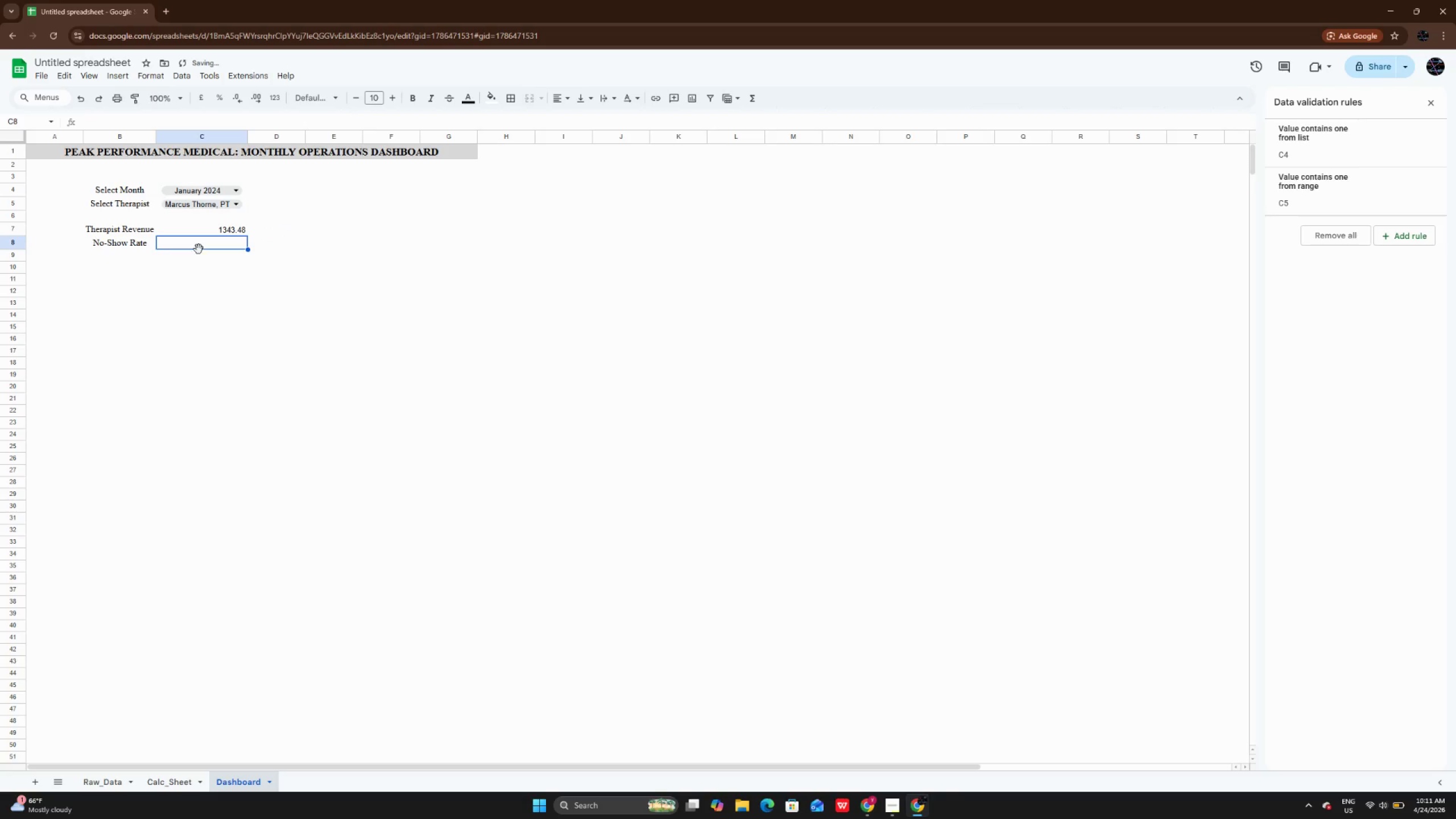 
left_click([192, 228])
 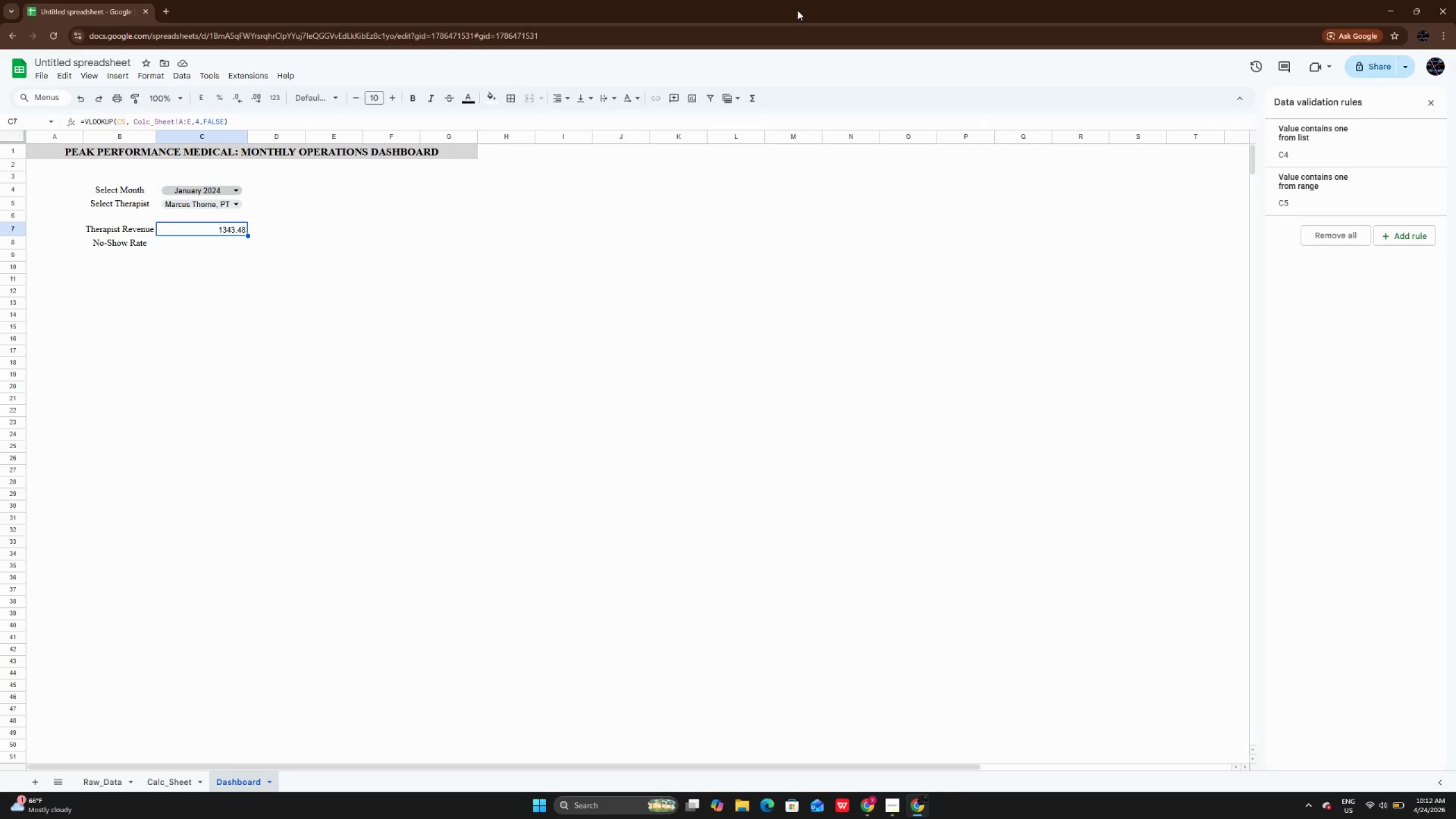 
wait(30.47)
 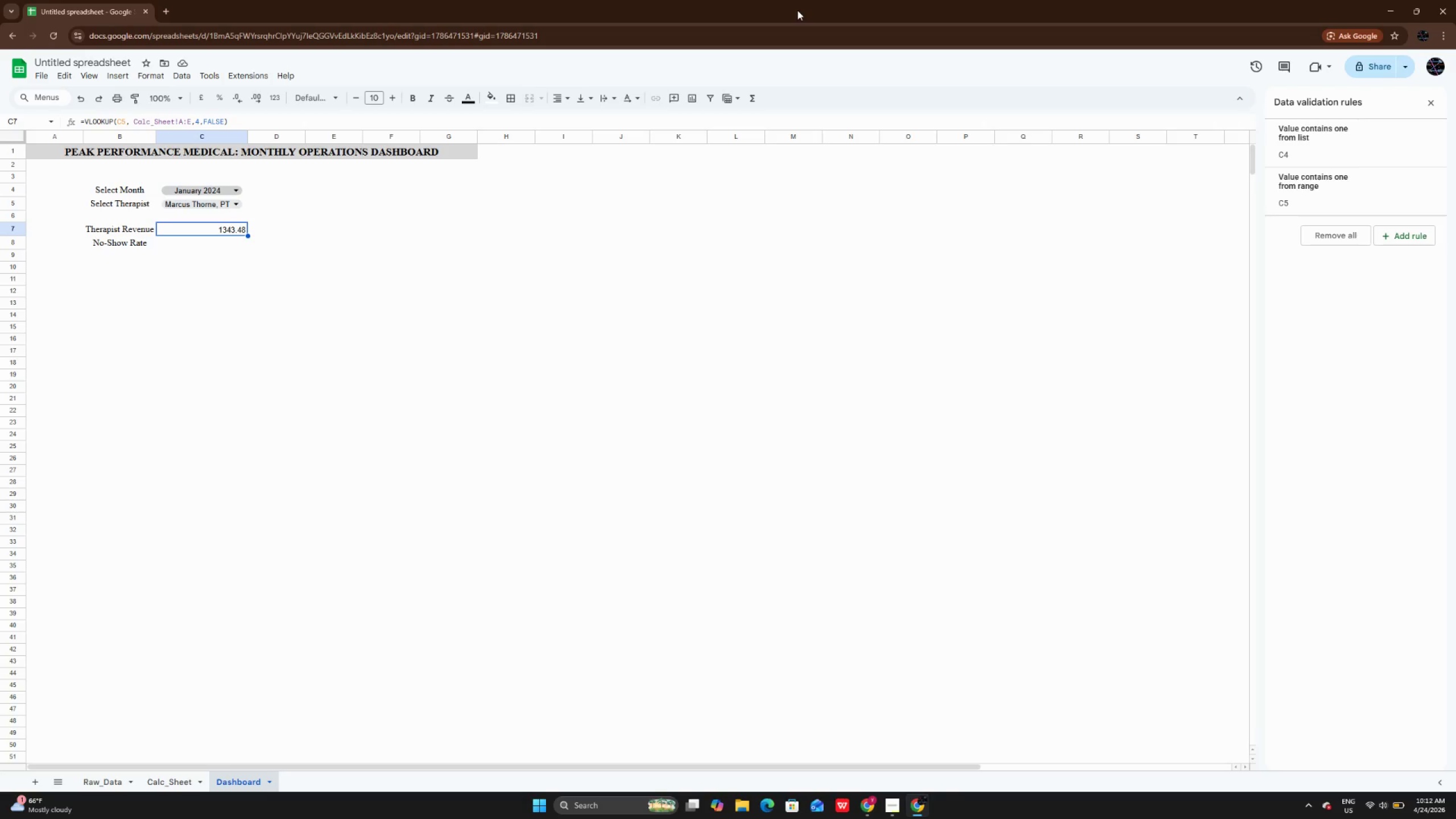 
key(Backspace)
 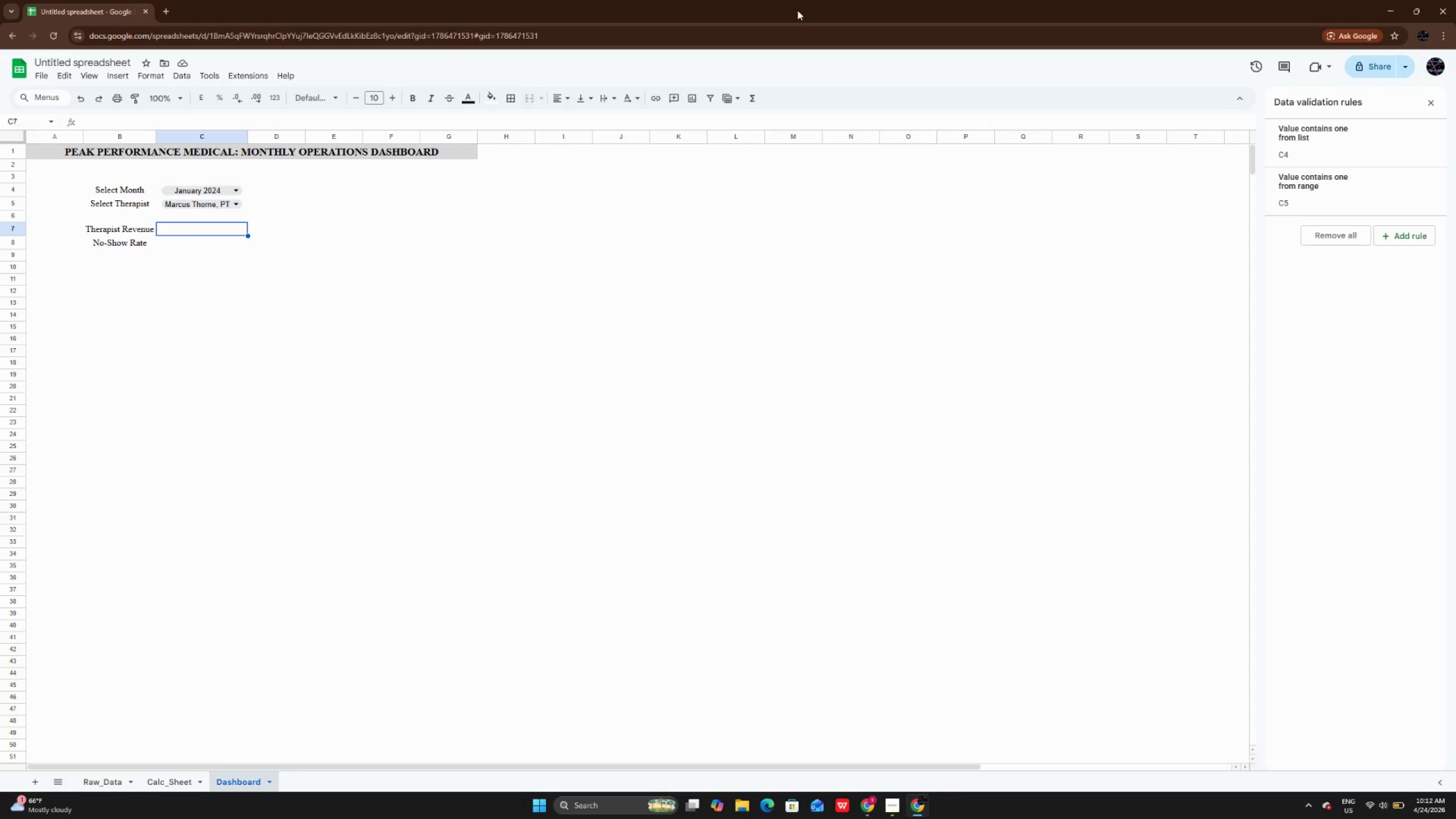 
wait(7.16)
 